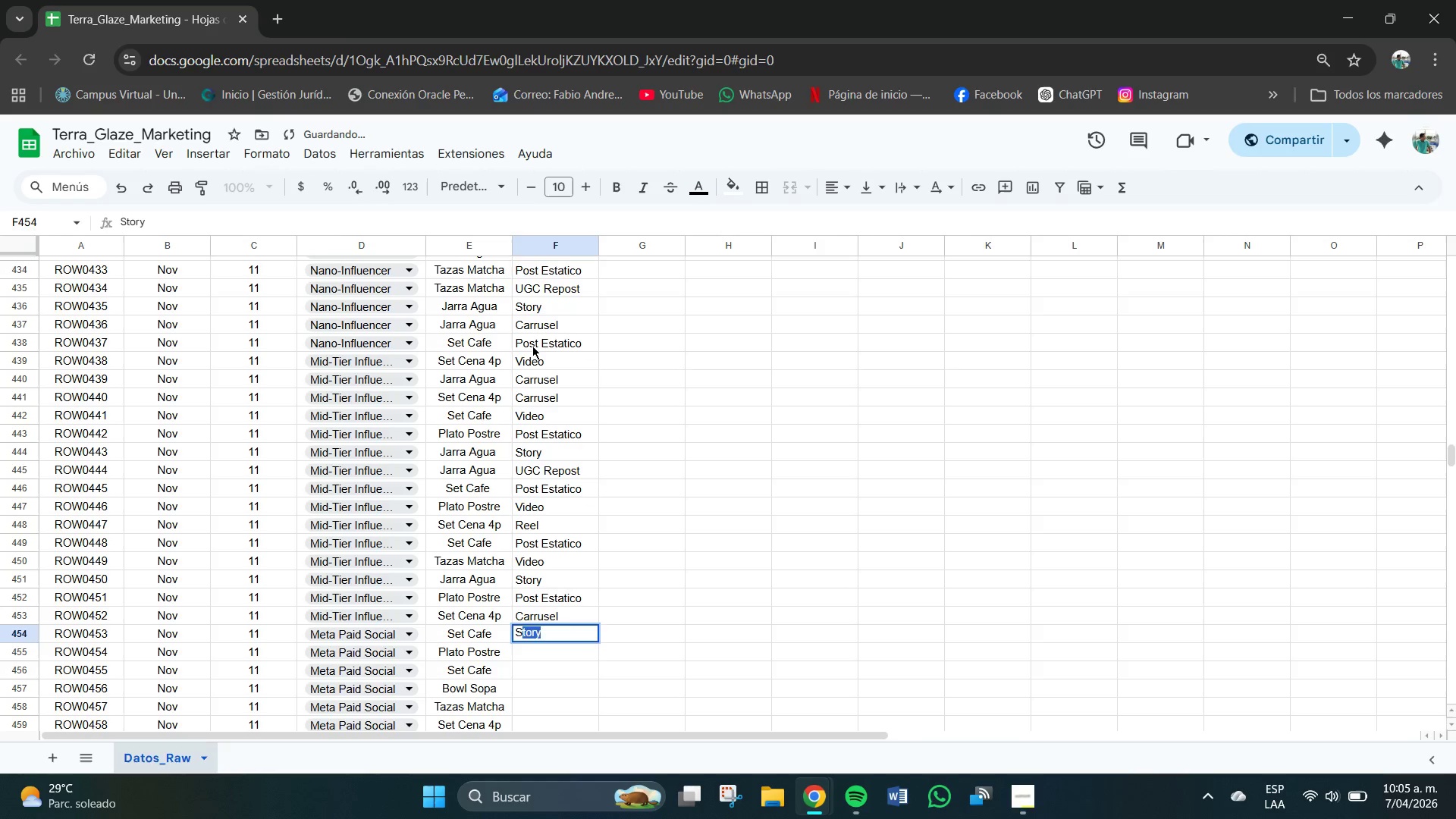 
key(Enter)
 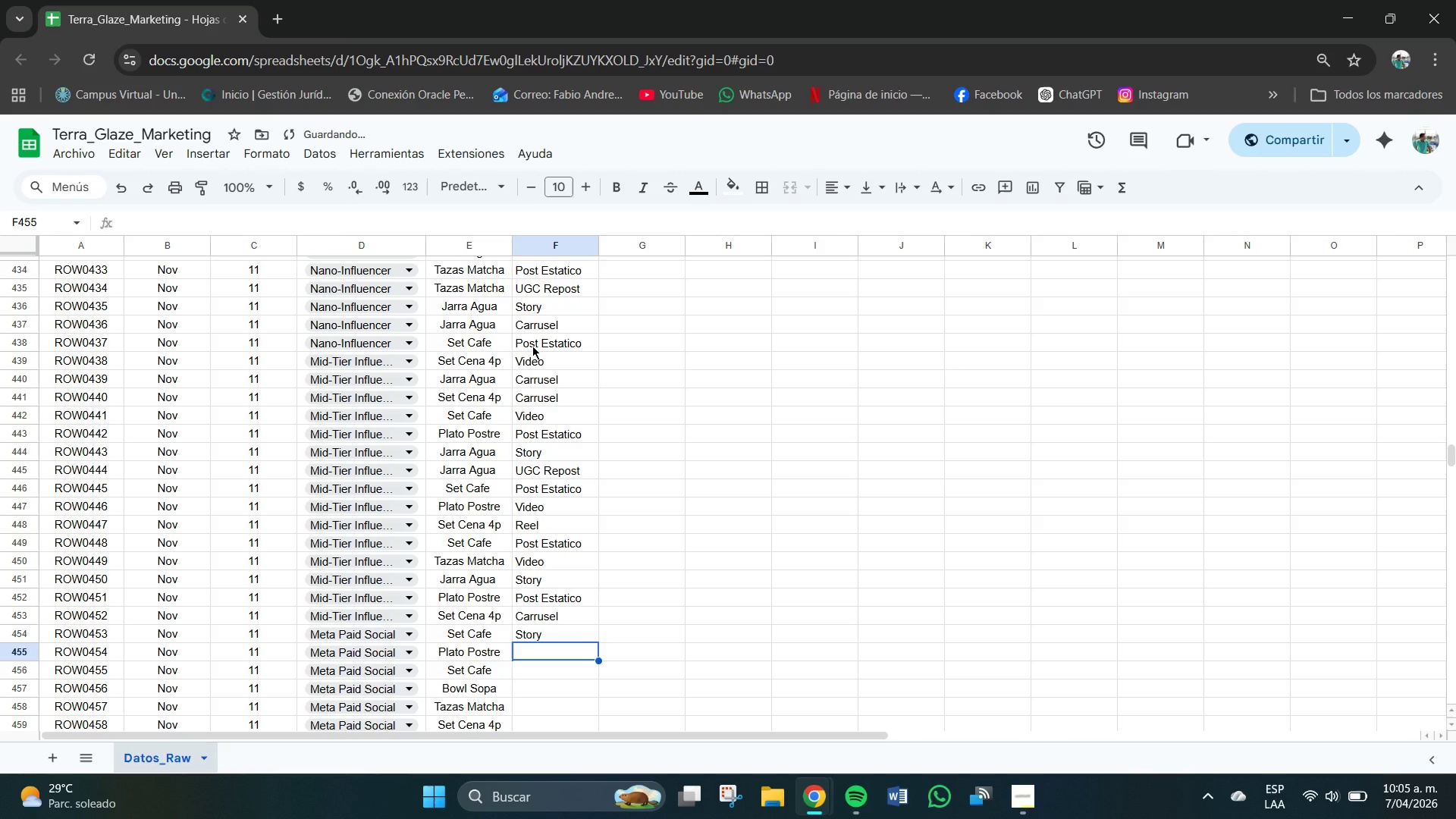 
key(R)
 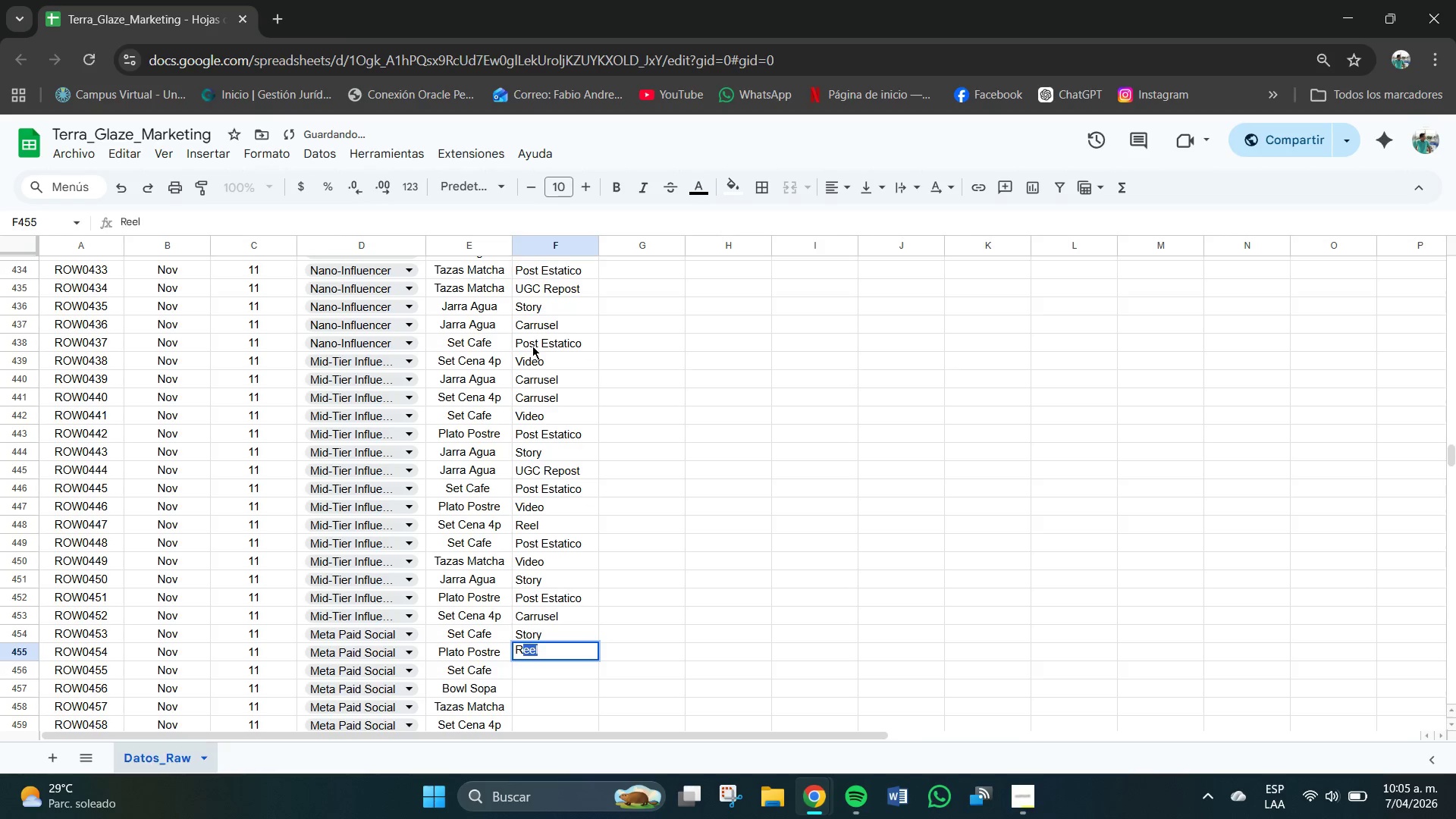 
key(Enter)
 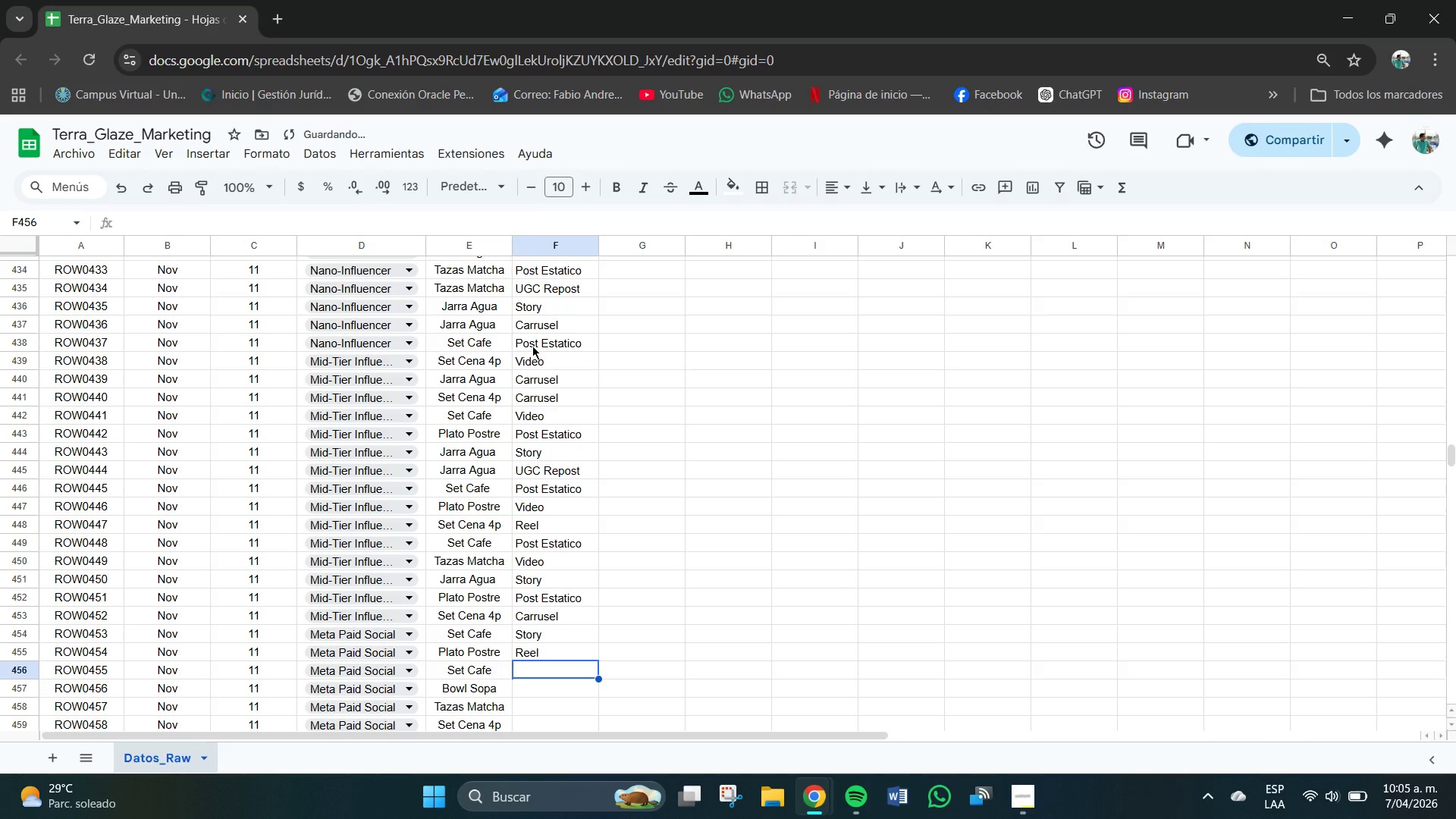 
key(C)
 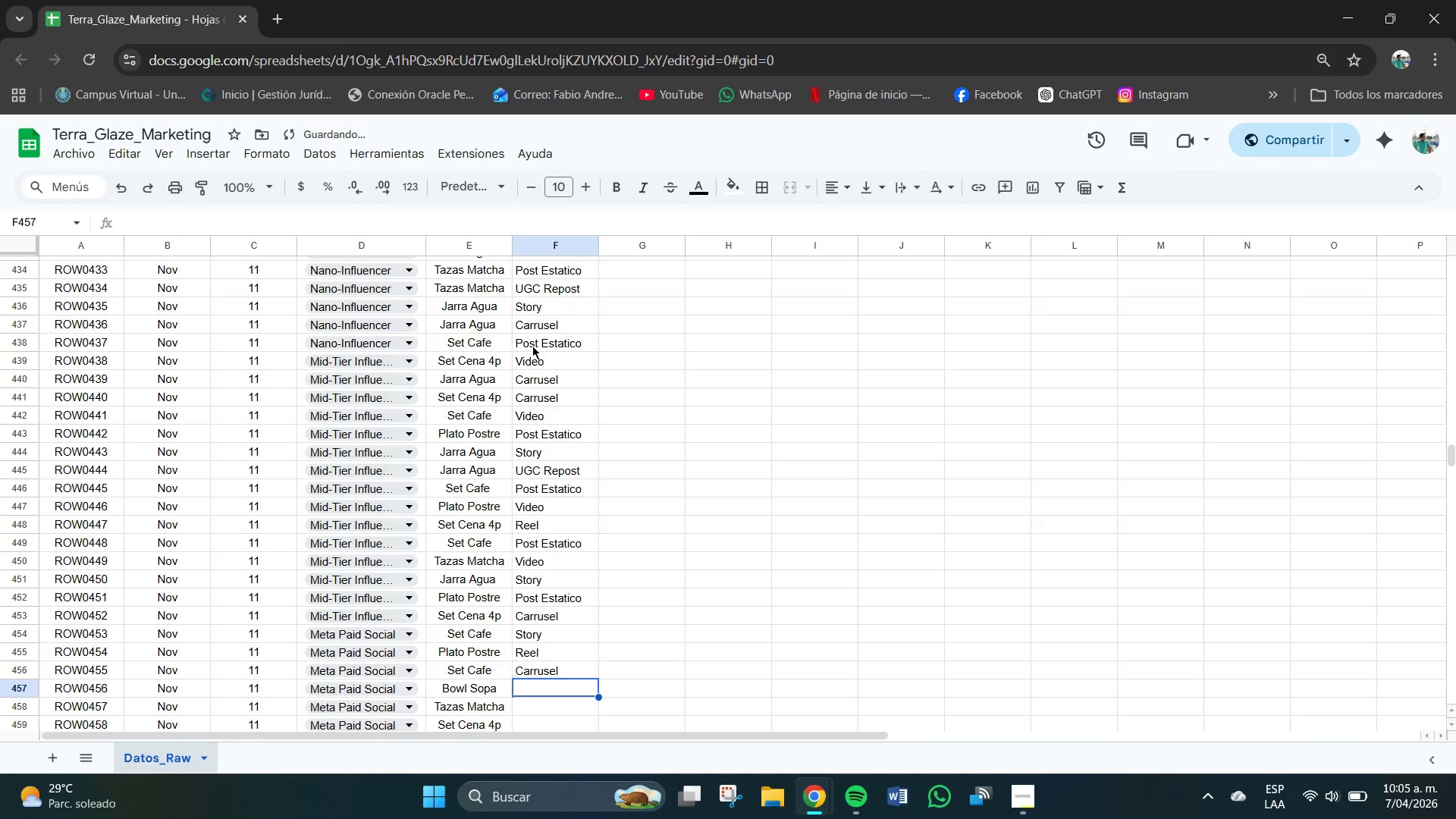 
key(Enter)
 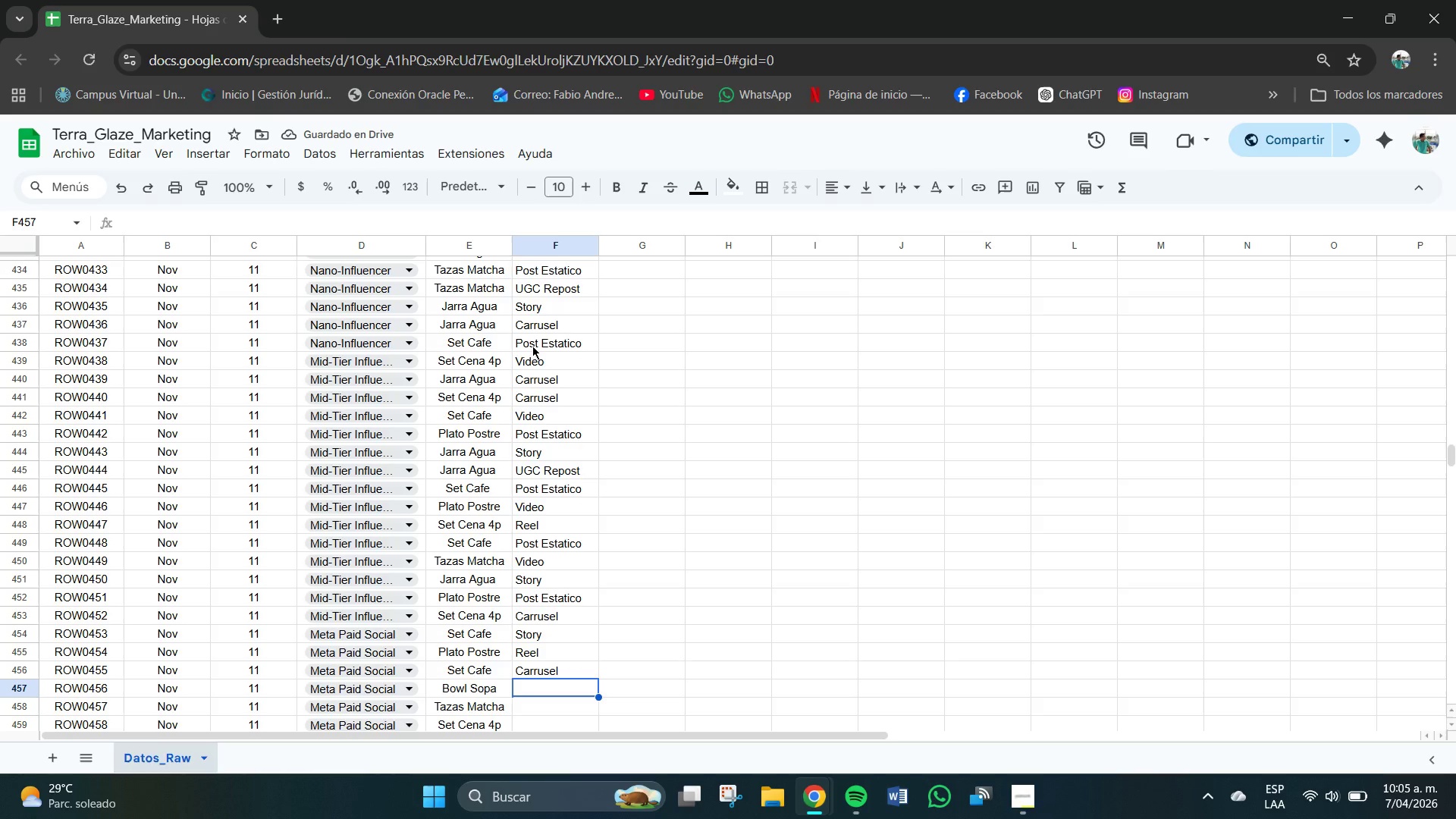 
key(U)
 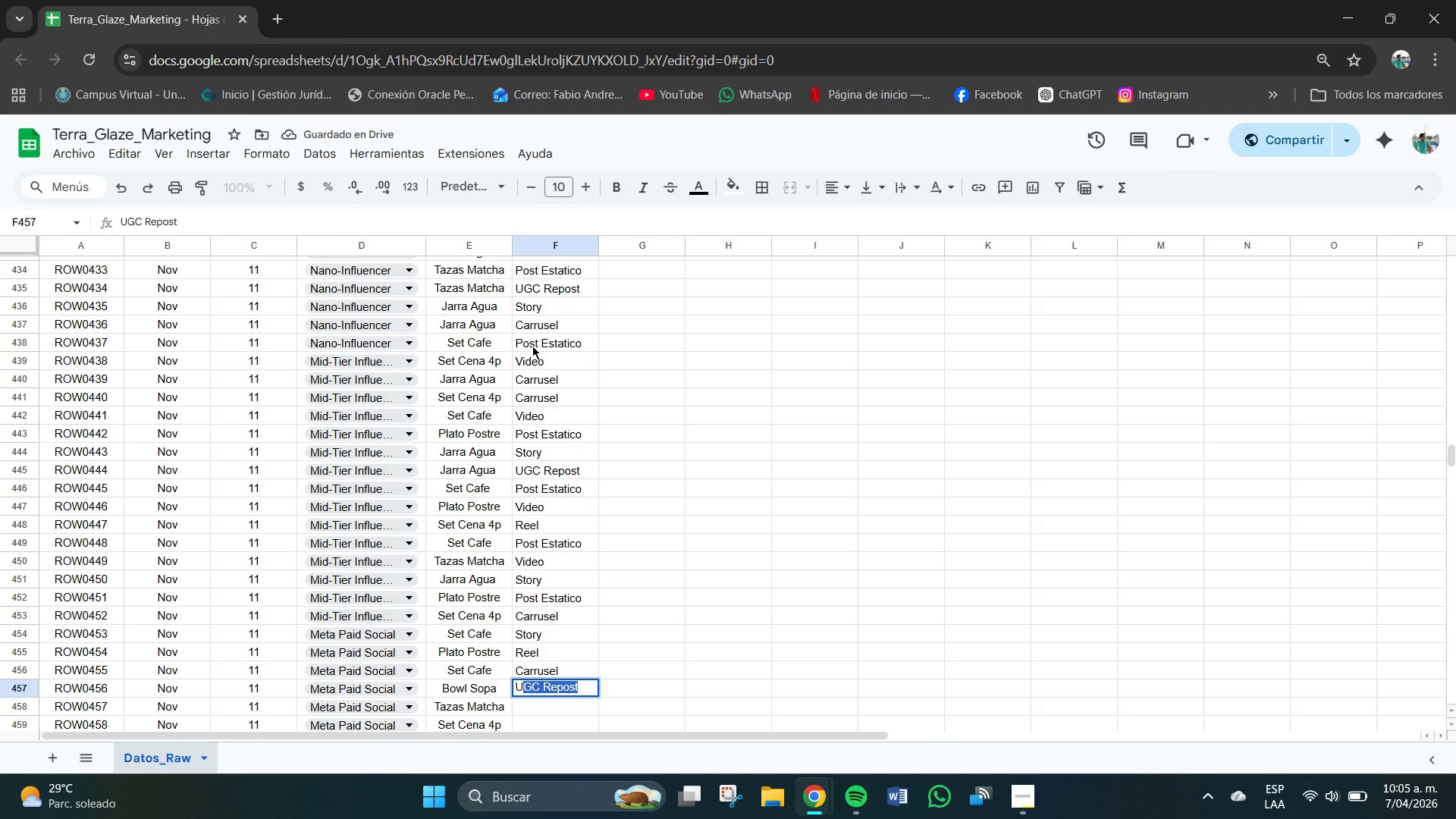 
key(Enter)
 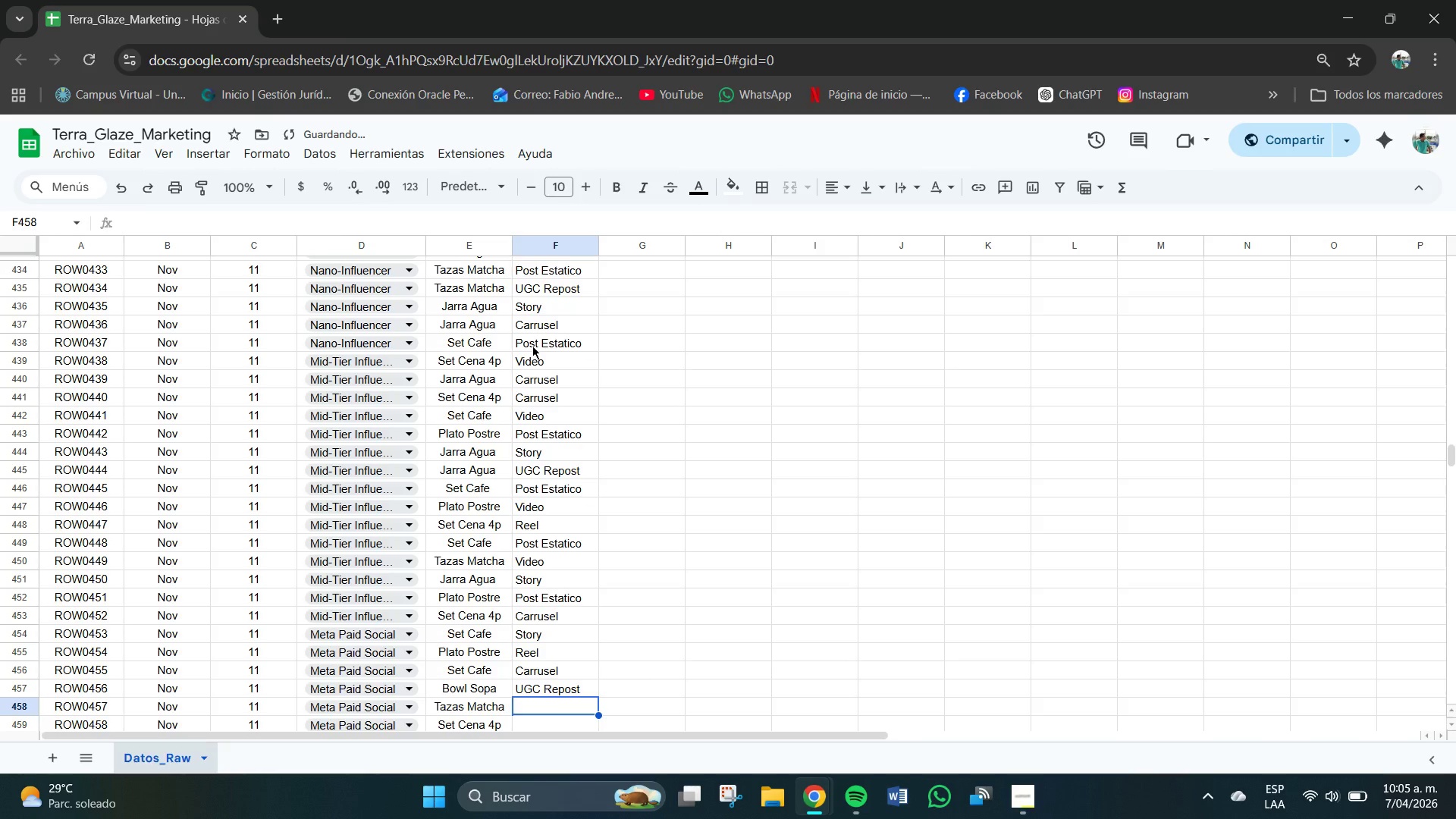 
key(R)
 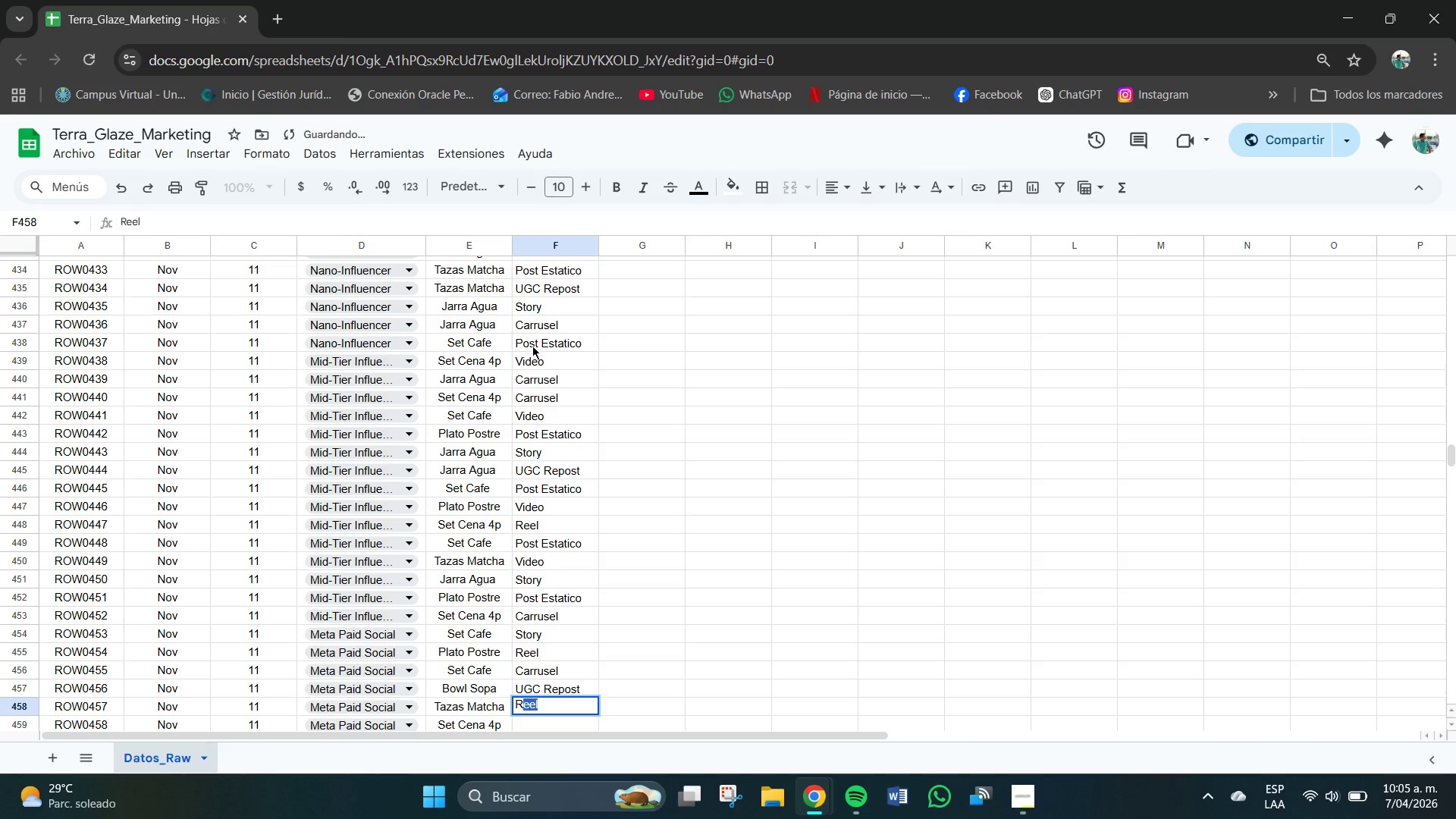 
key(Enter)
 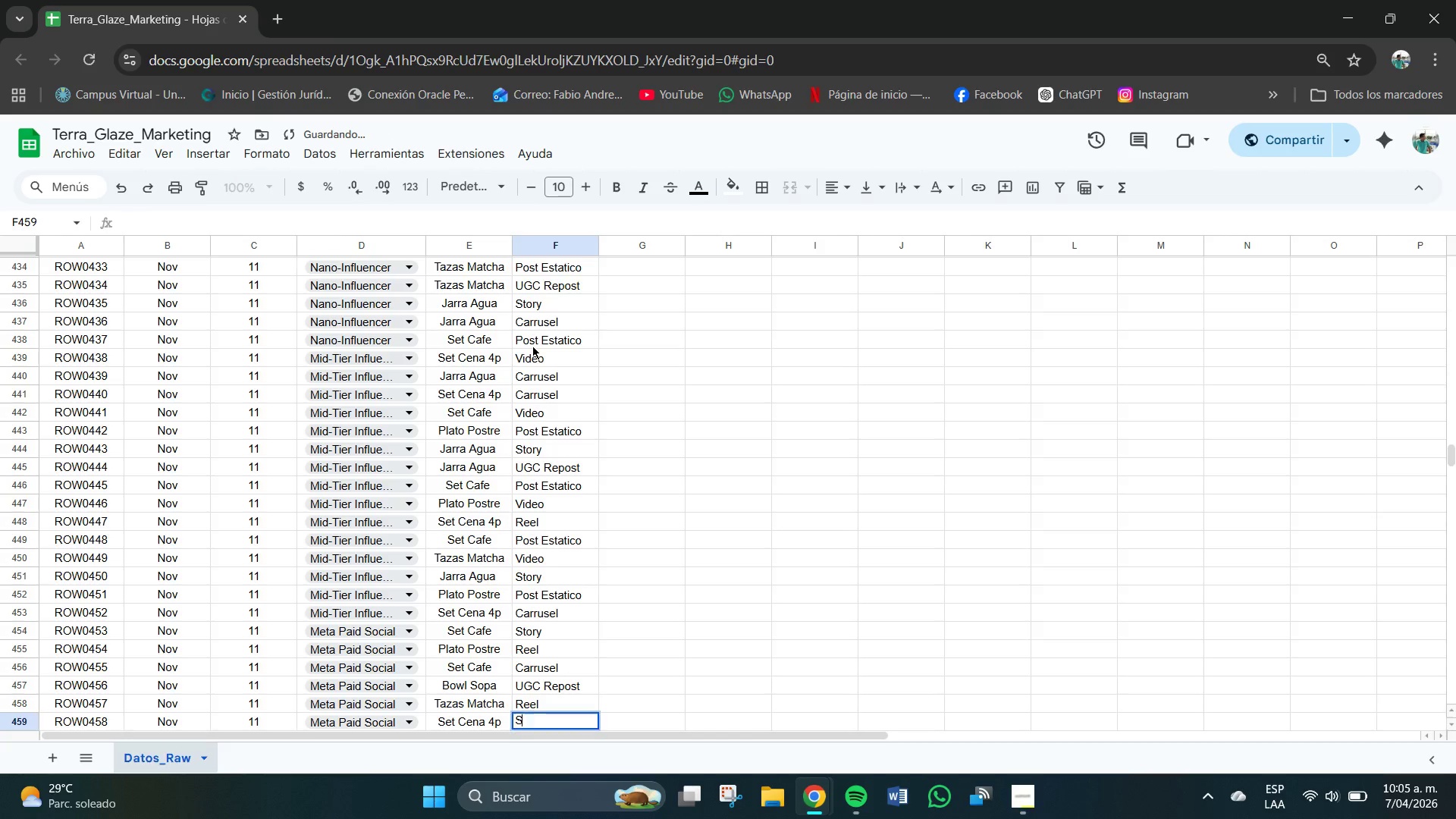 
key(S)
 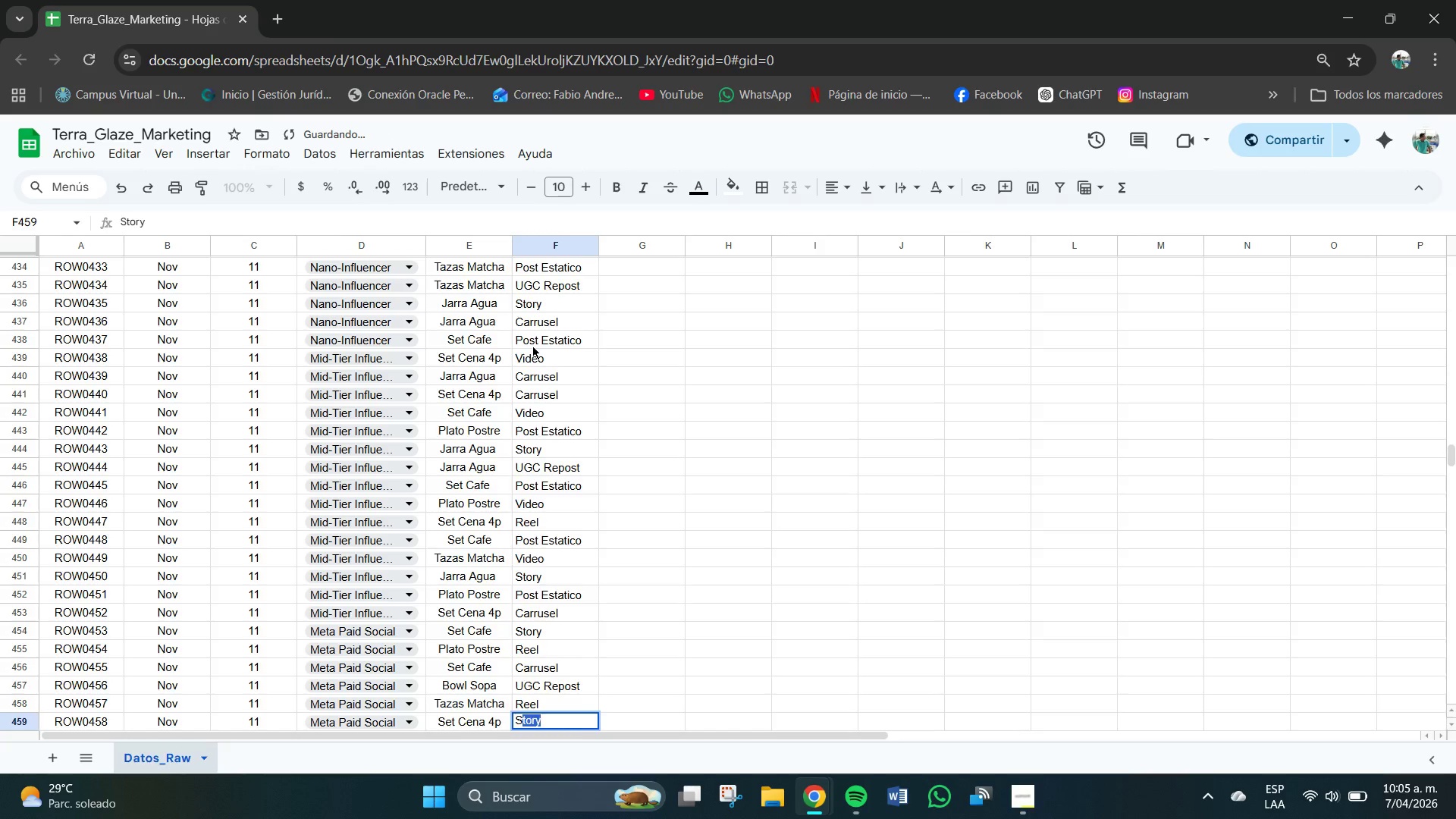 
key(Enter)
 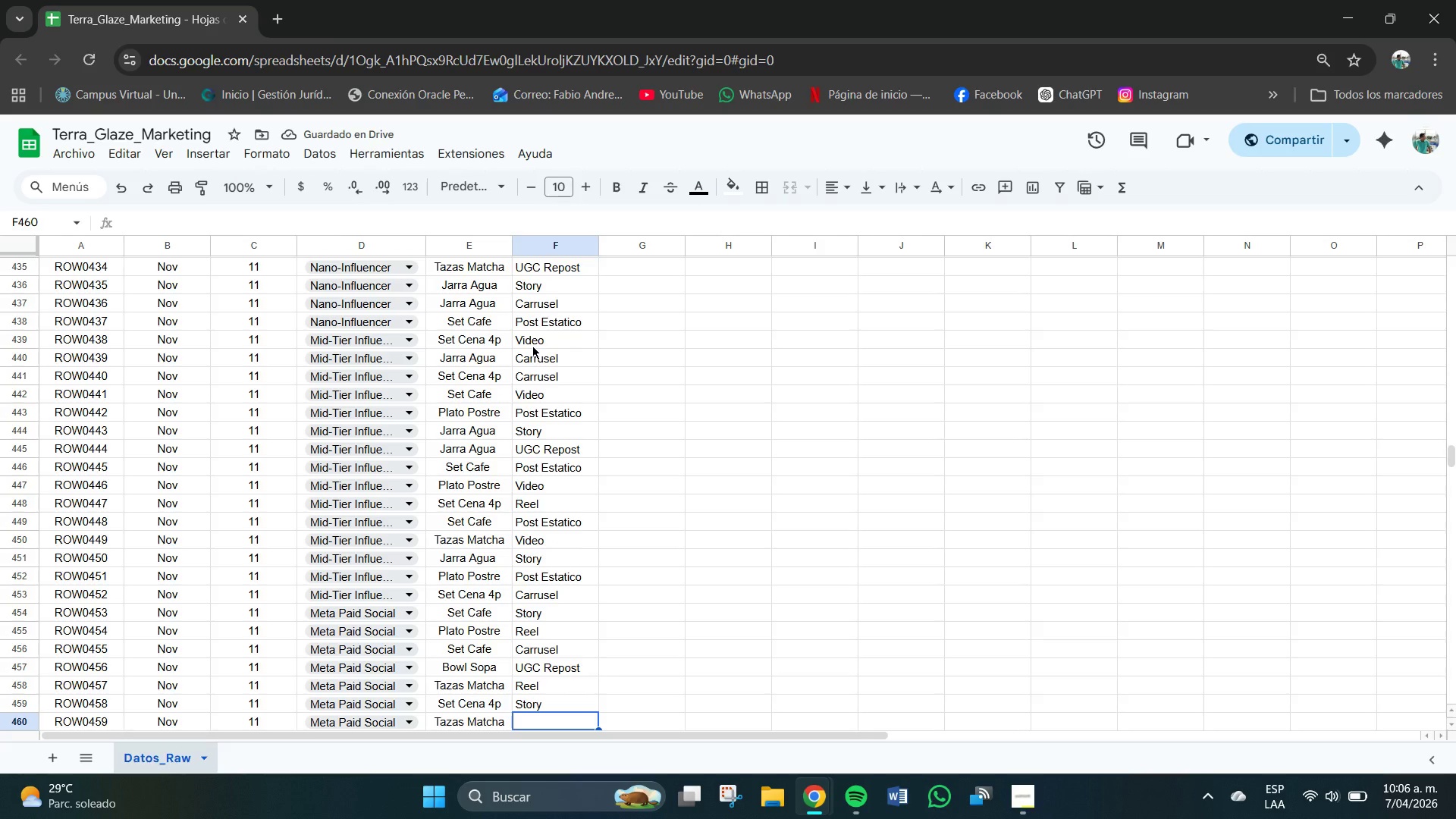 
wait(6.3)
 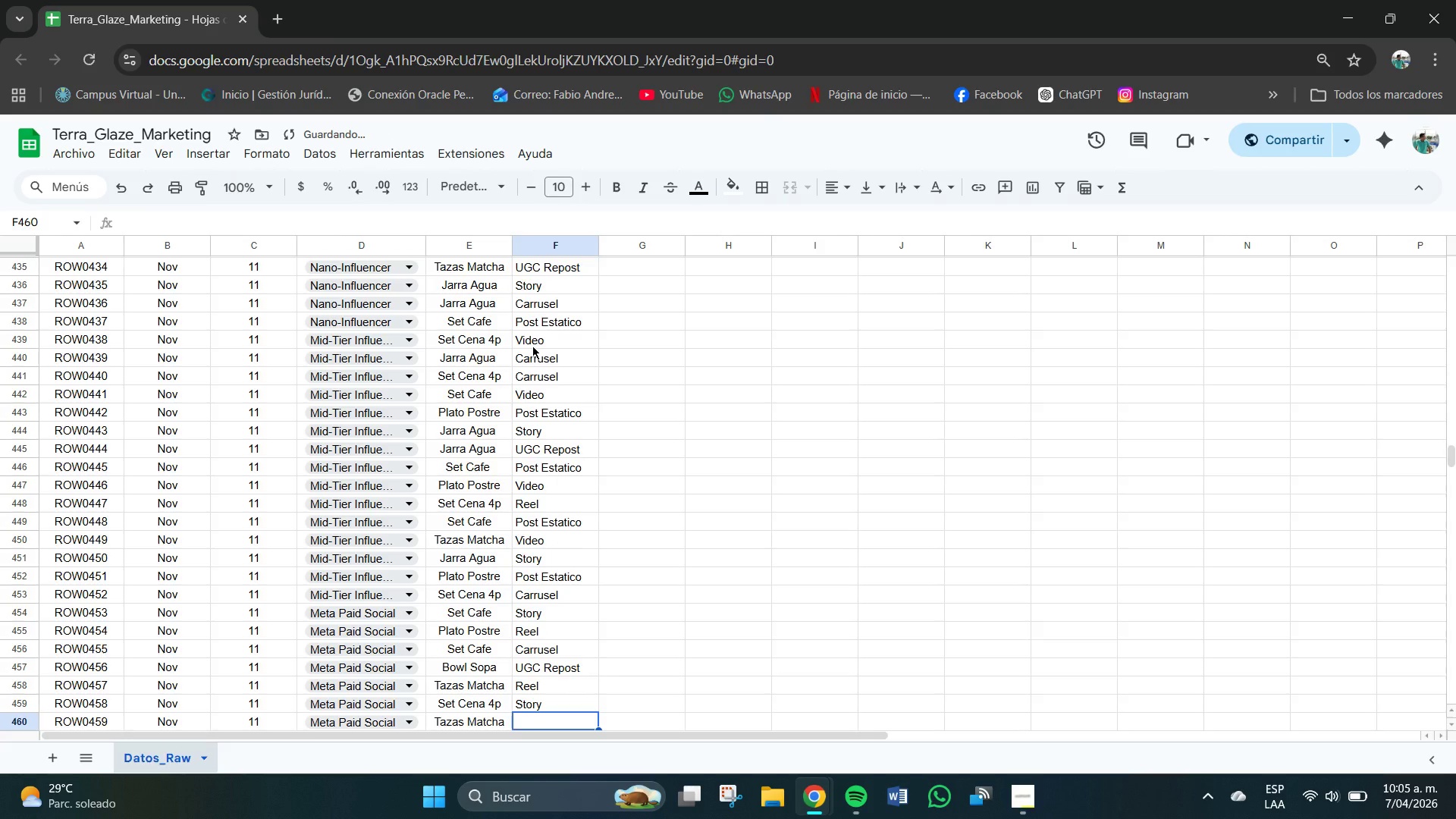 
left_click([532, 702])
 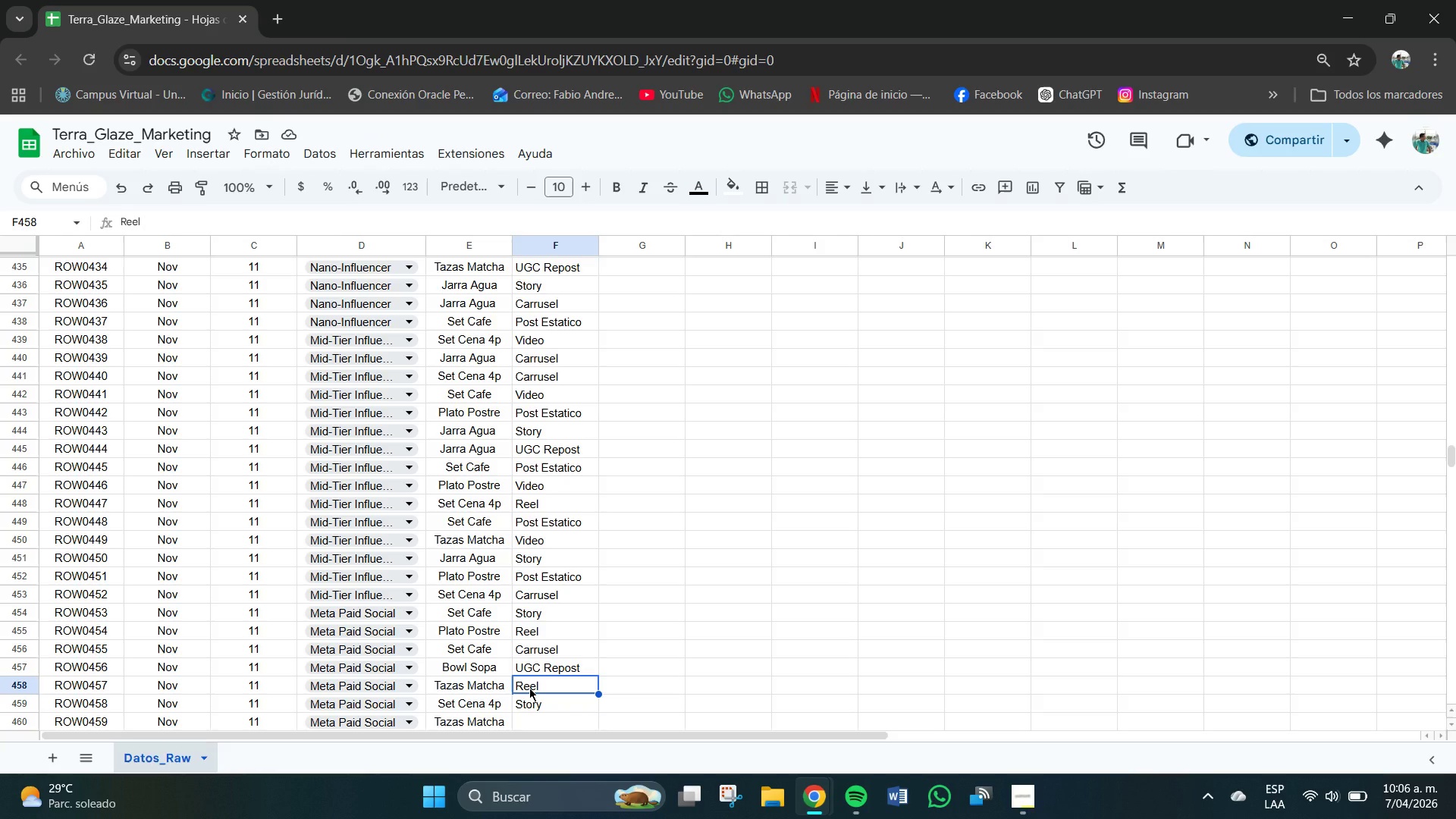 
key(Backspace)
 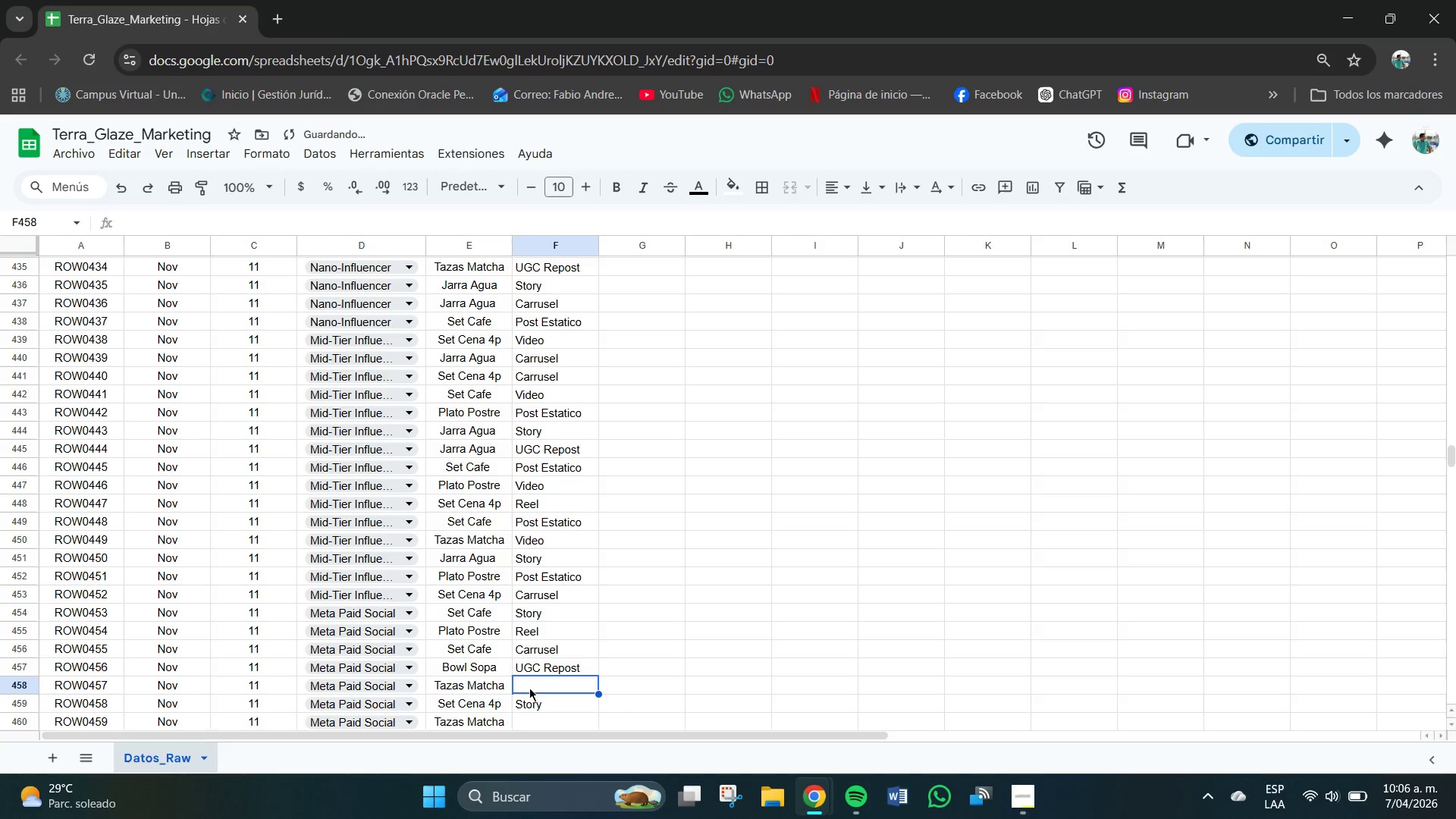 
key(U)
 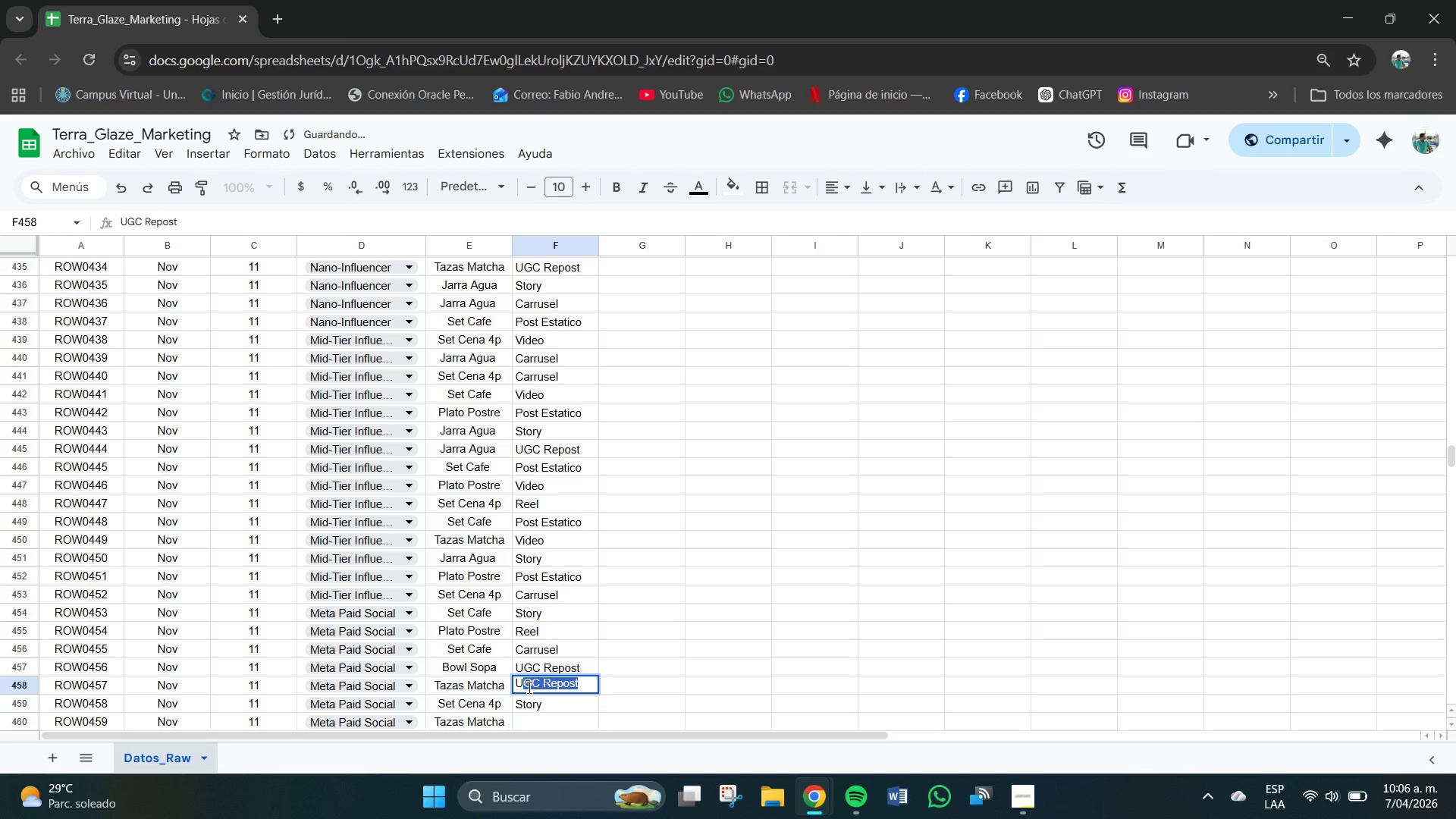 
key(Enter)
 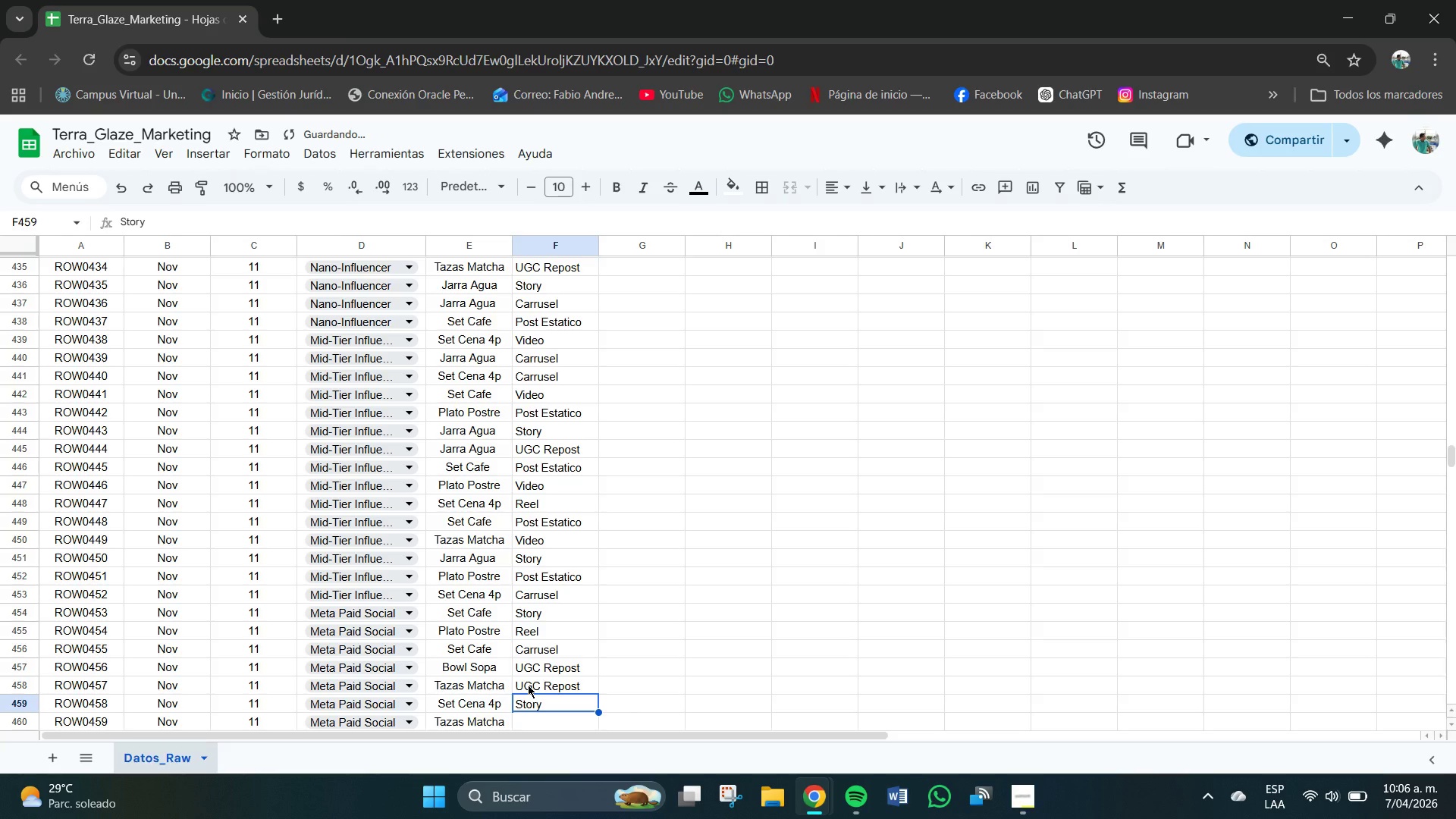 
left_click([533, 649])
 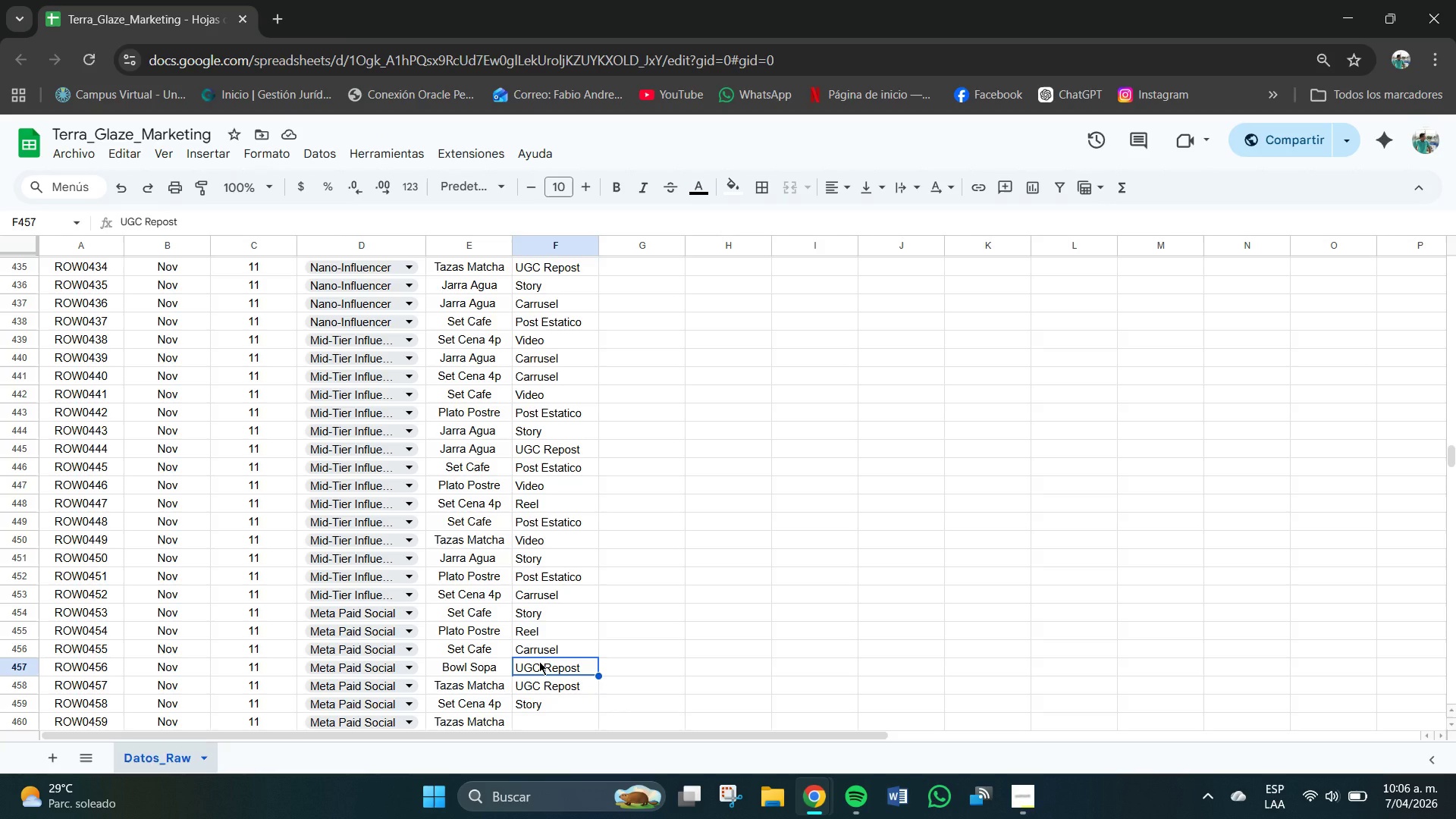 
wait(5.84)
 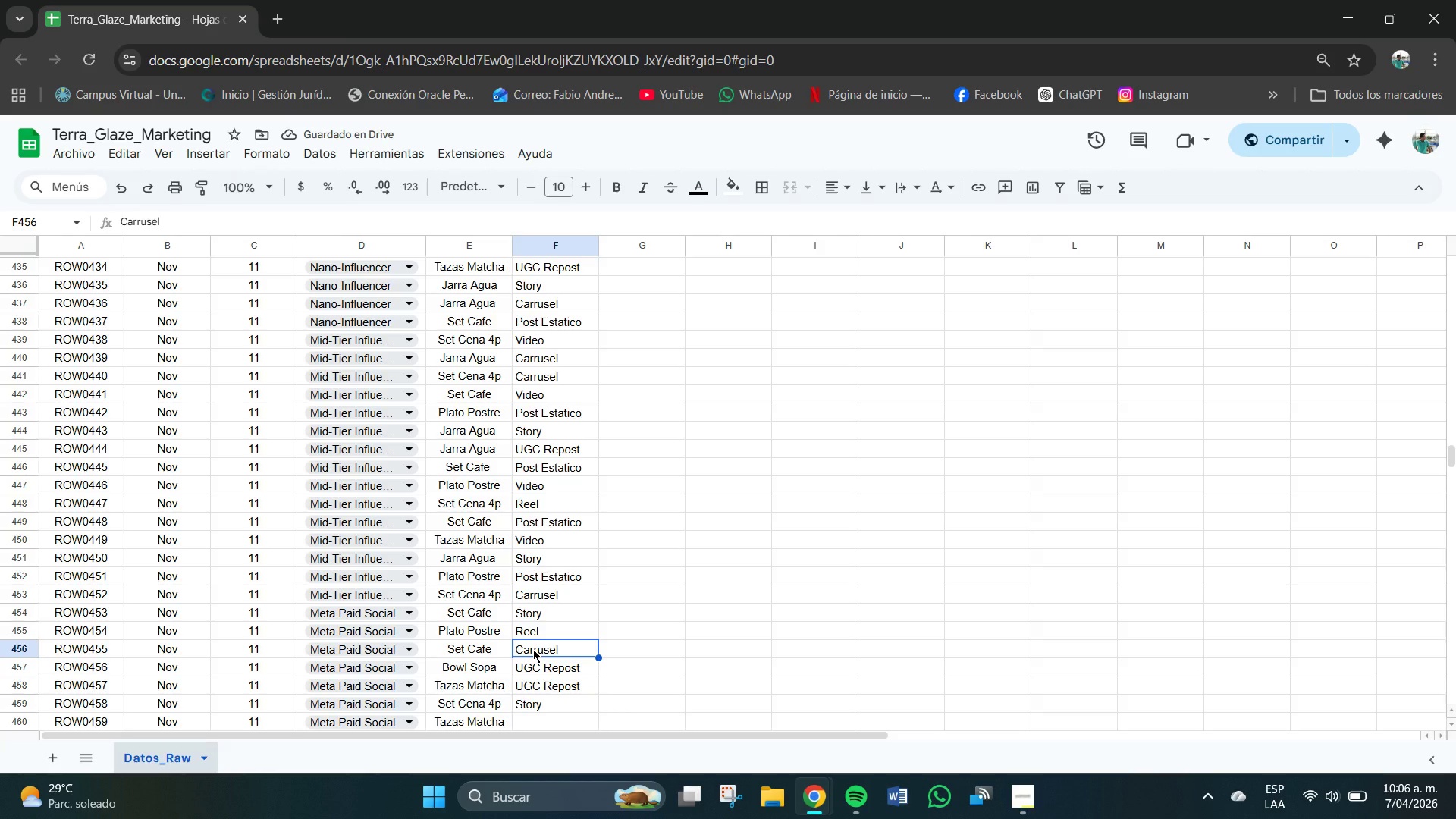 
key(Backspace)
 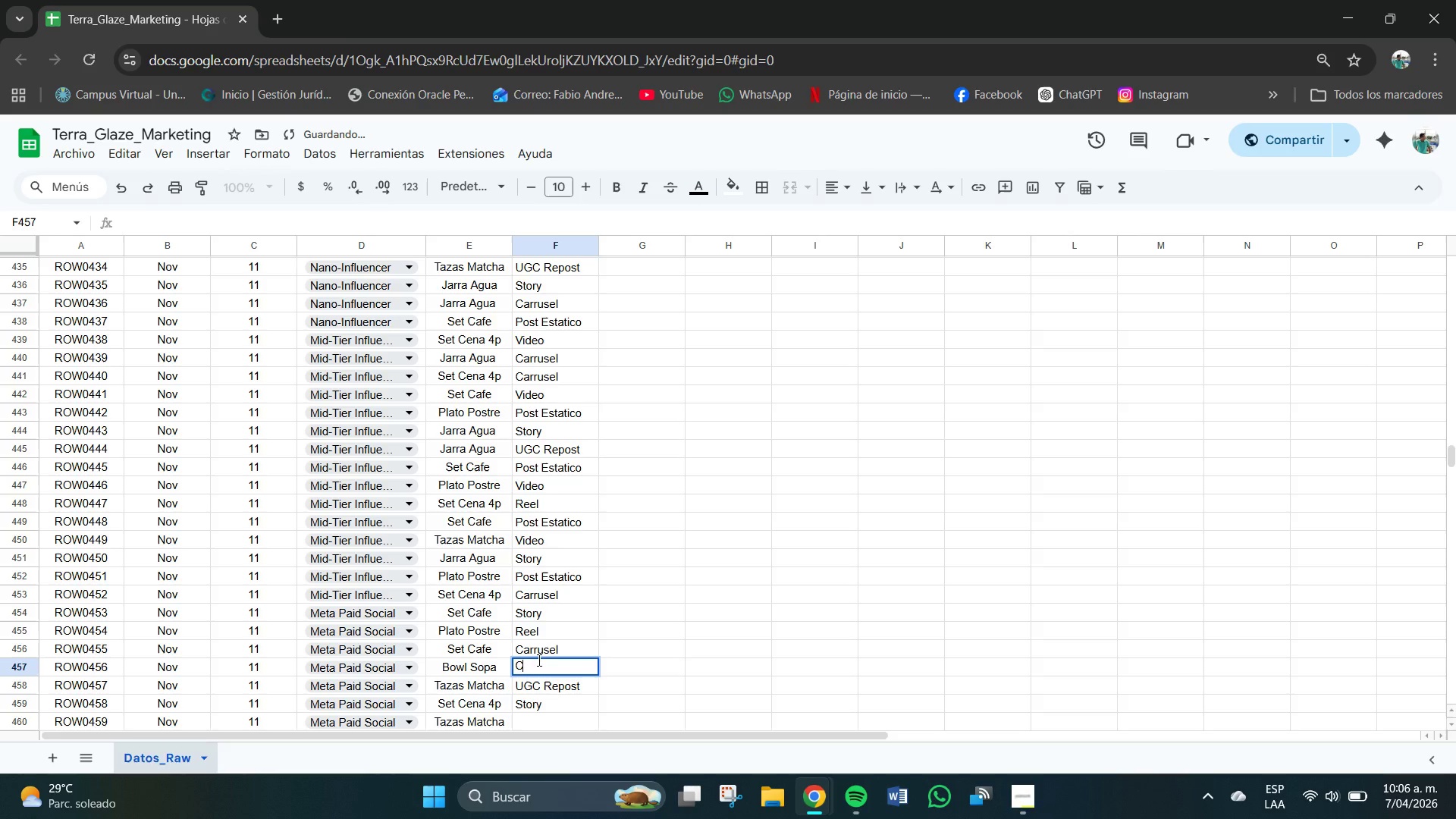 
key(C)
 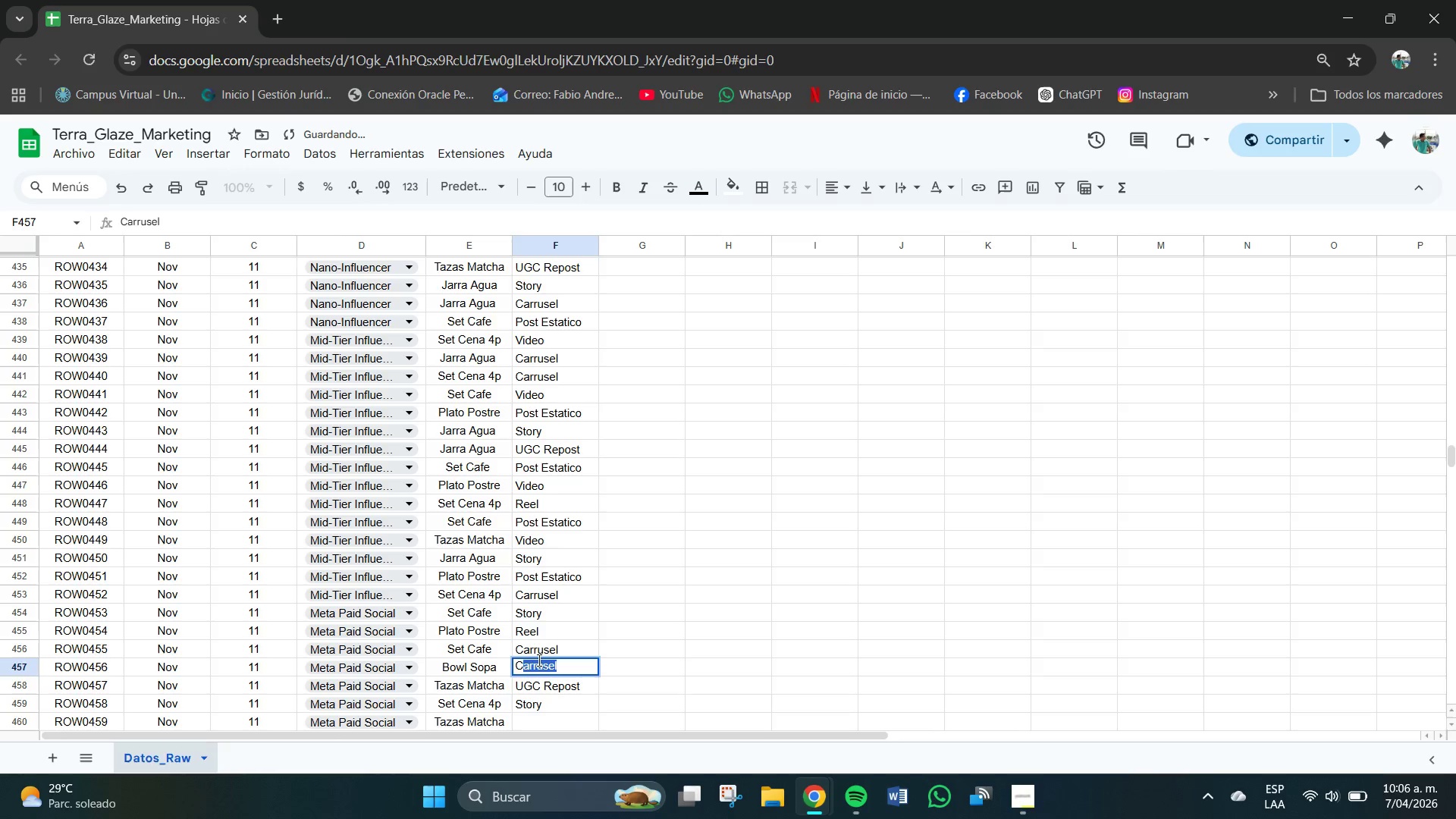 
key(Enter)
 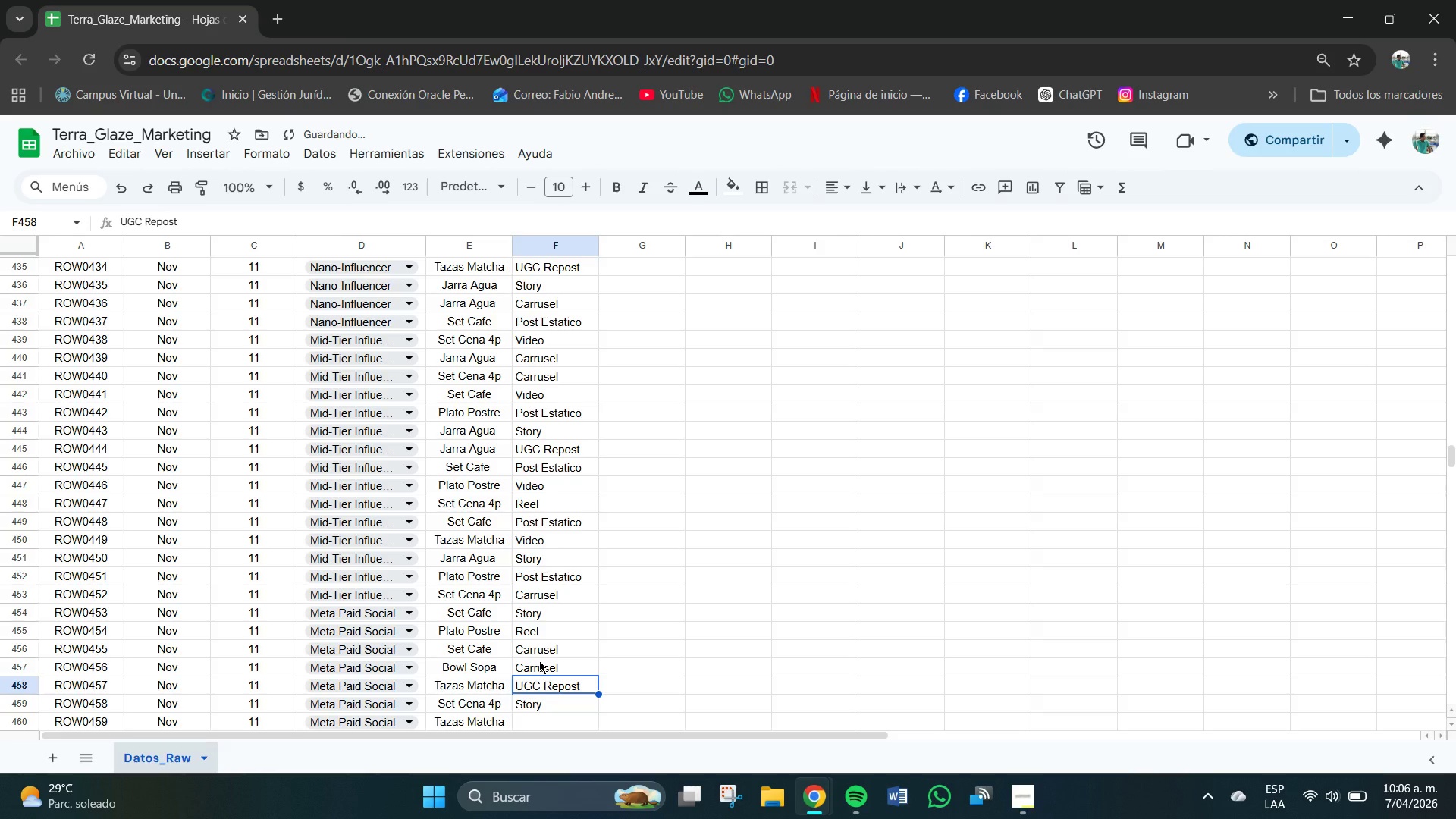 
key(U)
 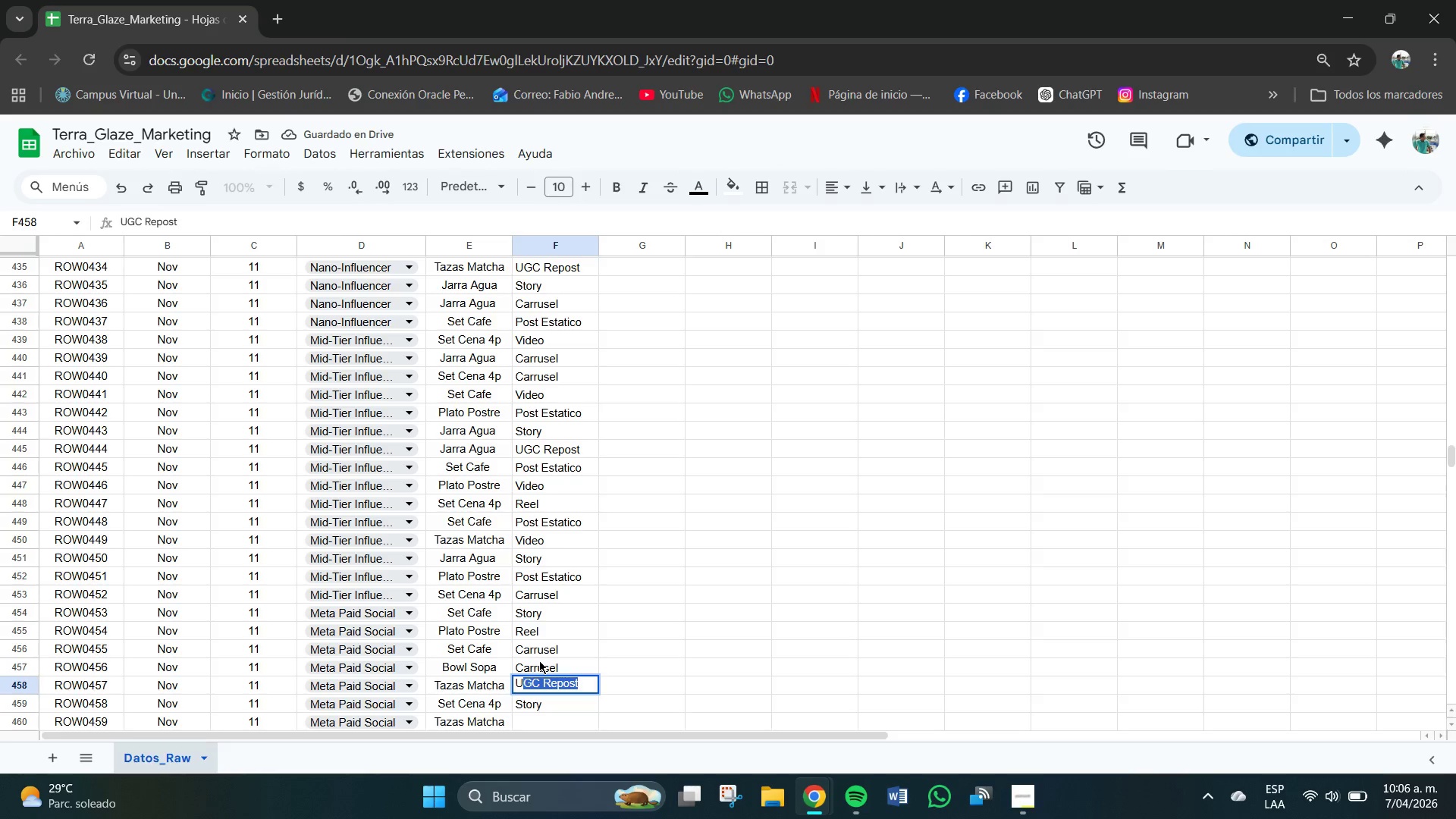 
key(Enter)
 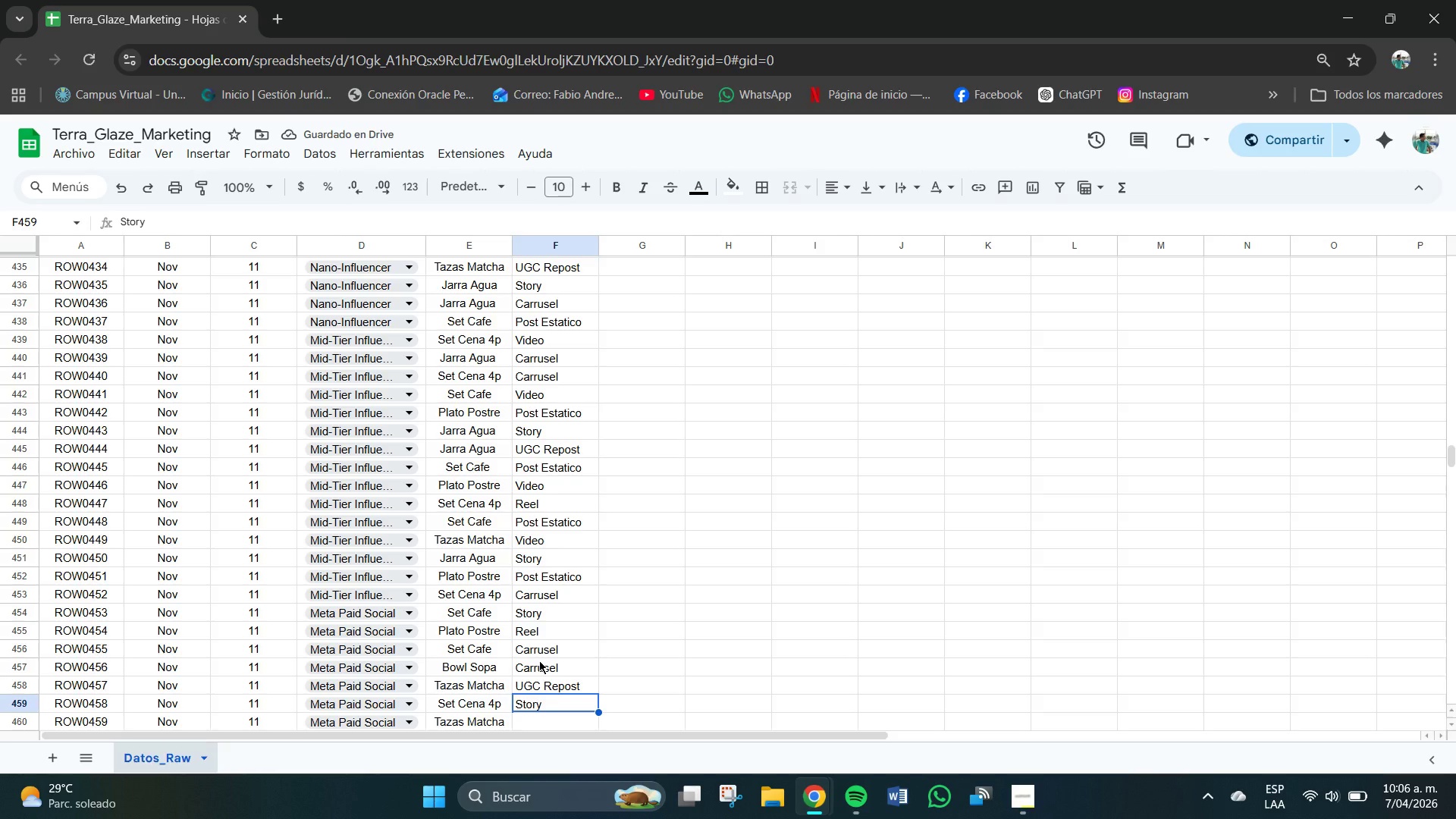 
key(R)
 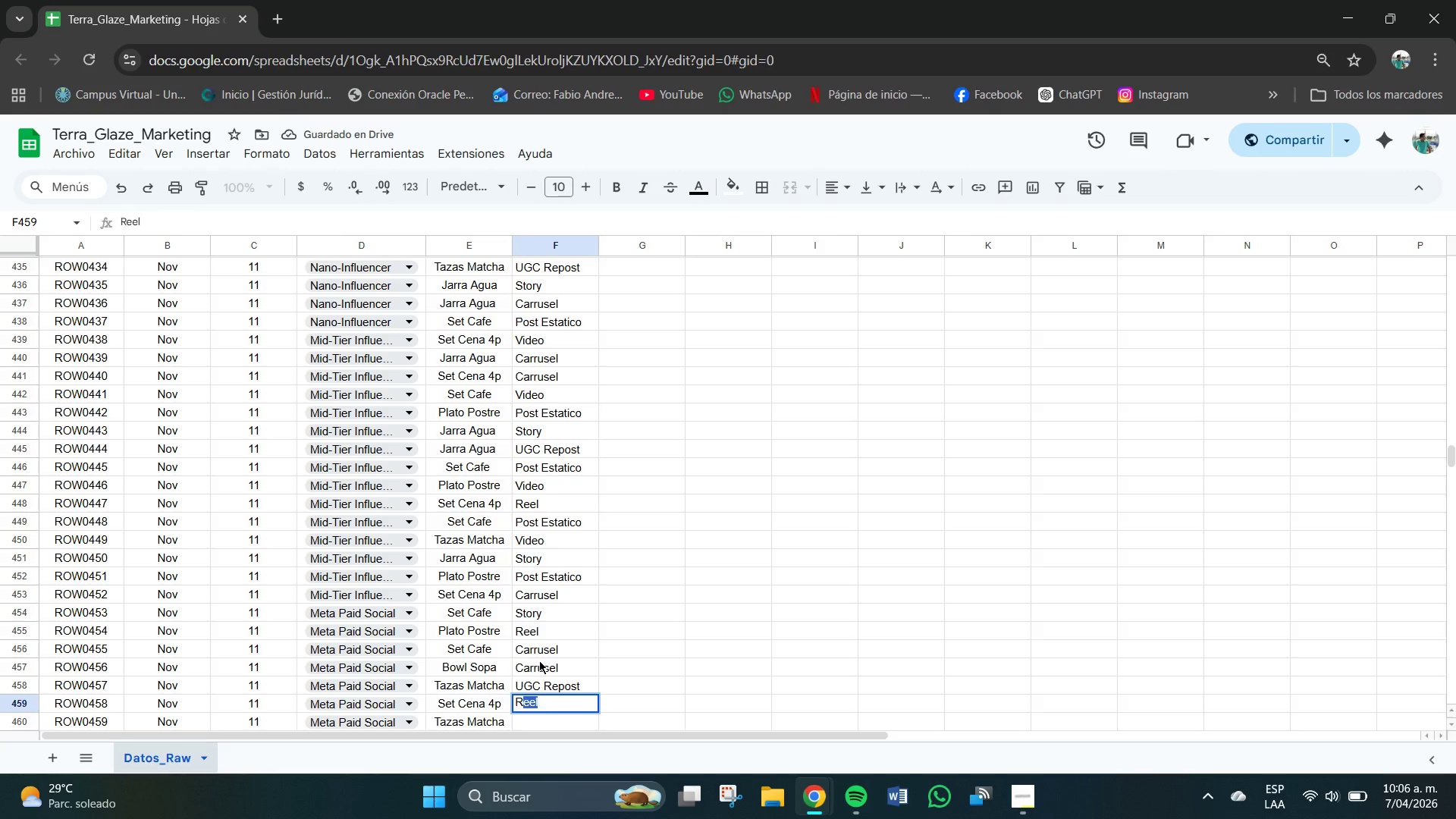 
key(Enter)
 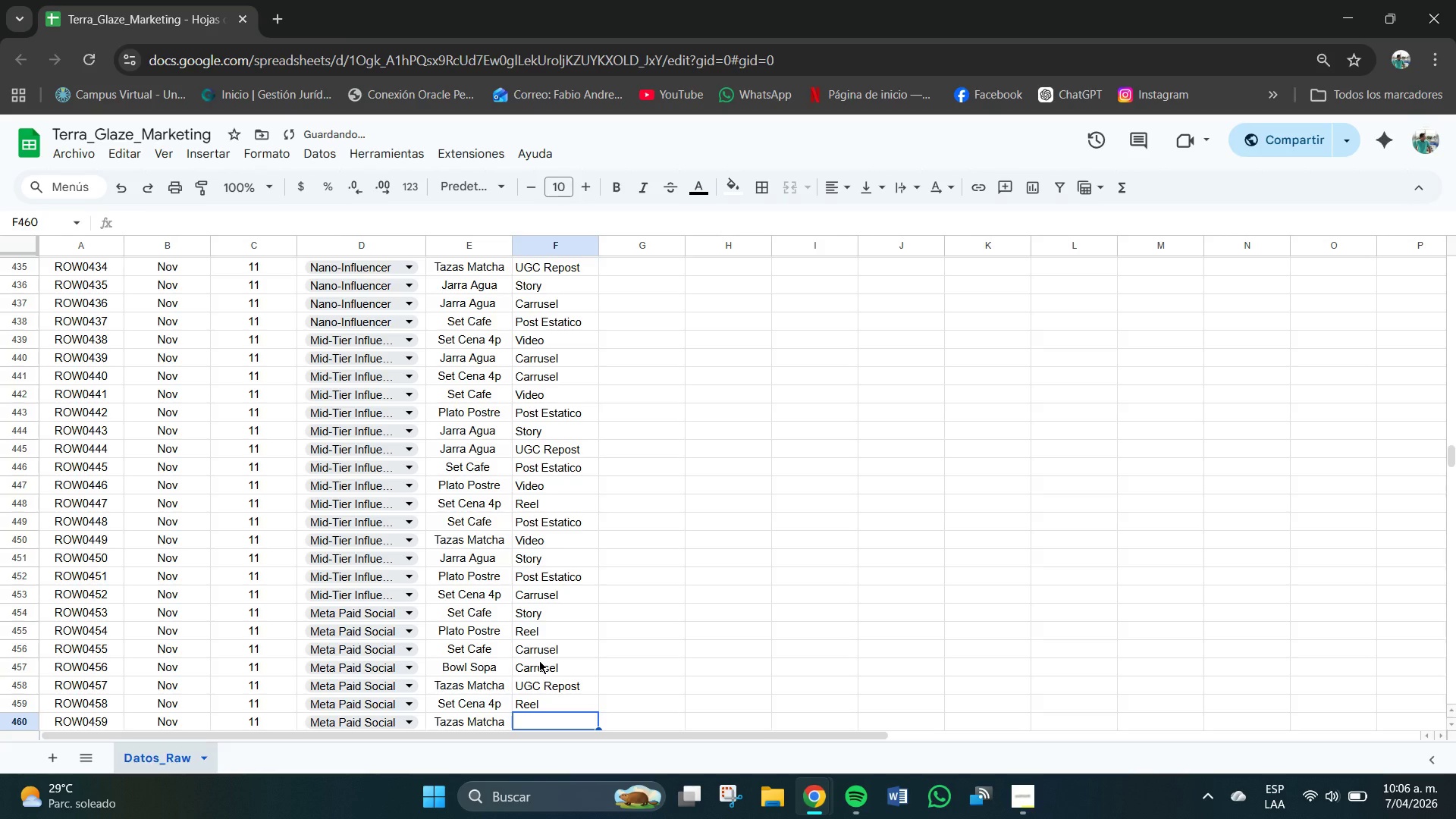 
key(S)
 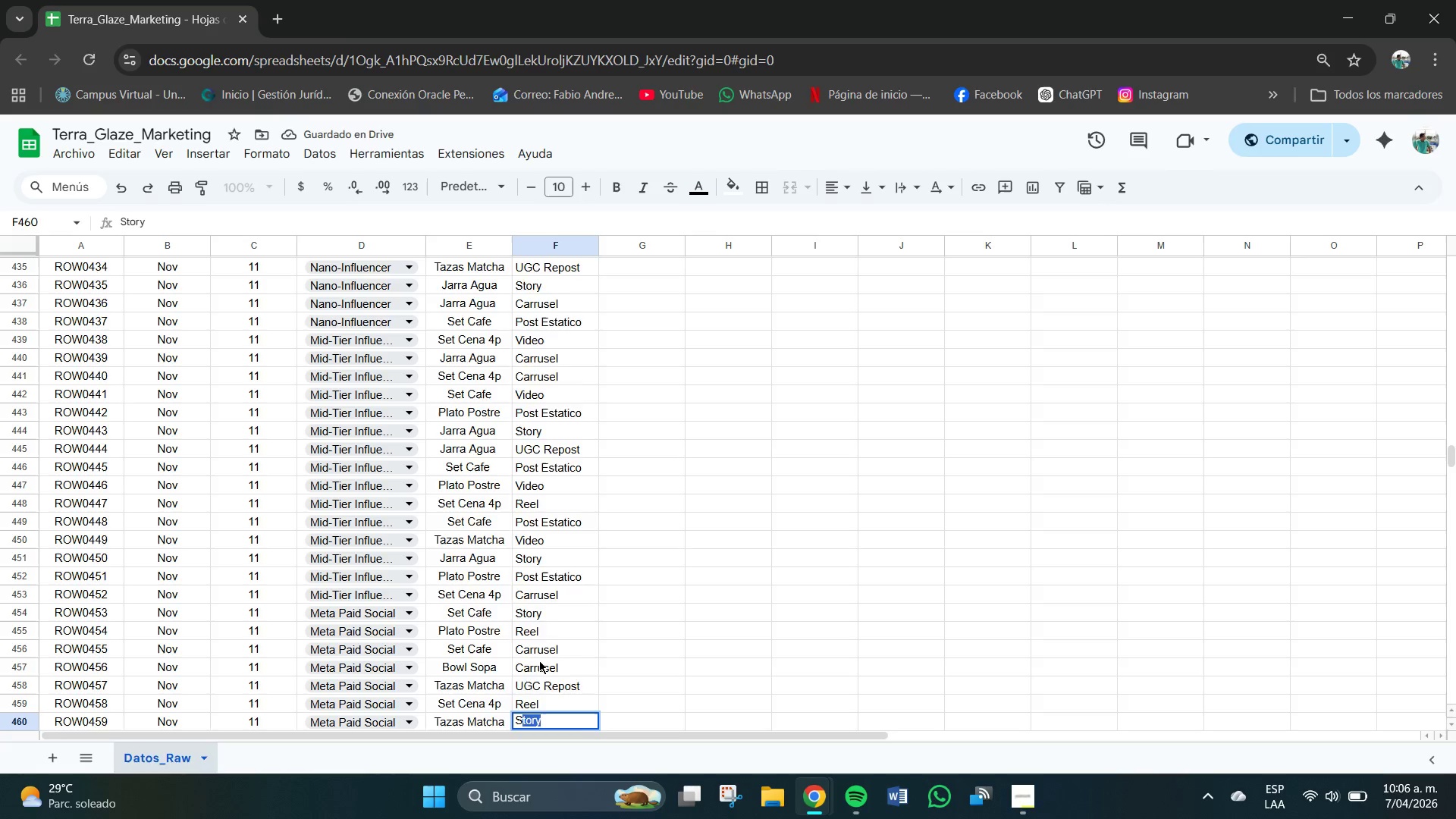 
key(Enter)
 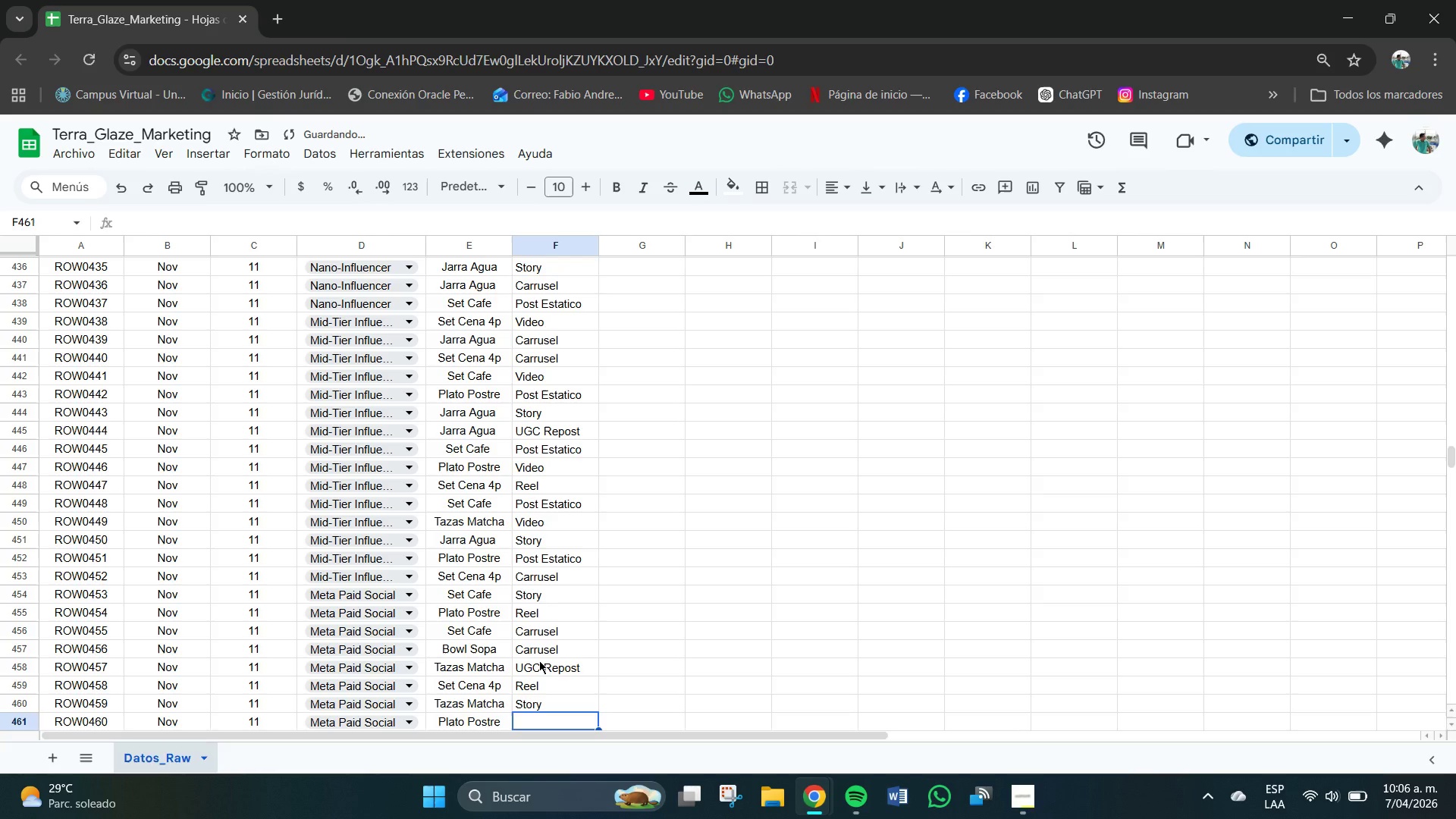 
key(C)
 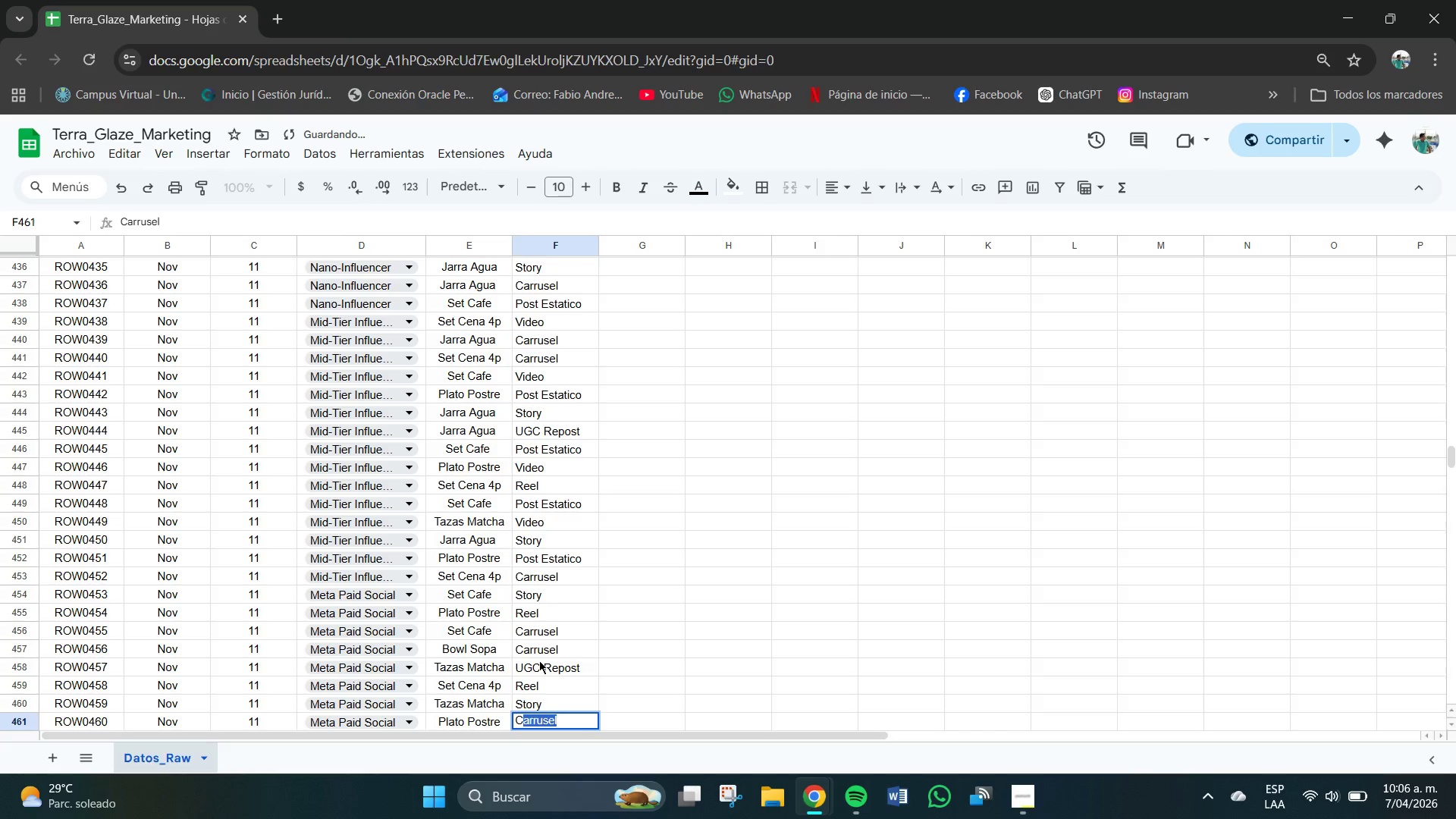 
key(Enter)
 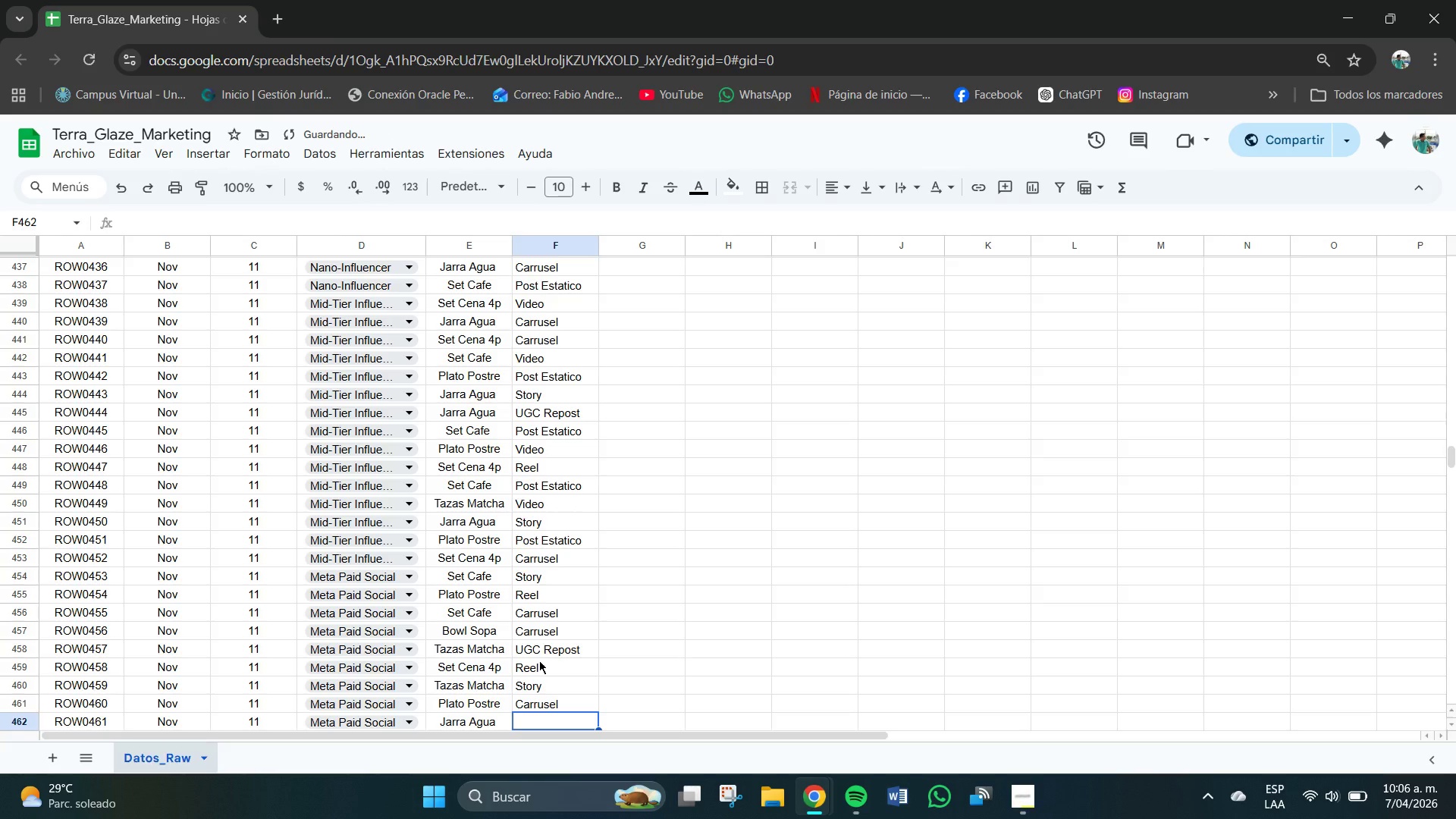 
key(U)
 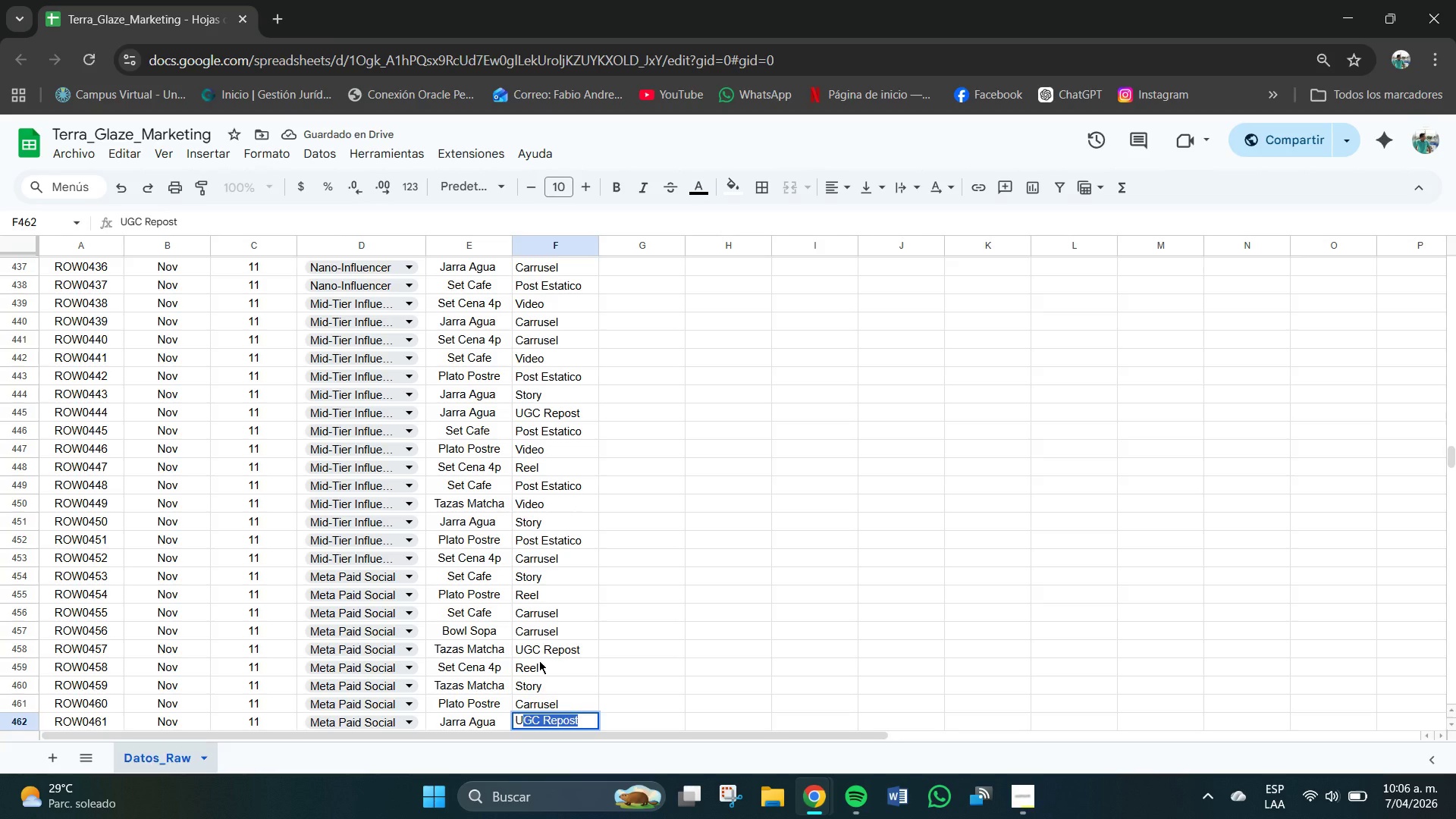 
key(Enter)
 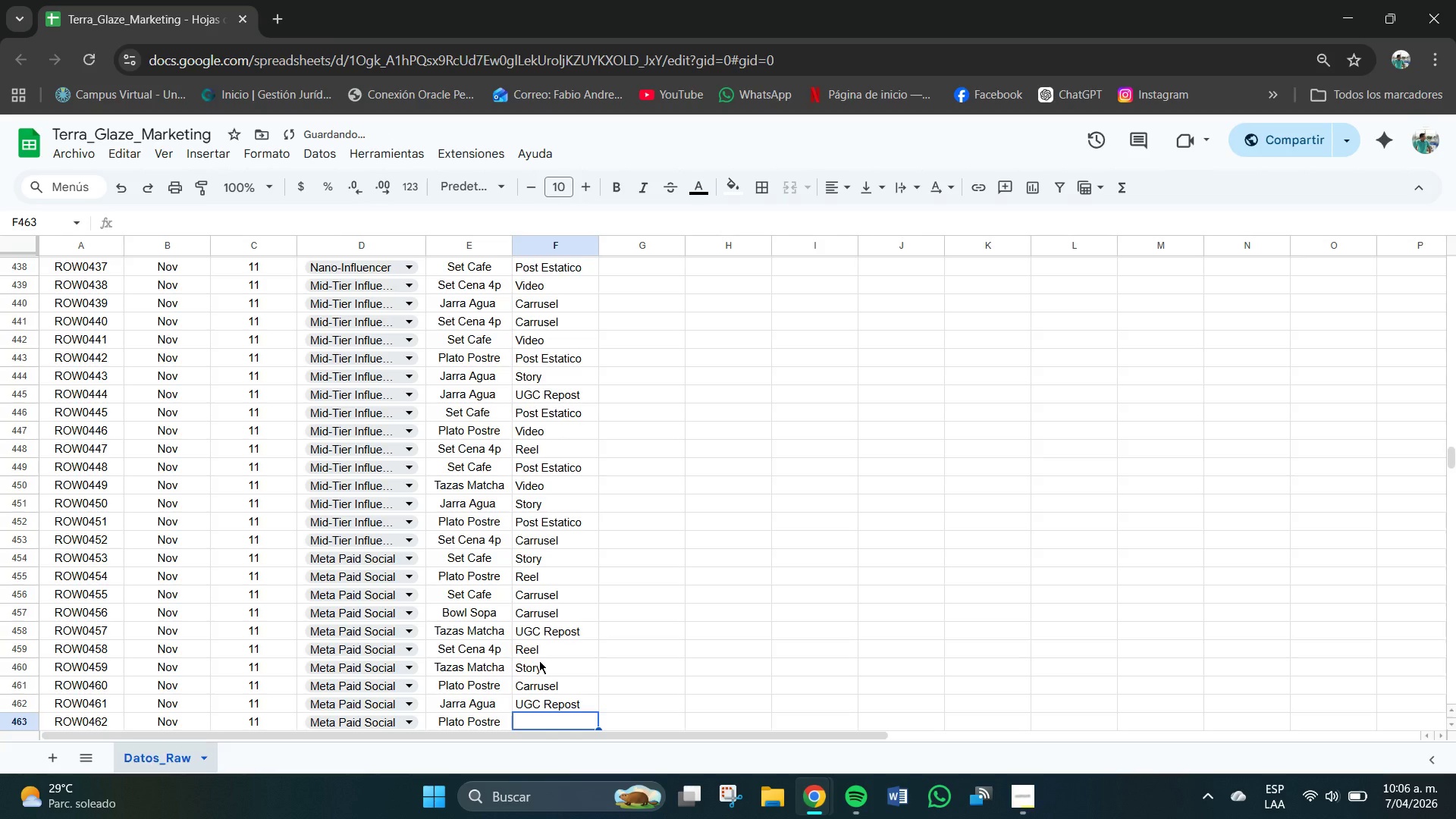 
key(P)
 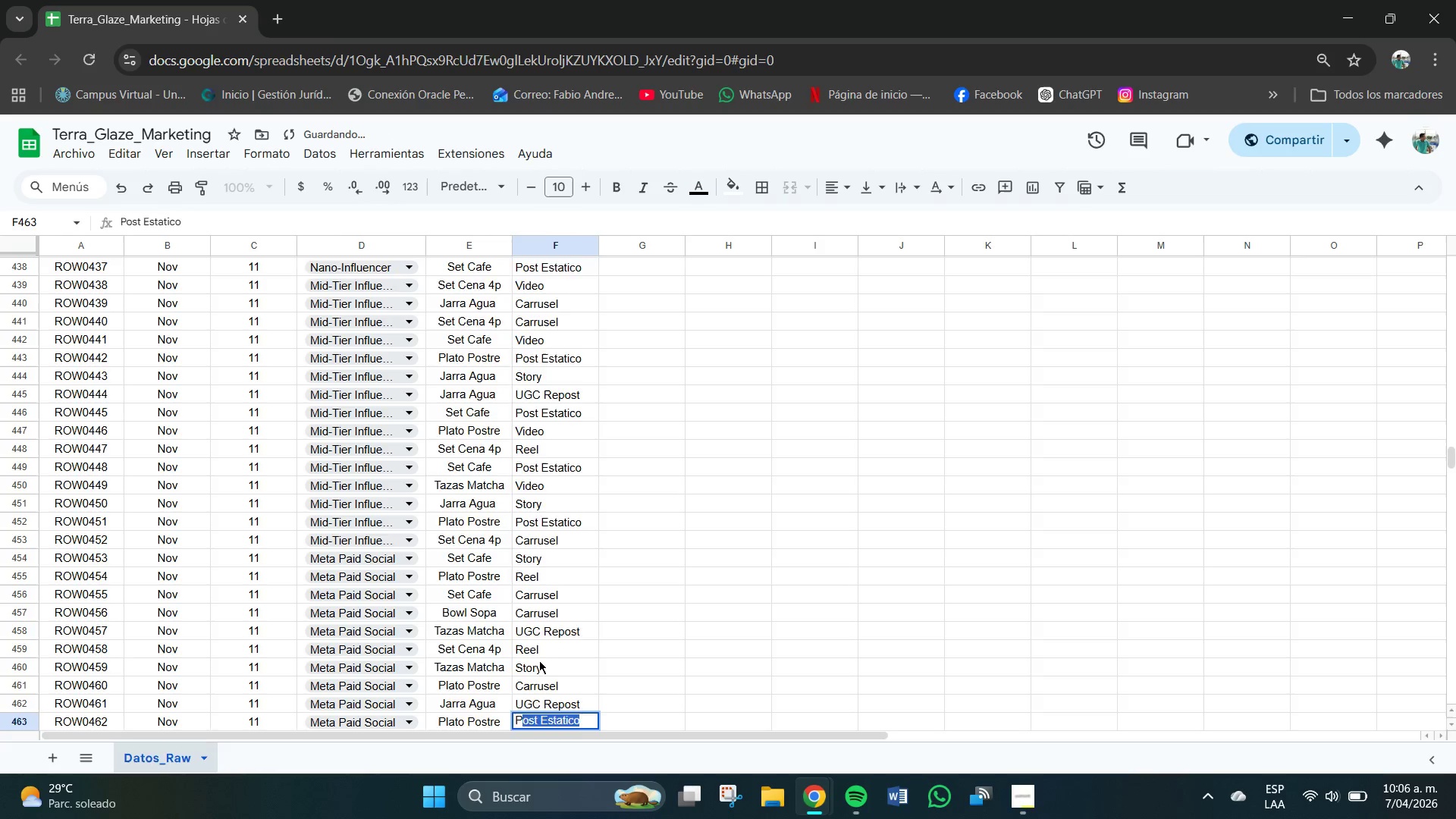 
key(Enter)
 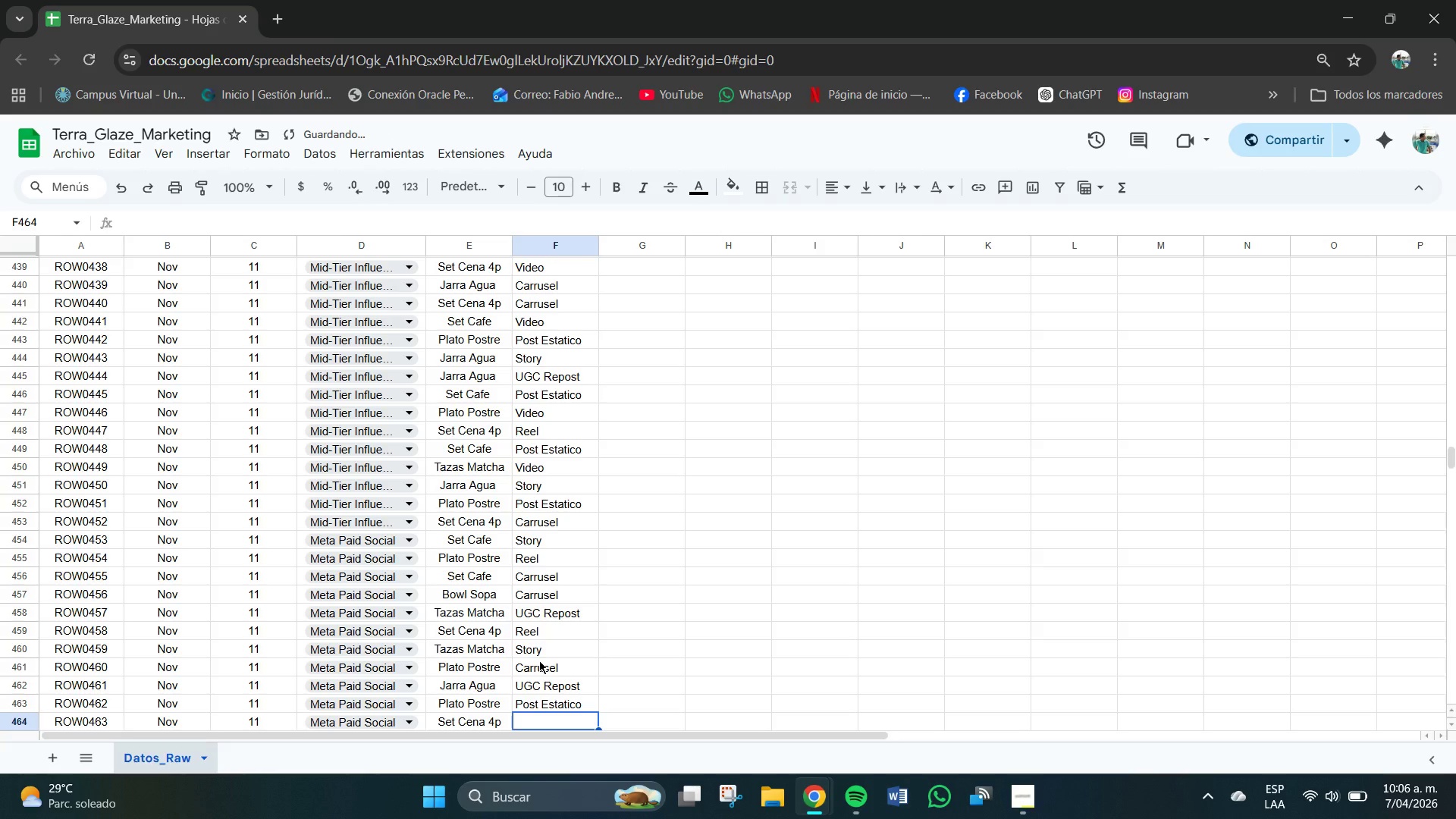 
key(U)
 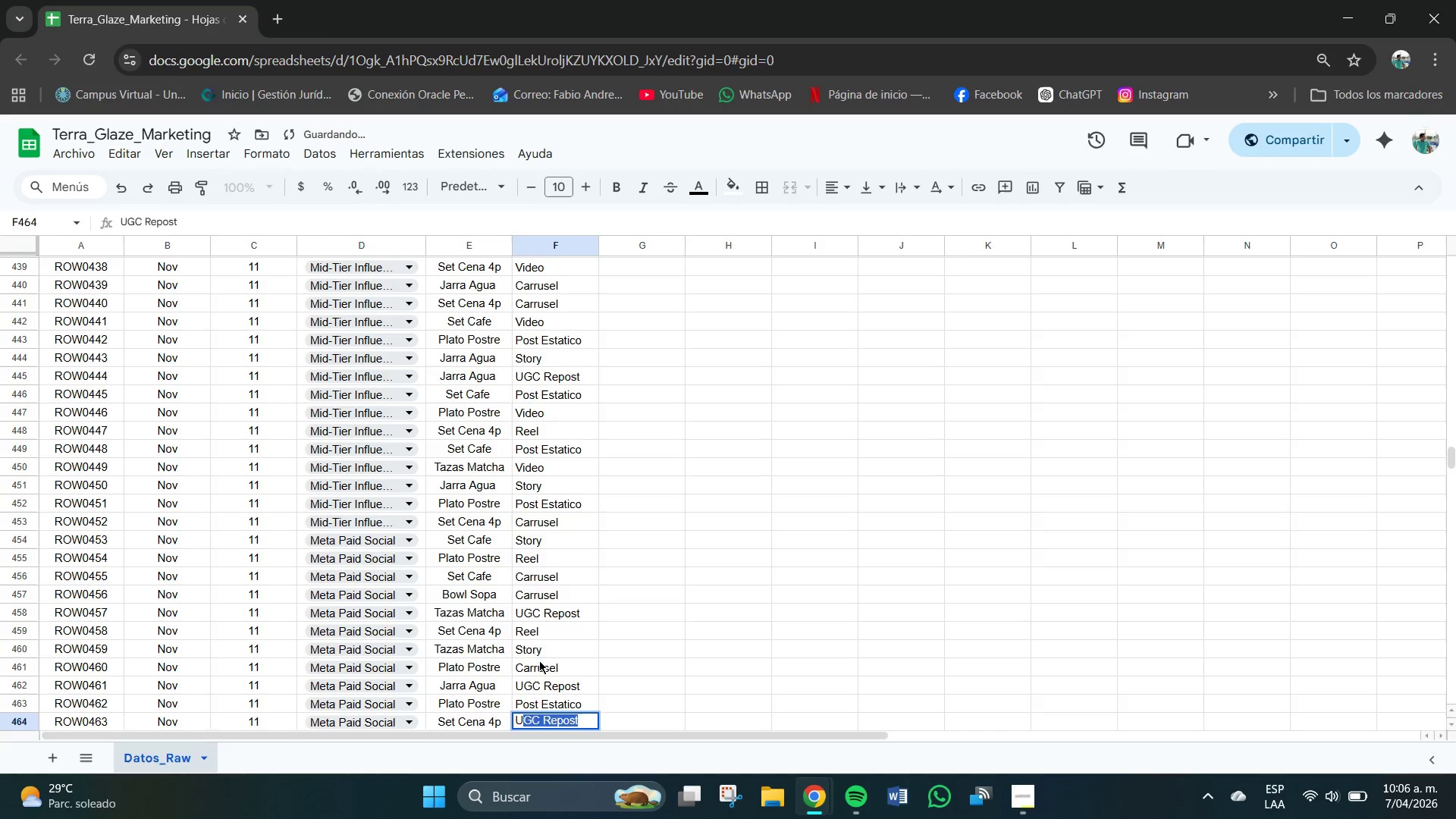 
key(Enter)
 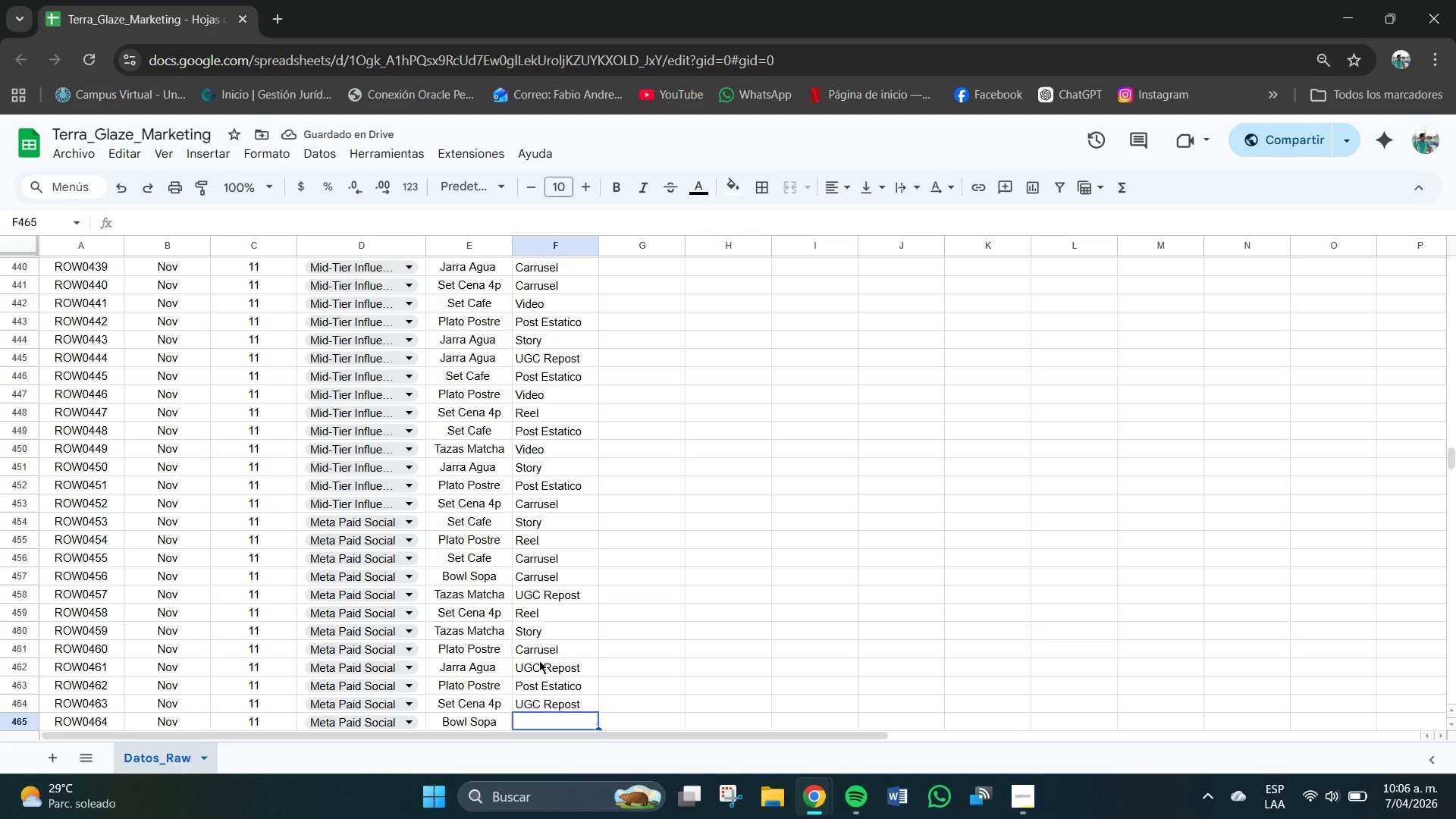 
key(S)
 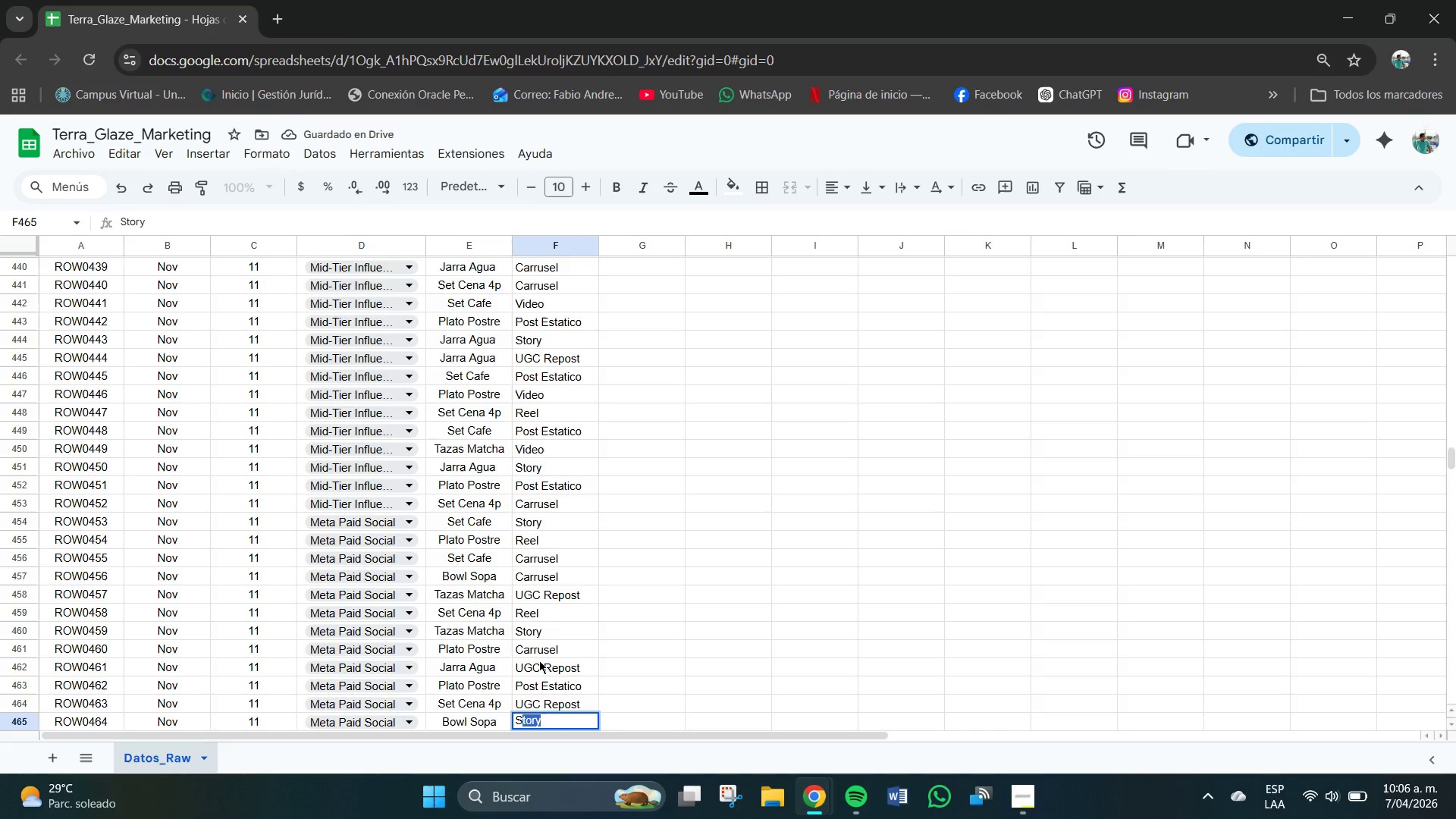 
key(Enter)
 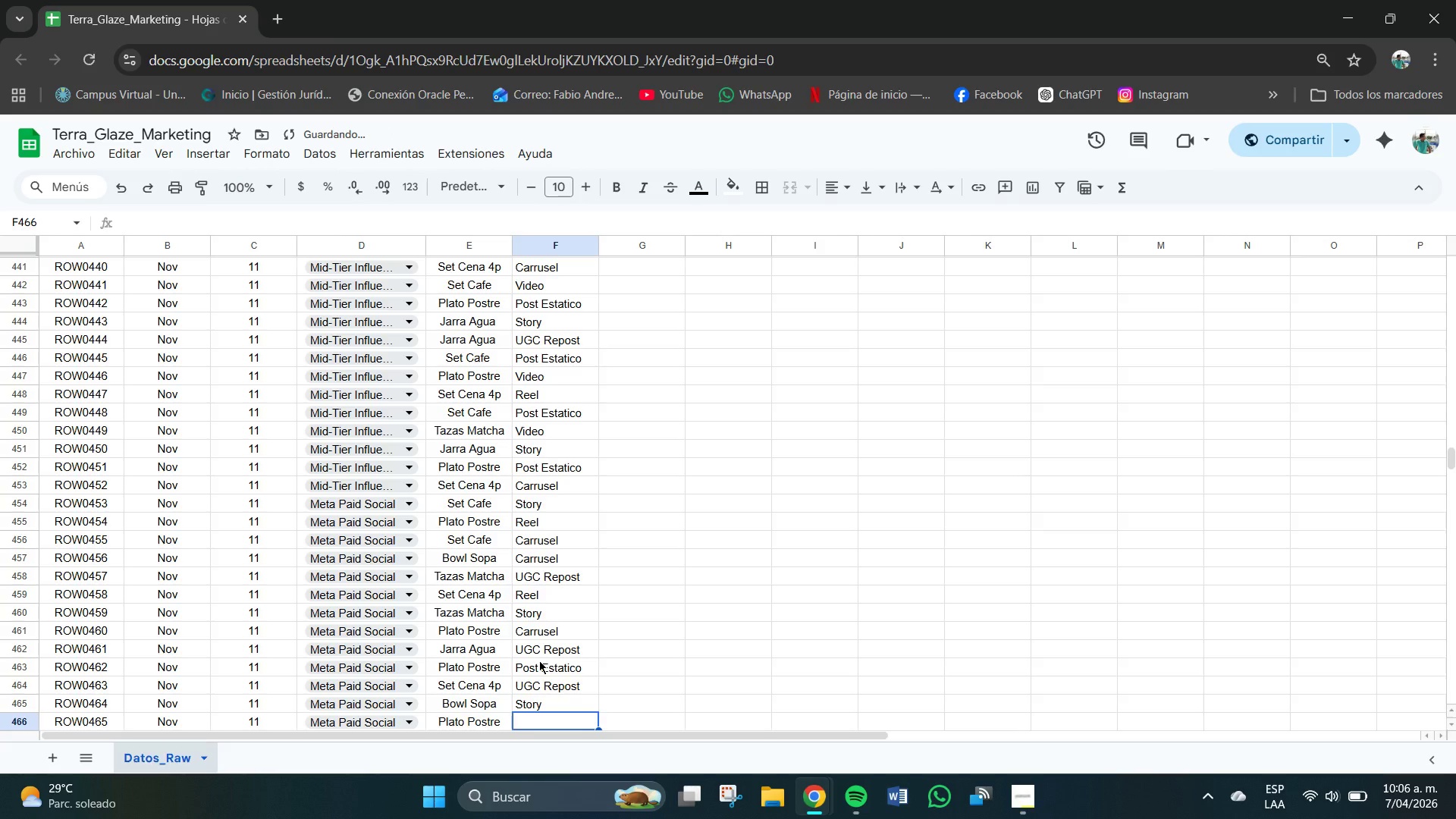 
key(U)
 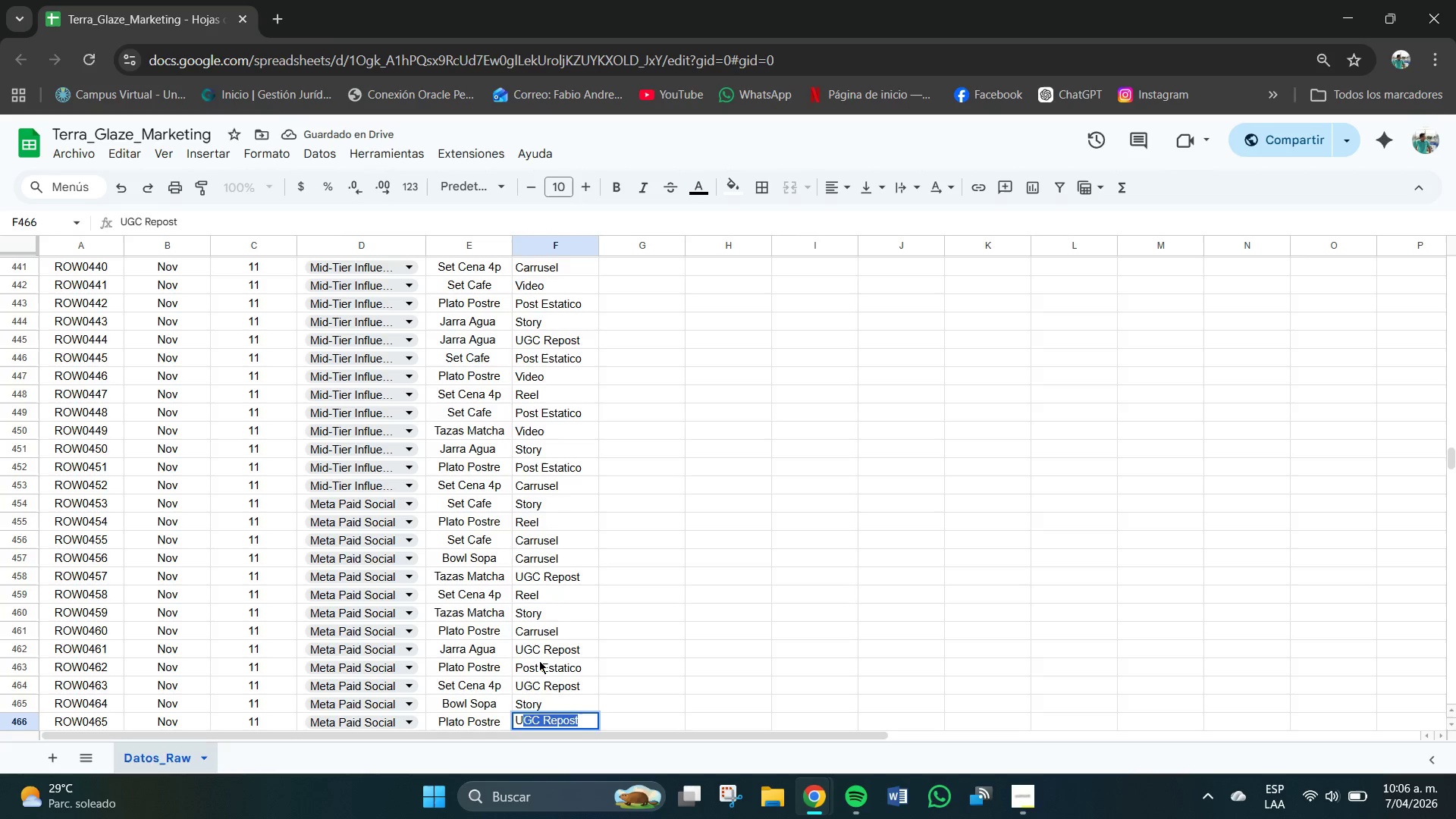 
key(Enter)
 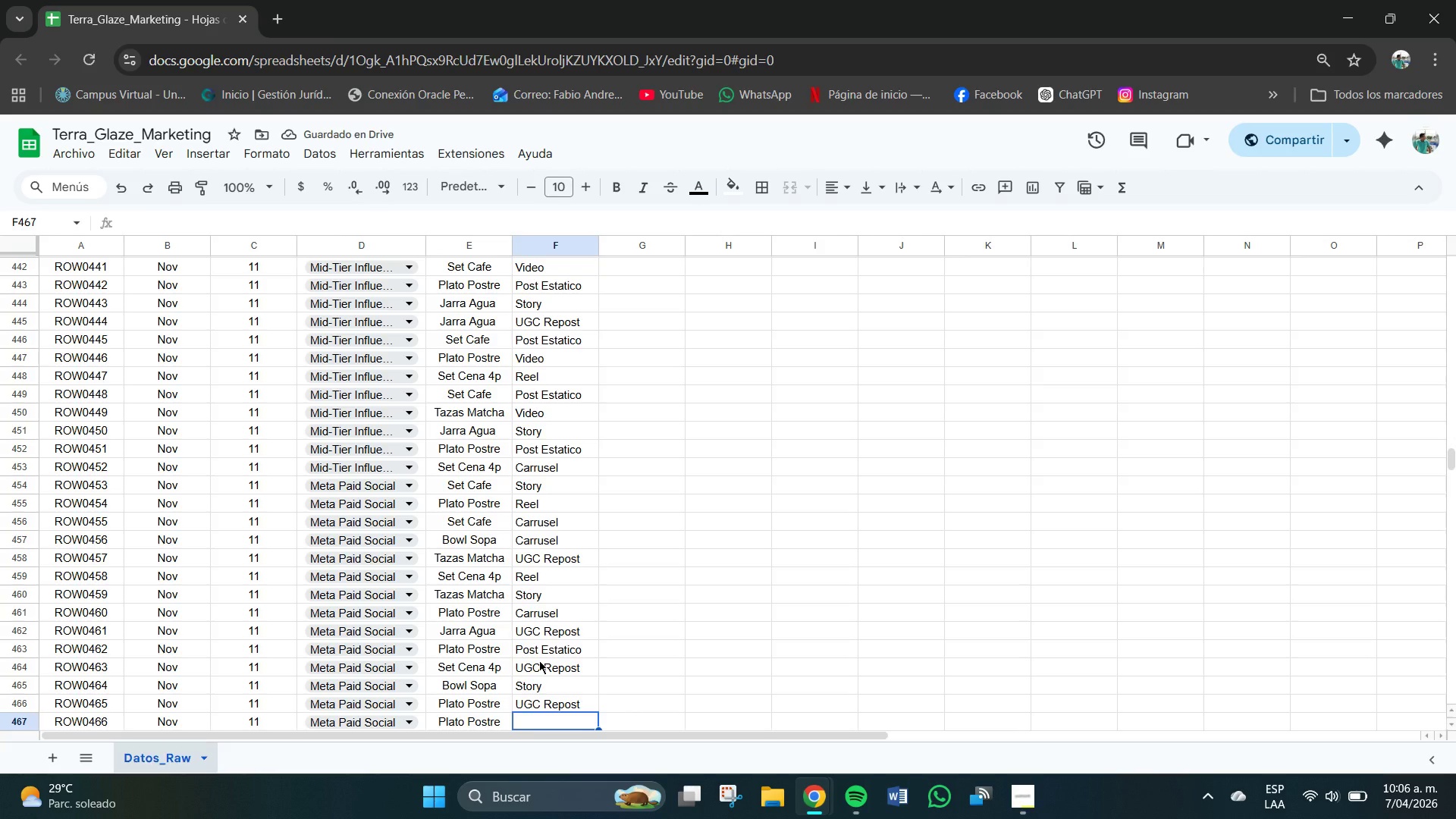 
type(SSCRS)
 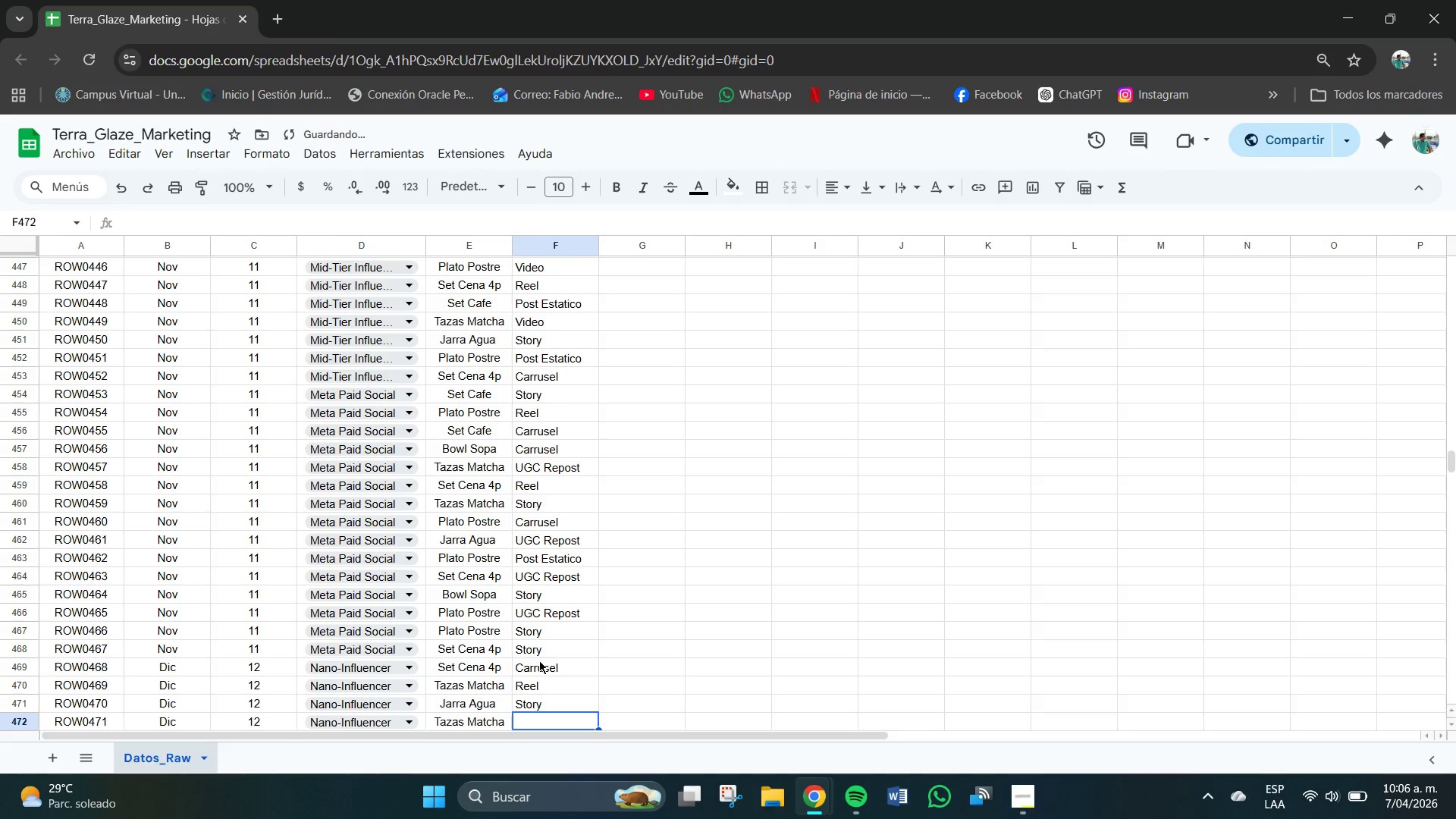 
hold_key(key=Enter, duration=0.89)
 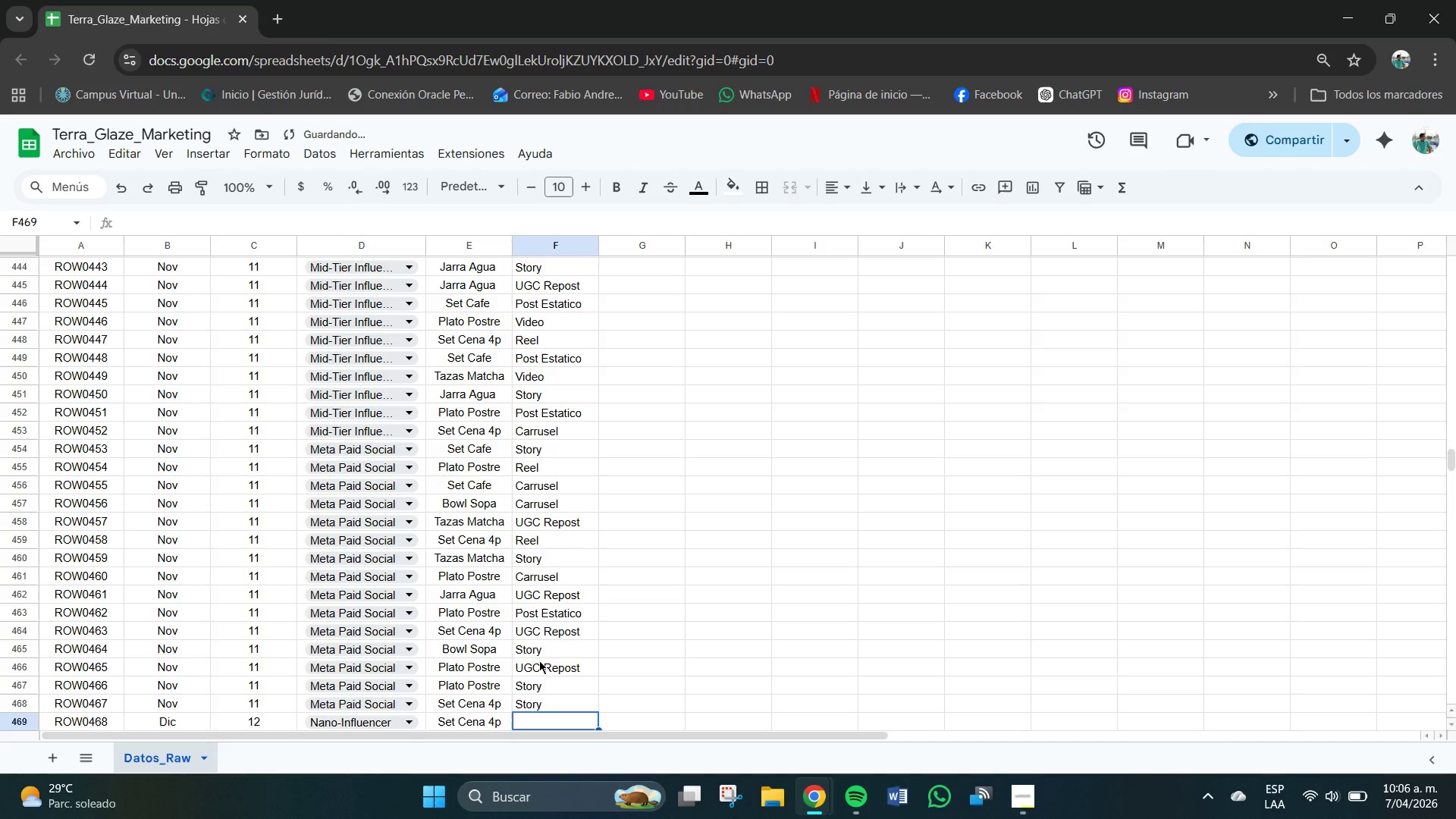 
hold_key(key=Enter, duration=0.73)
 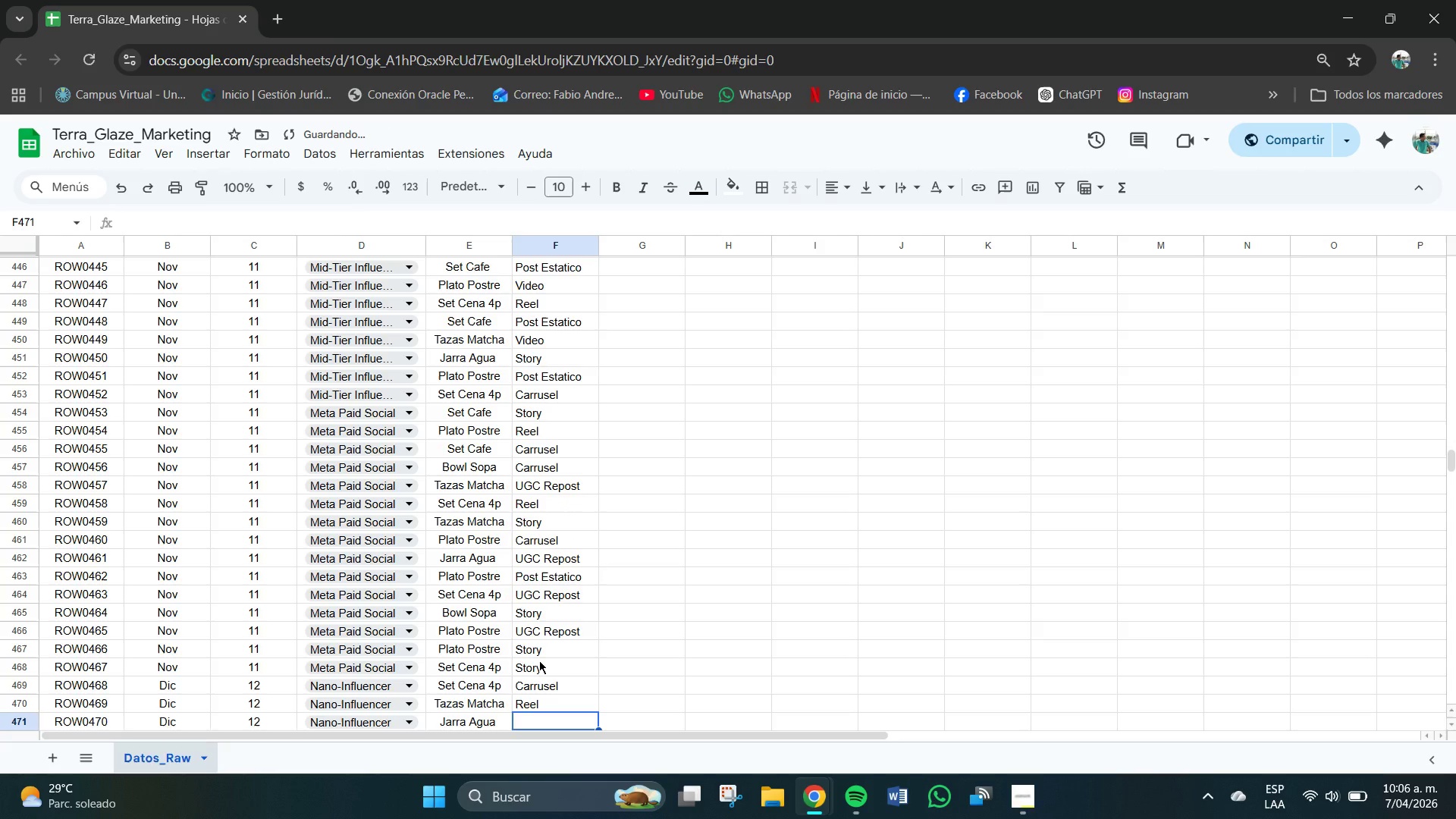 
key(Enter)
 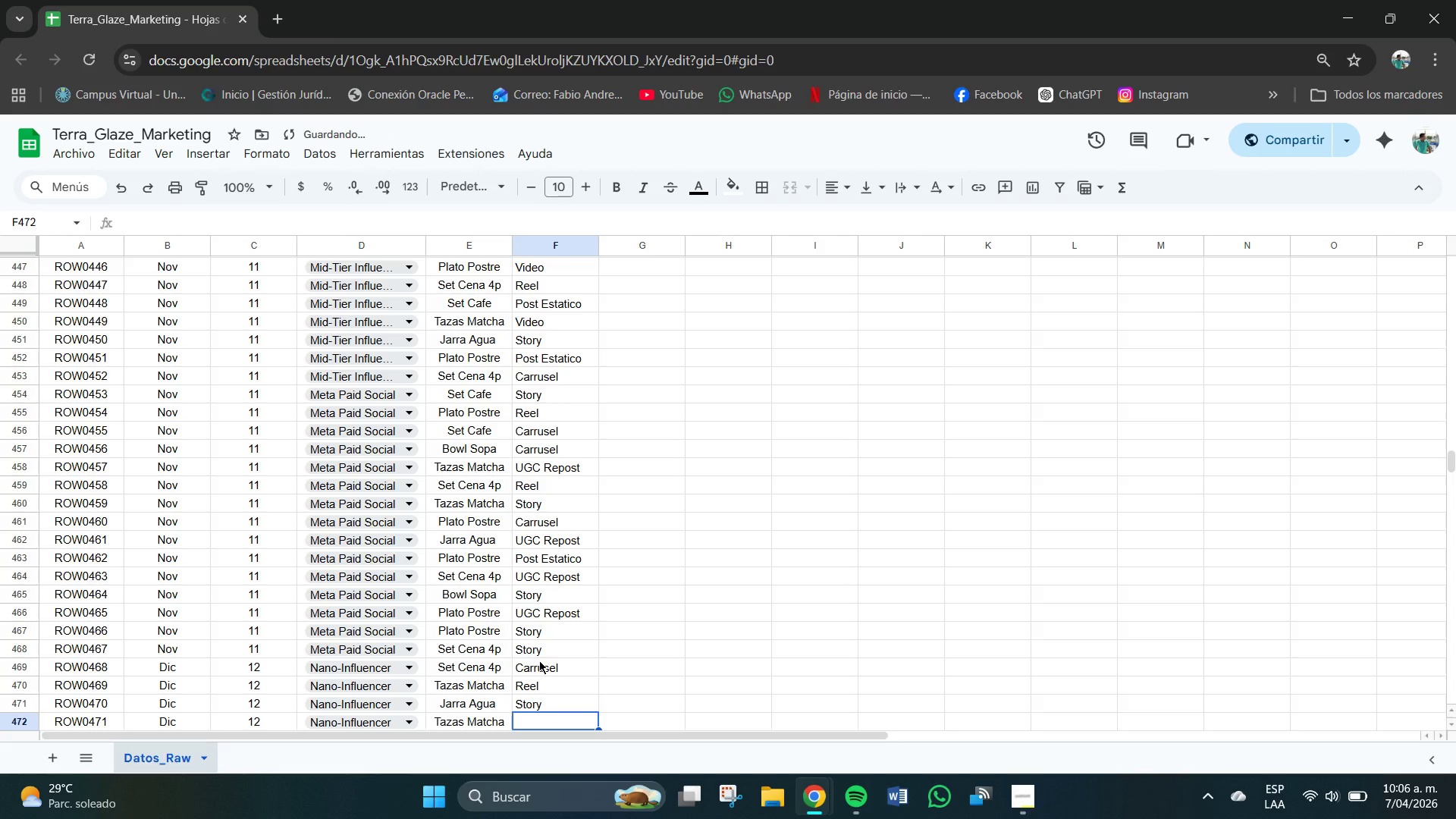 
key(C)
 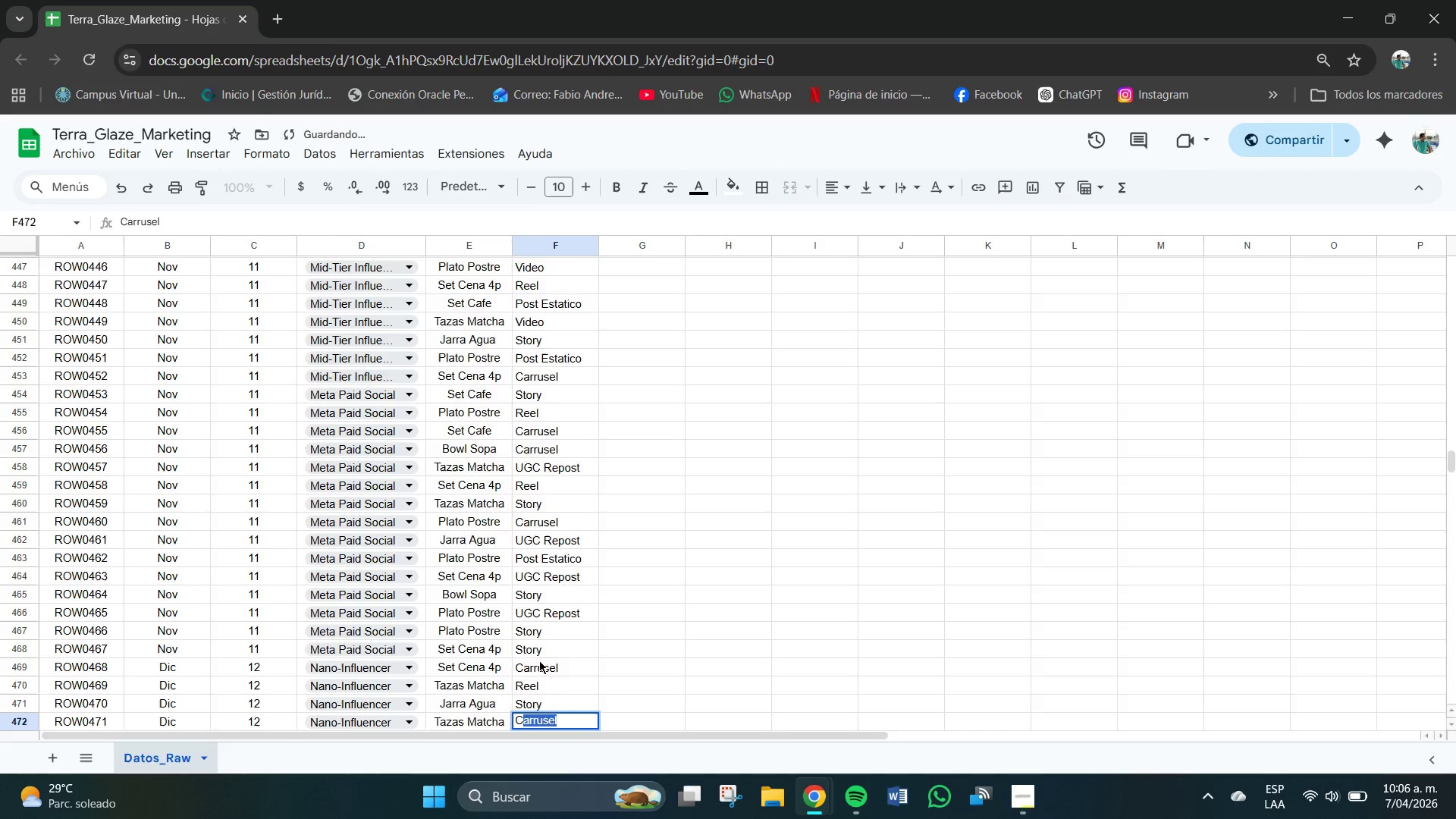 
key(Enter)
 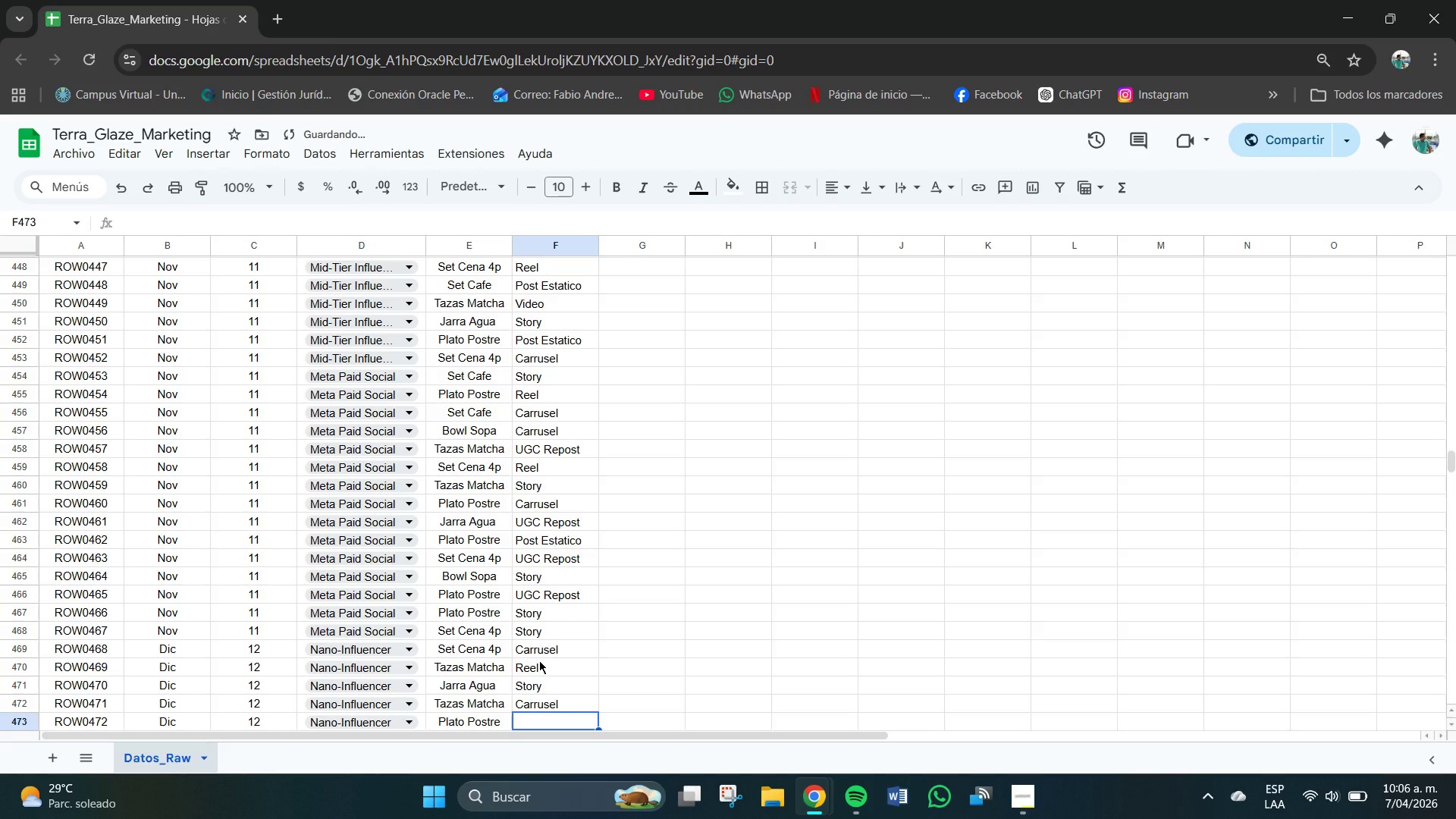 
key(U)
 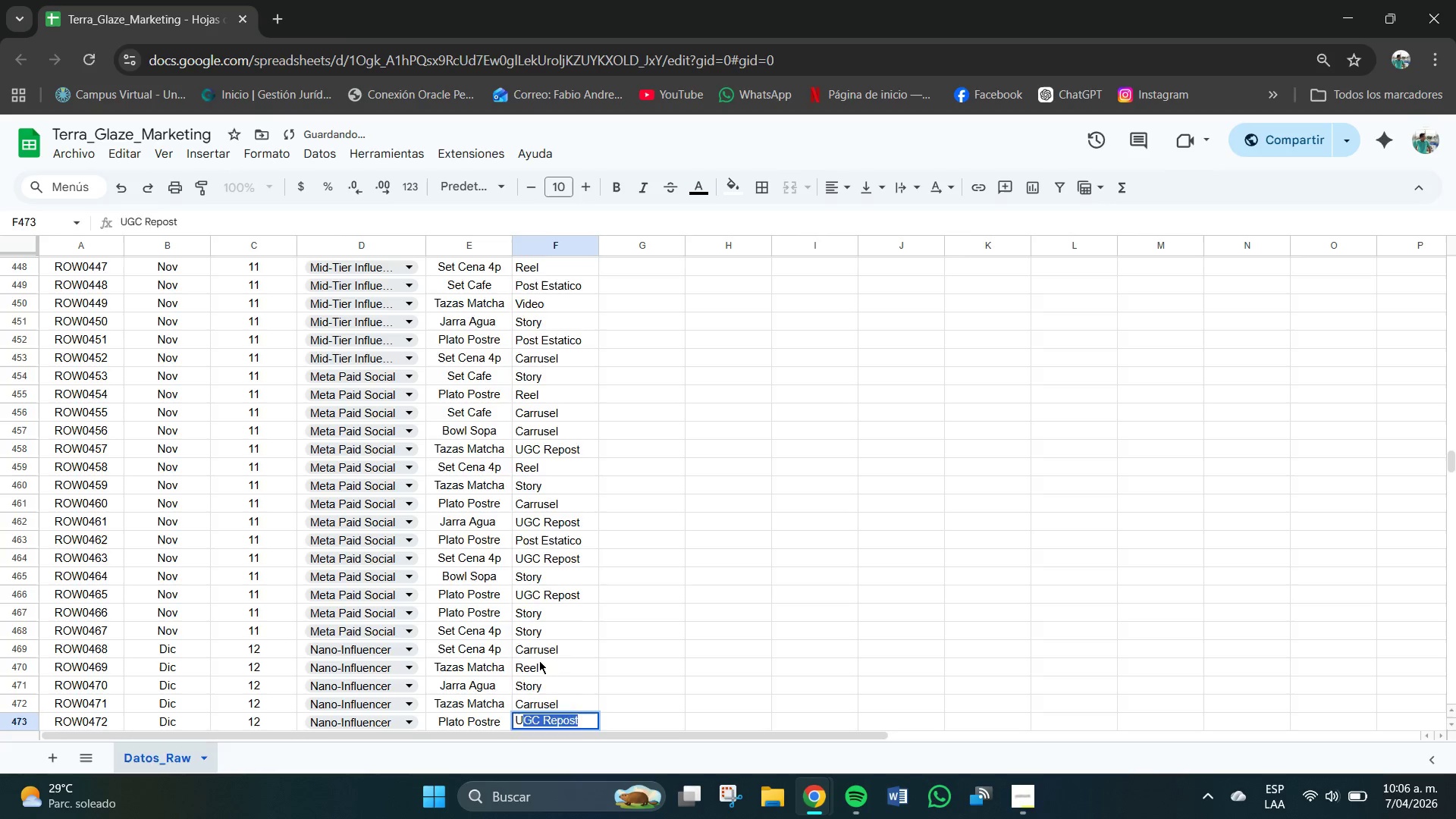 
key(Enter)
 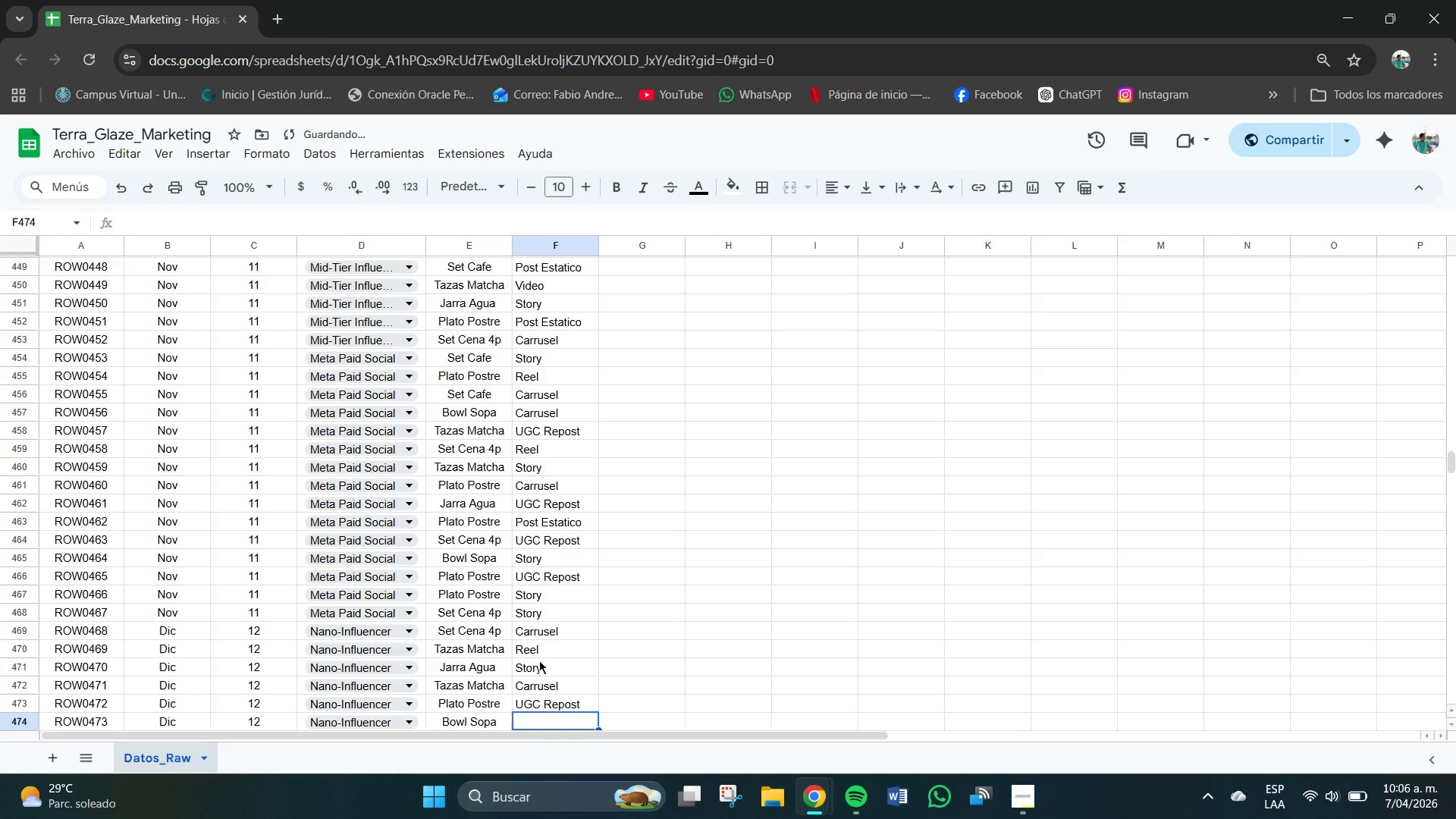 
key(V)
 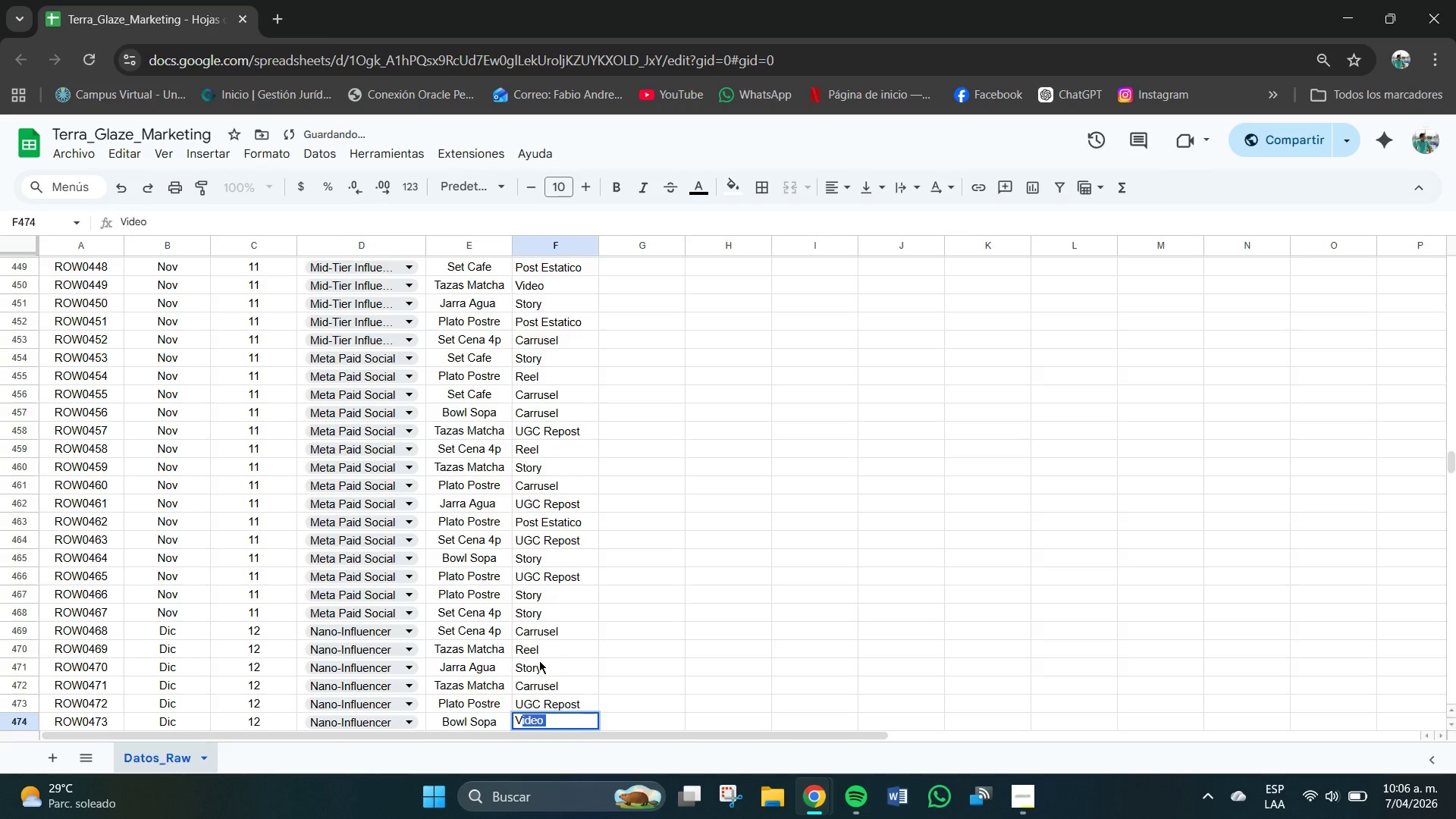 
key(Enter)
 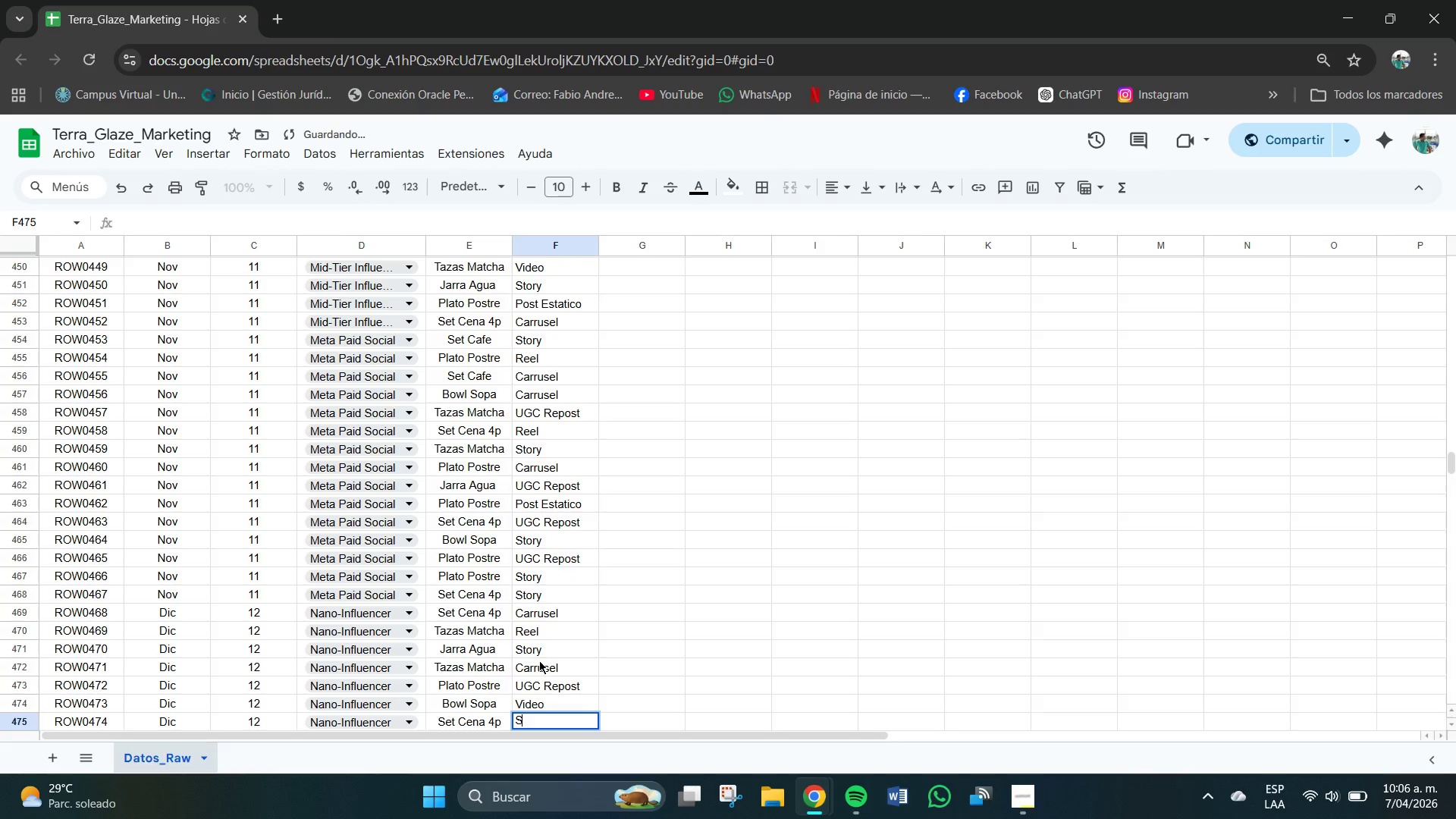 
key(S)
 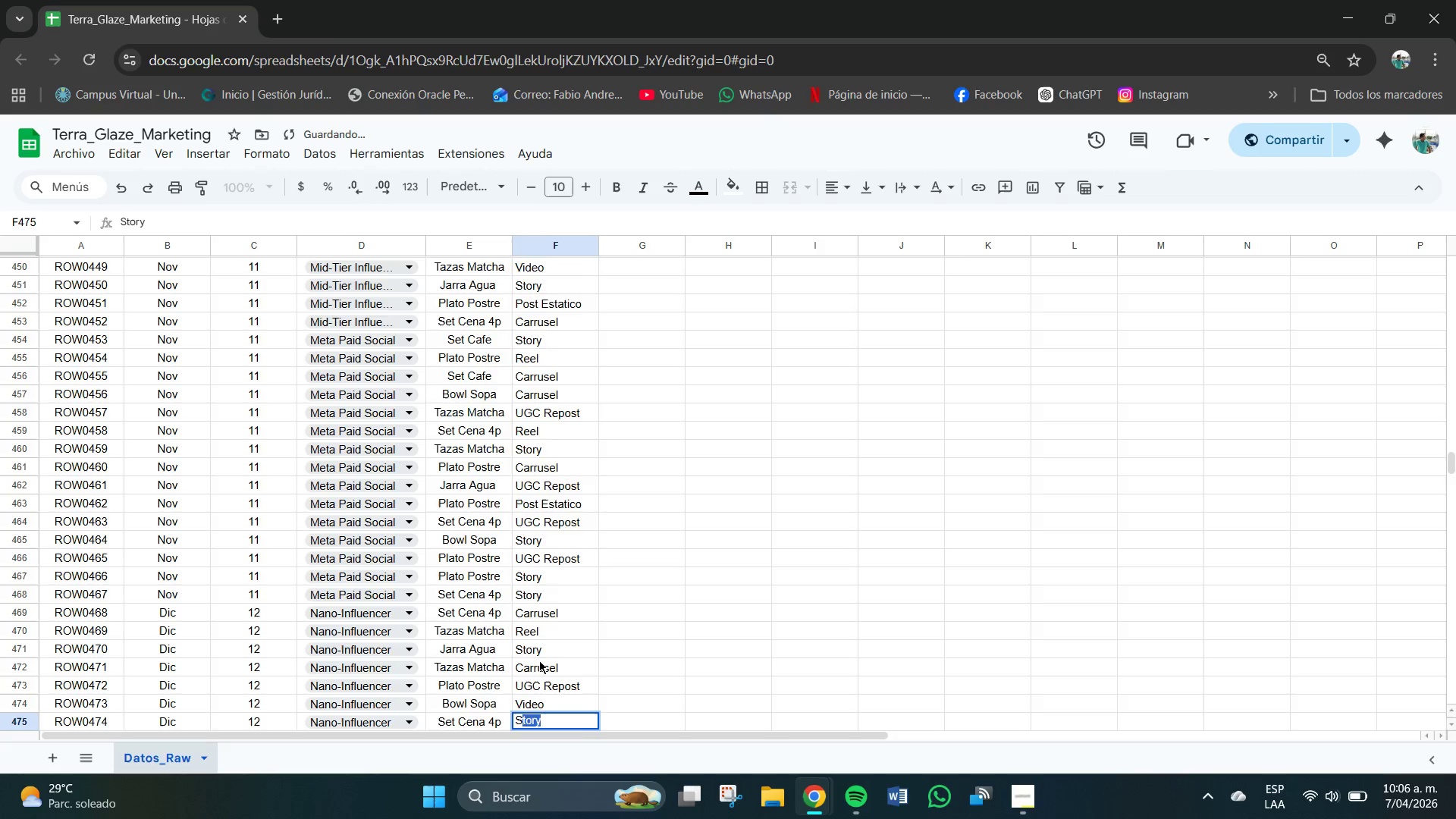 
key(Enter)
 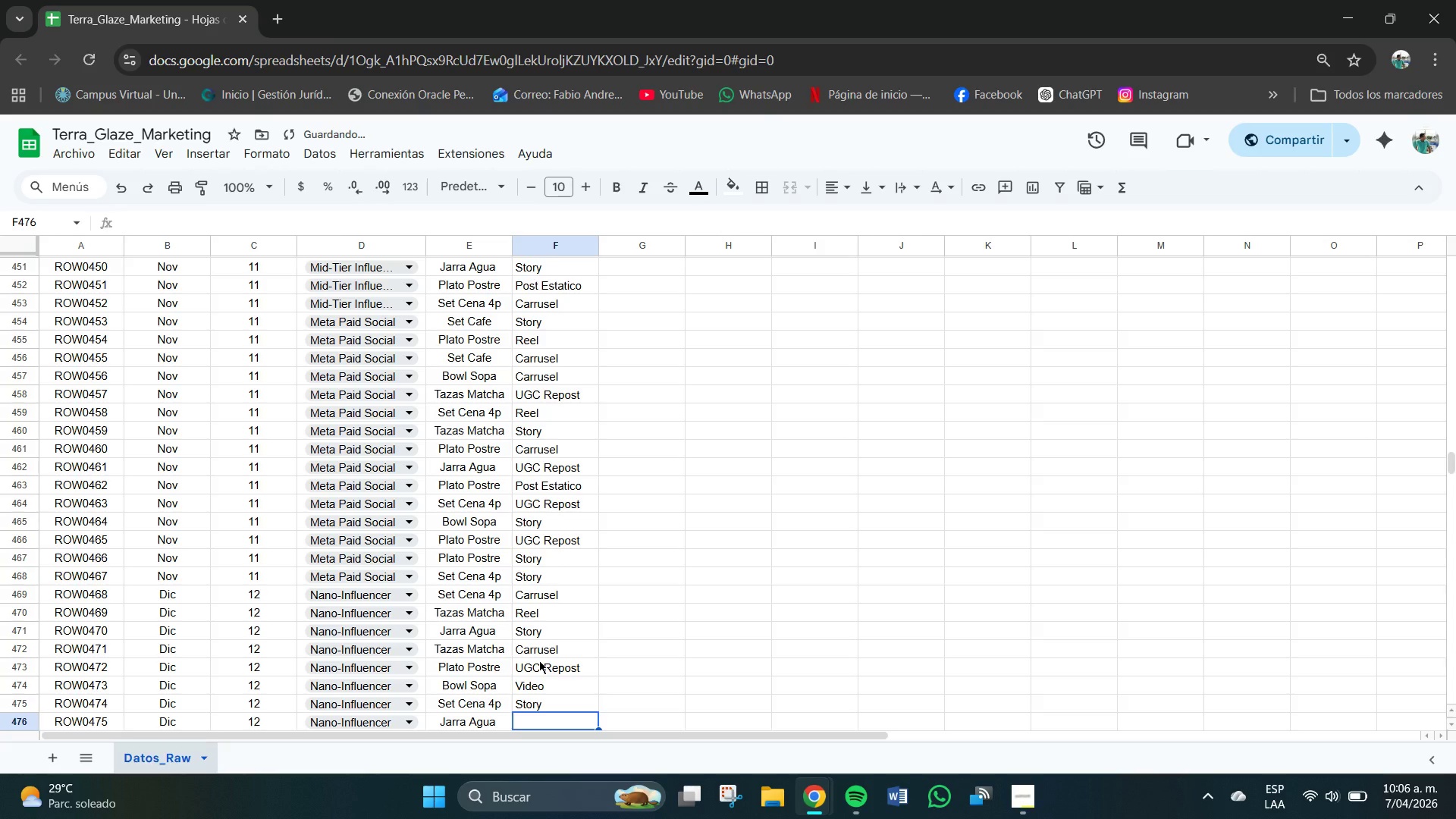 
key(V)
 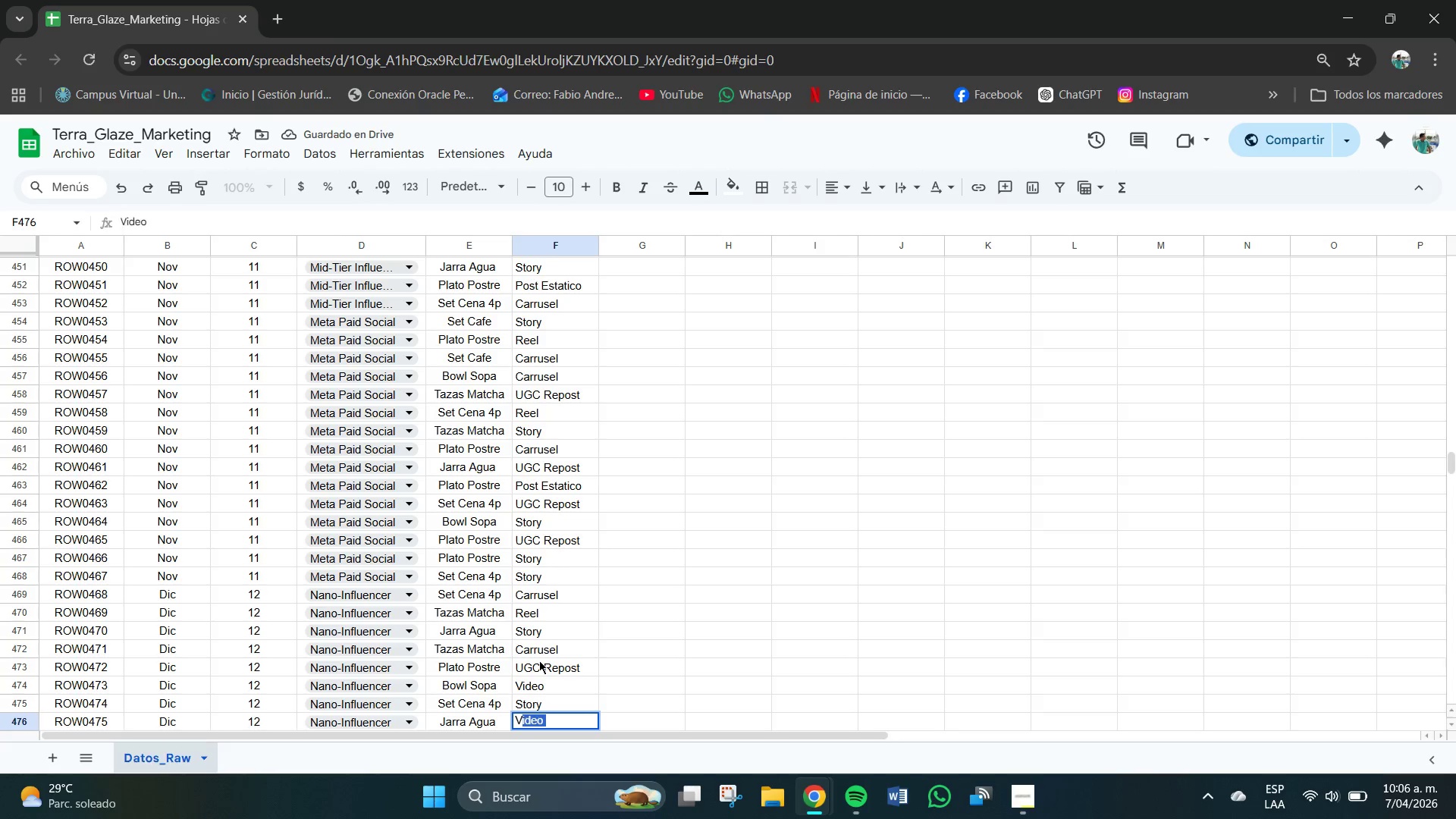 
key(Enter)
 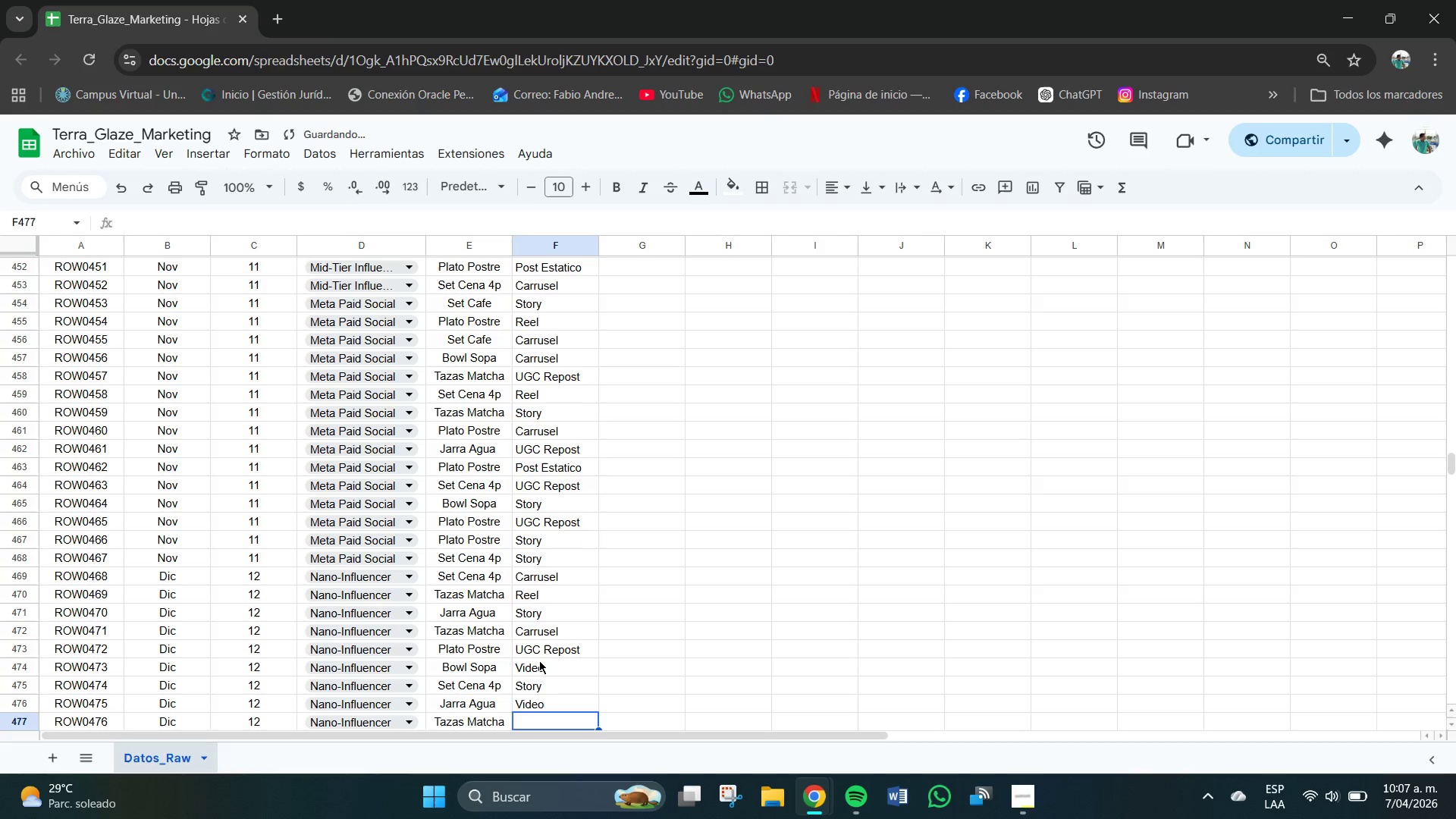 
key(R)
 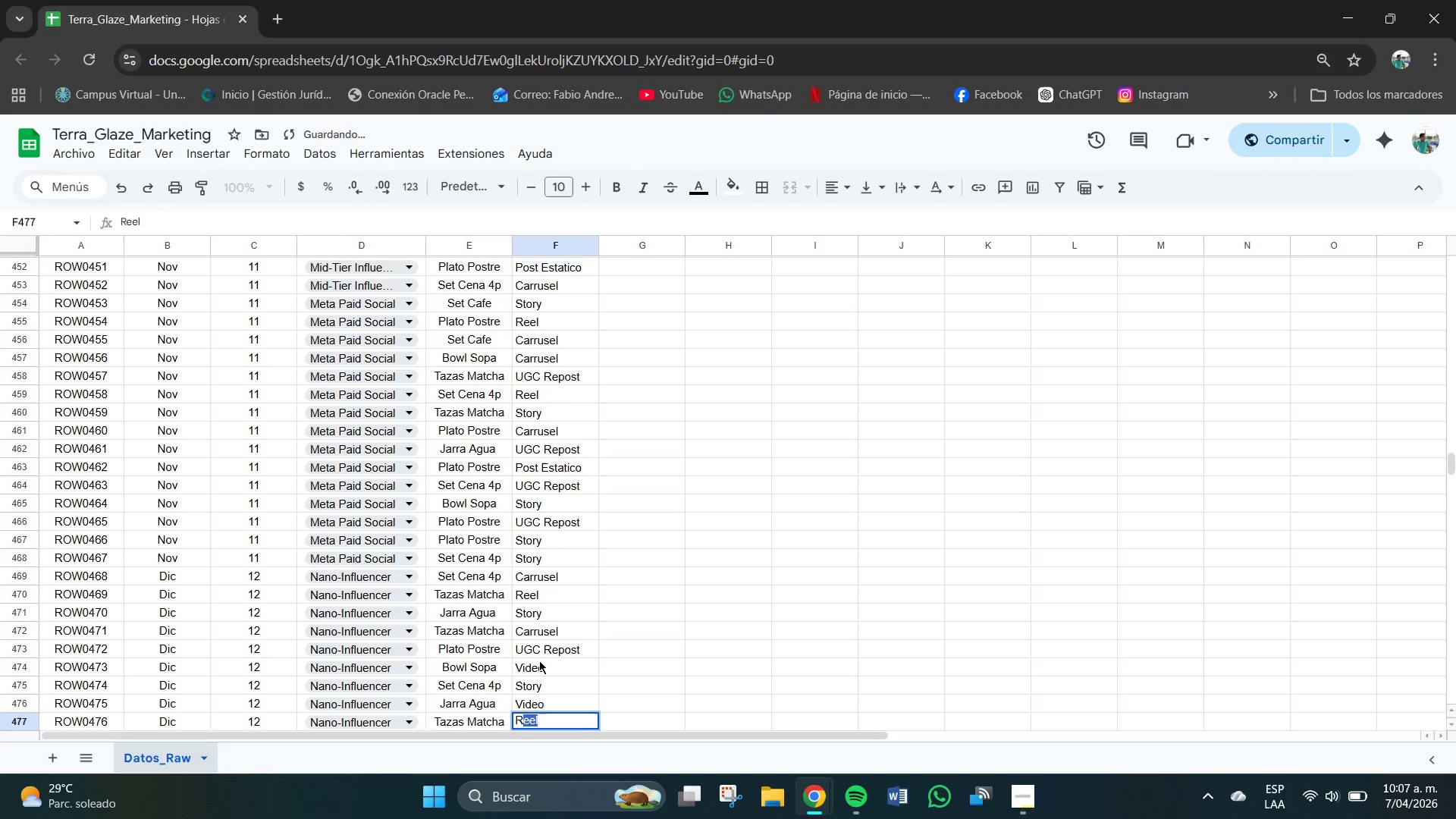 
key(Enter)
 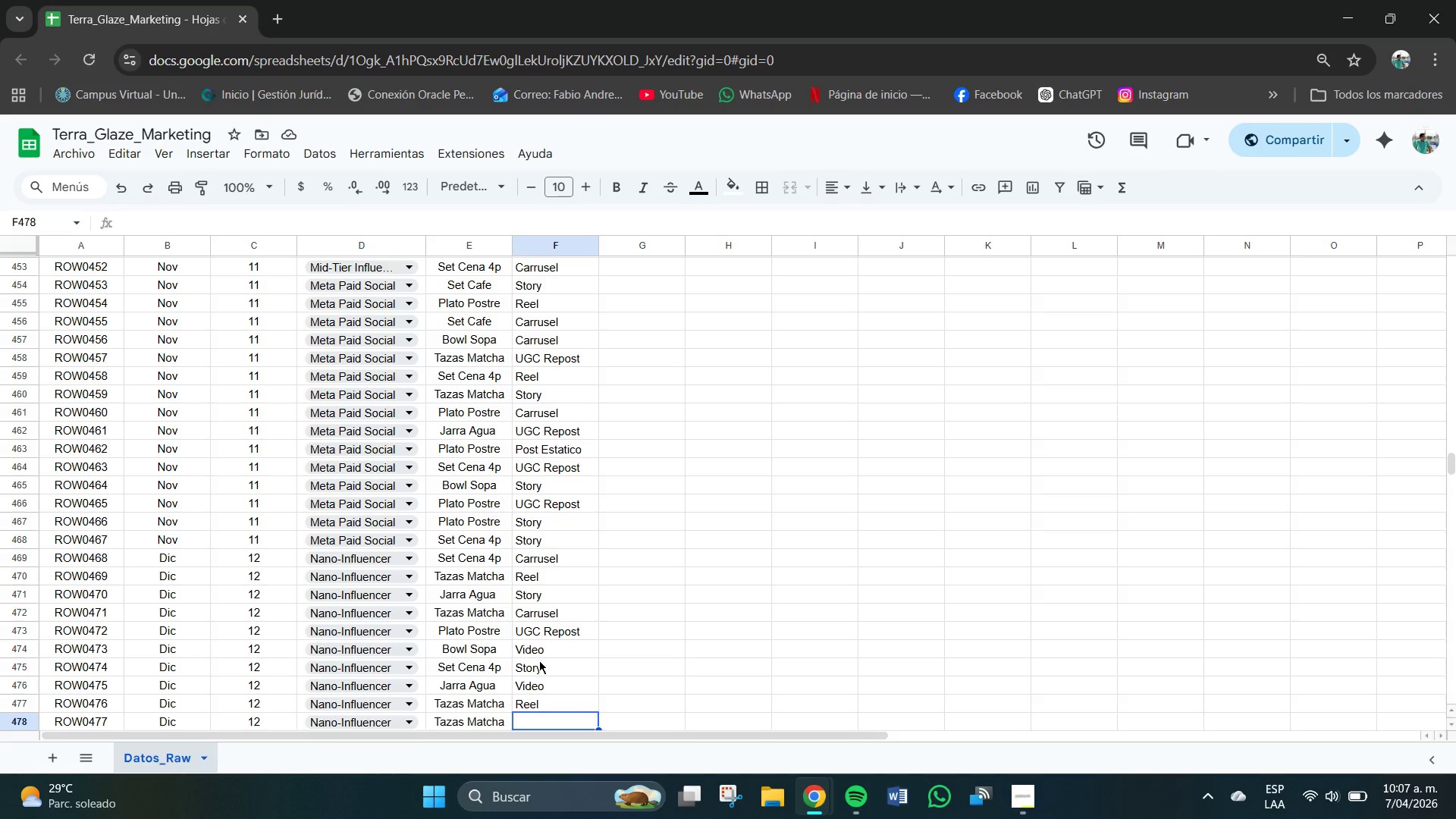 
wait(10.41)
 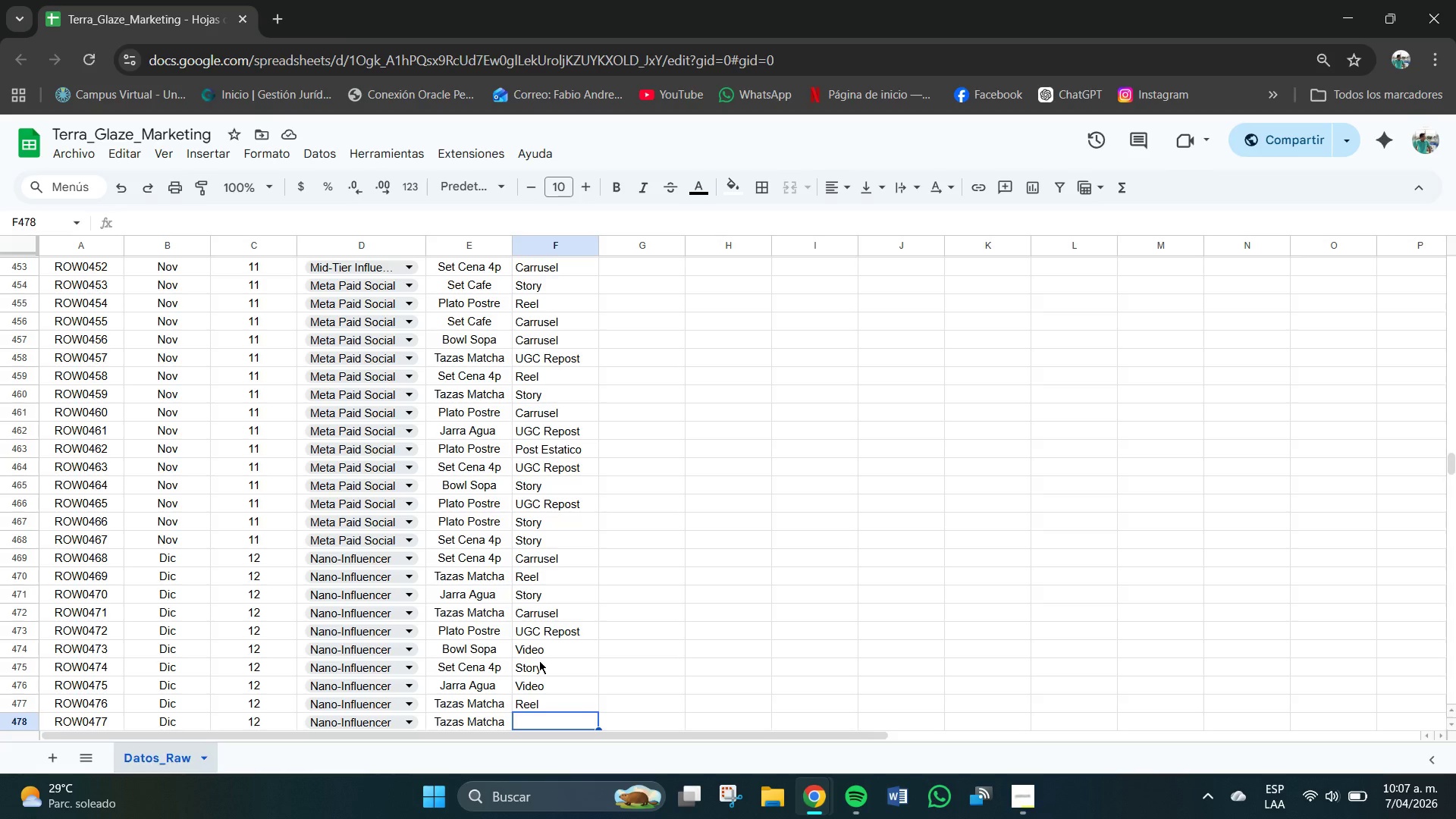 
key(V)
 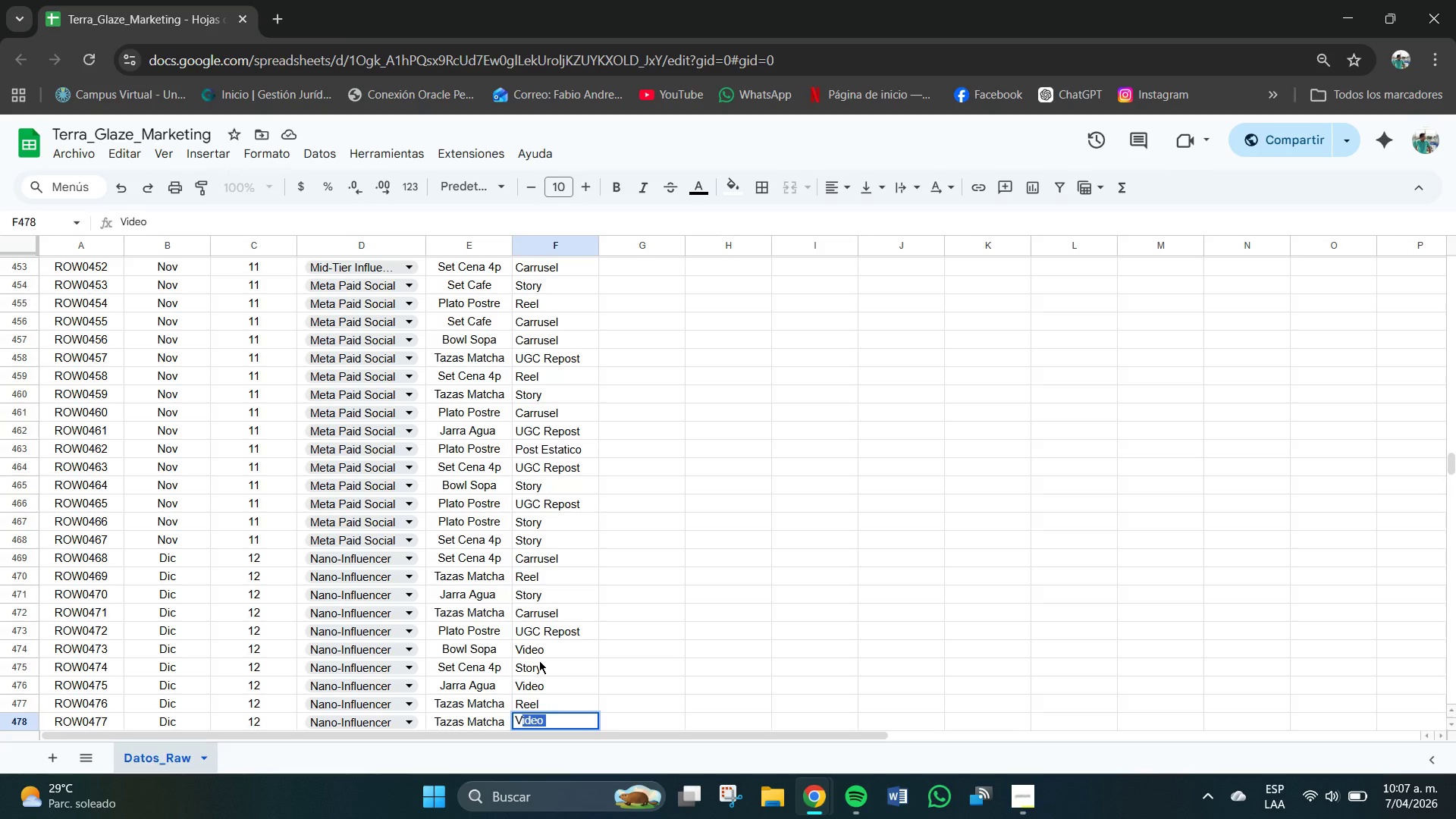 
key(Enter)
 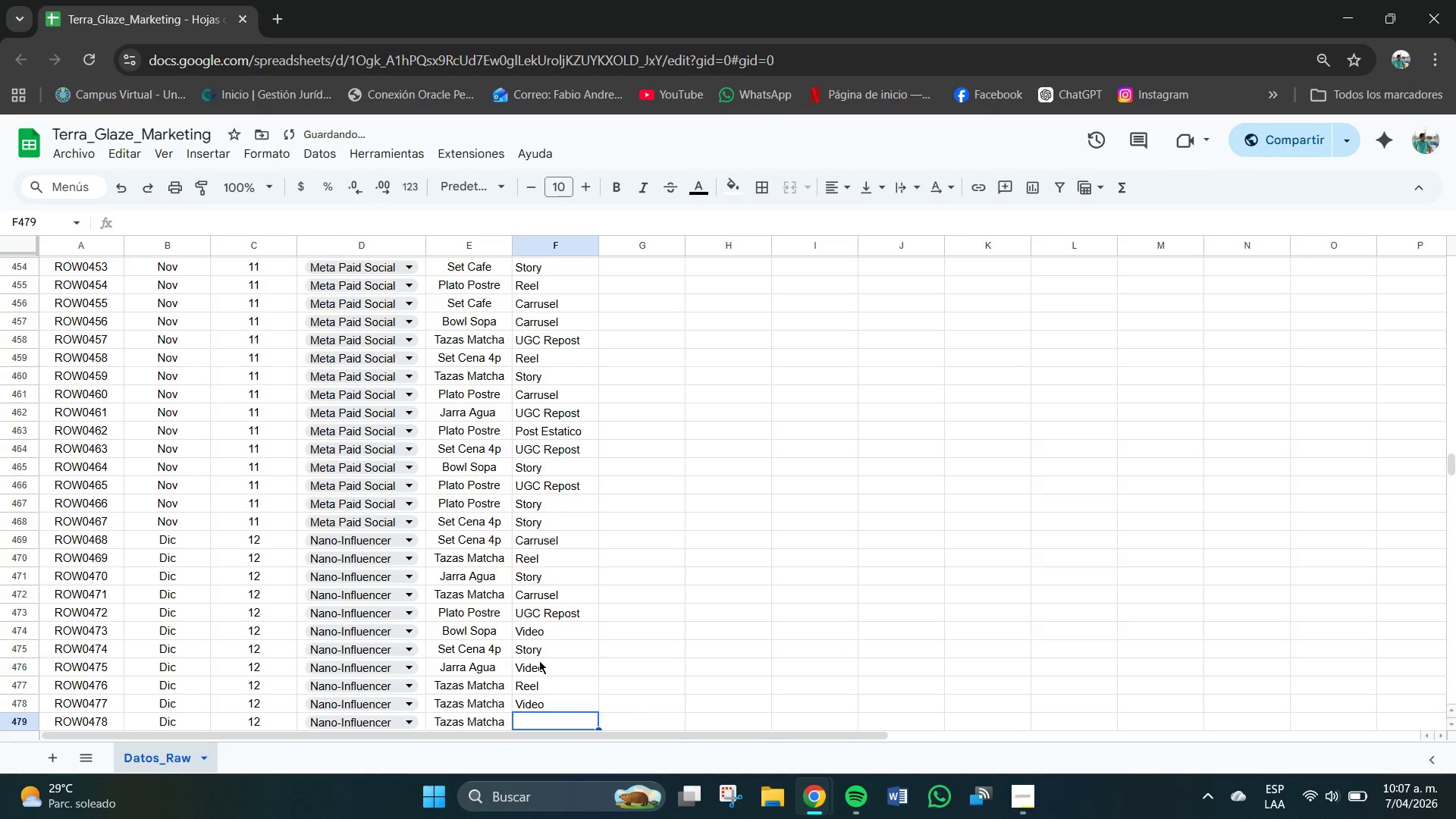 
key(C)
 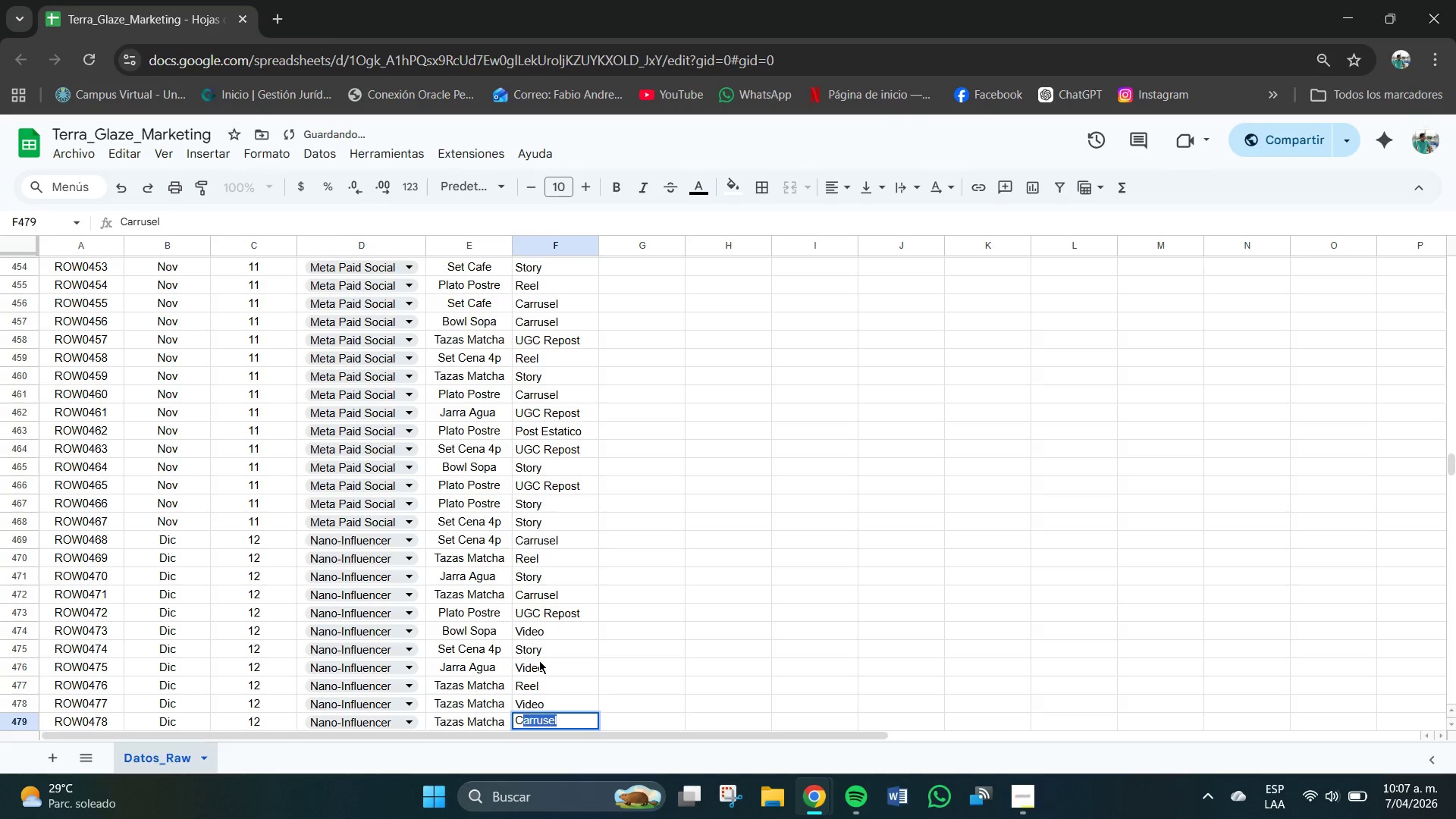 
key(Enter)
 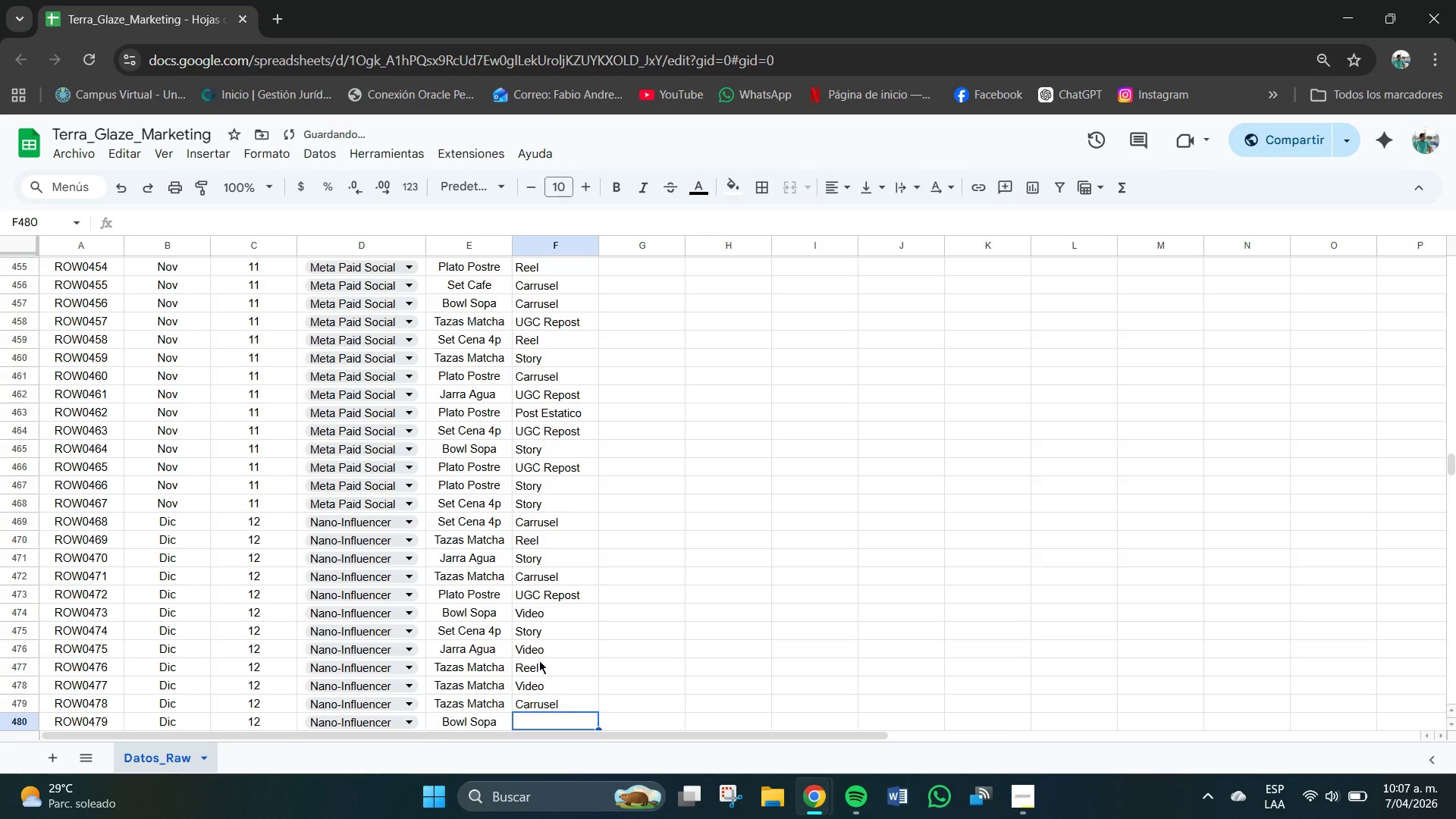 
key(V)
 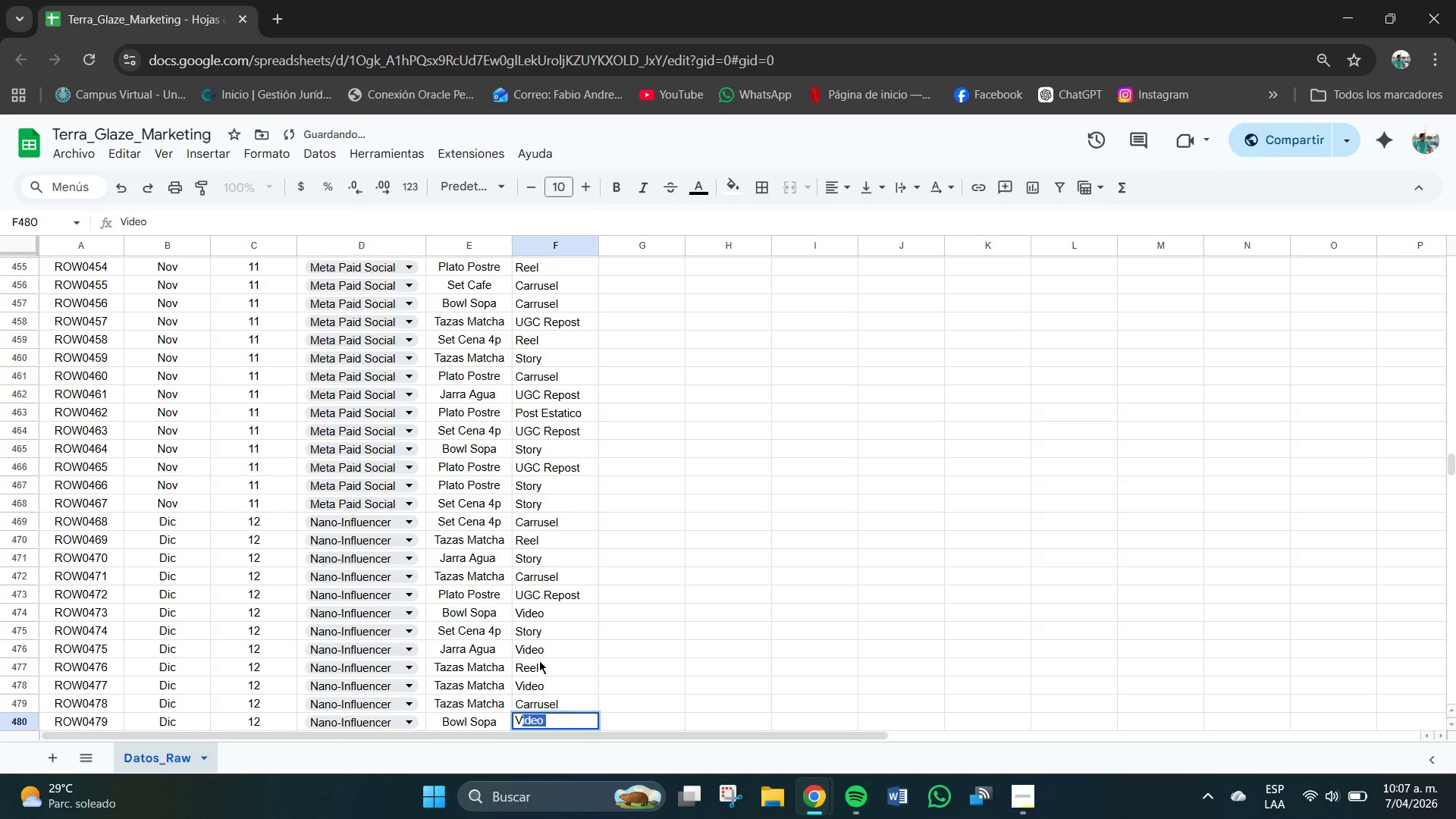 
key(Enter)
 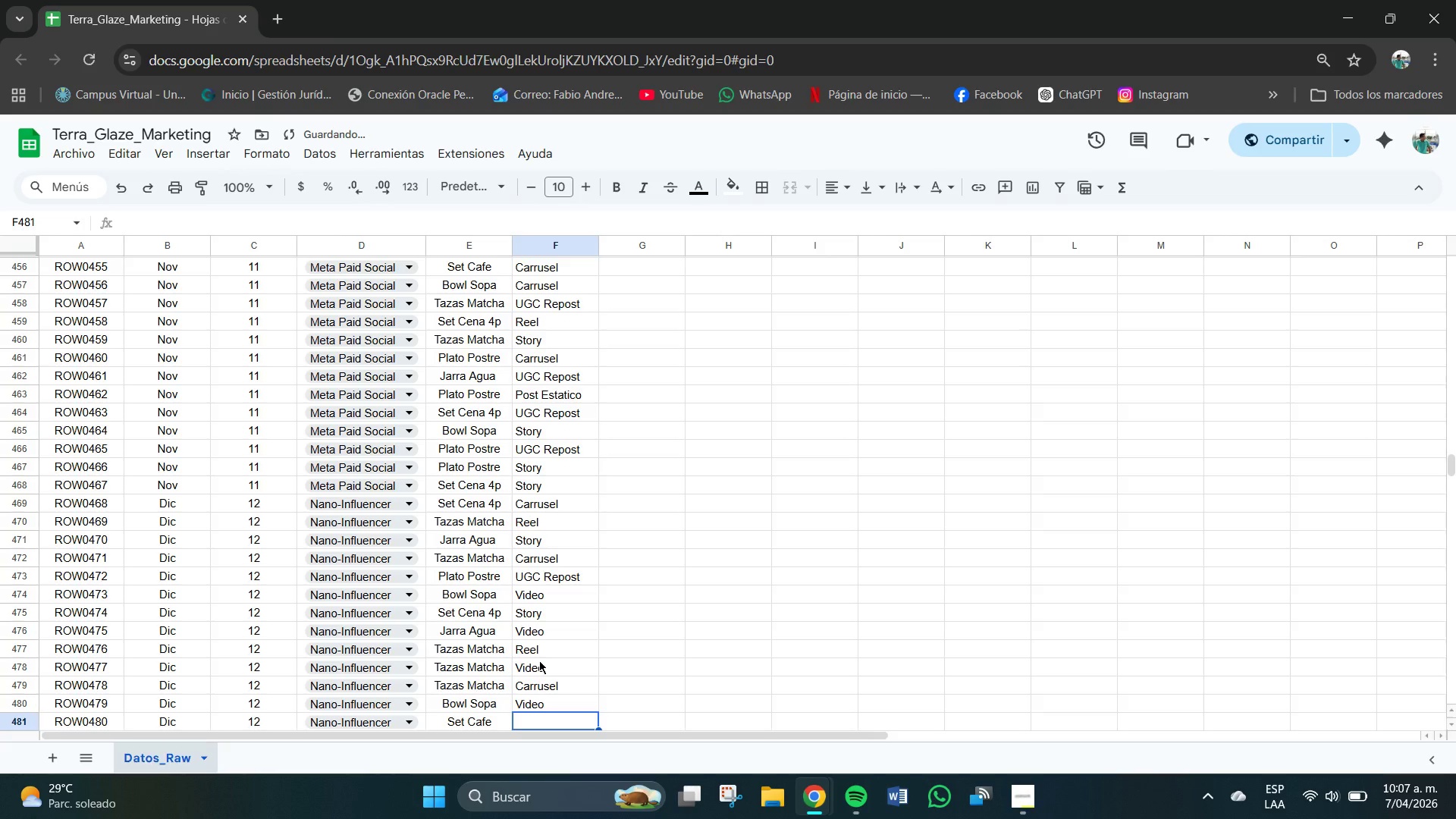 
key(P)
 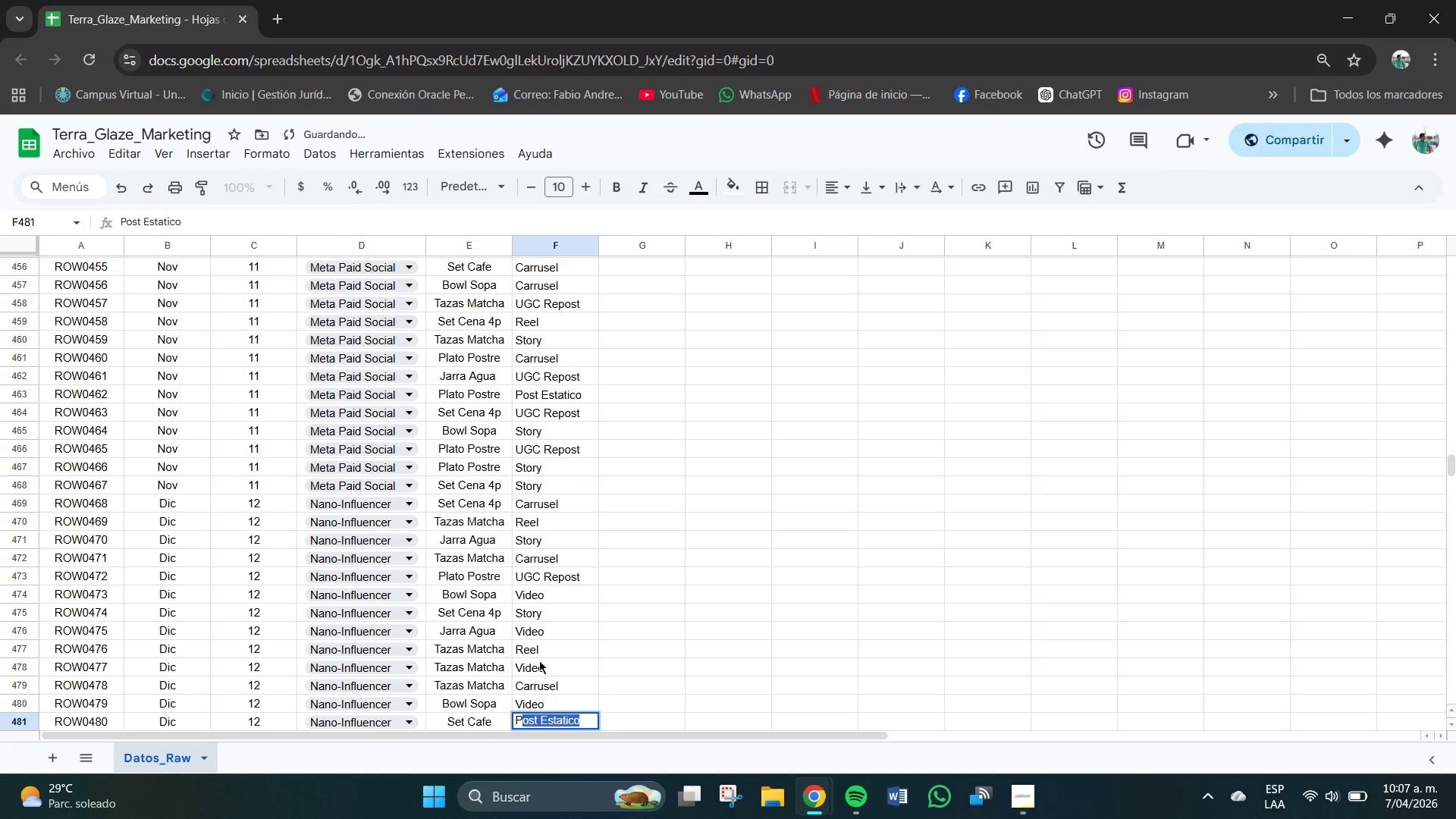 
key(Enter)
 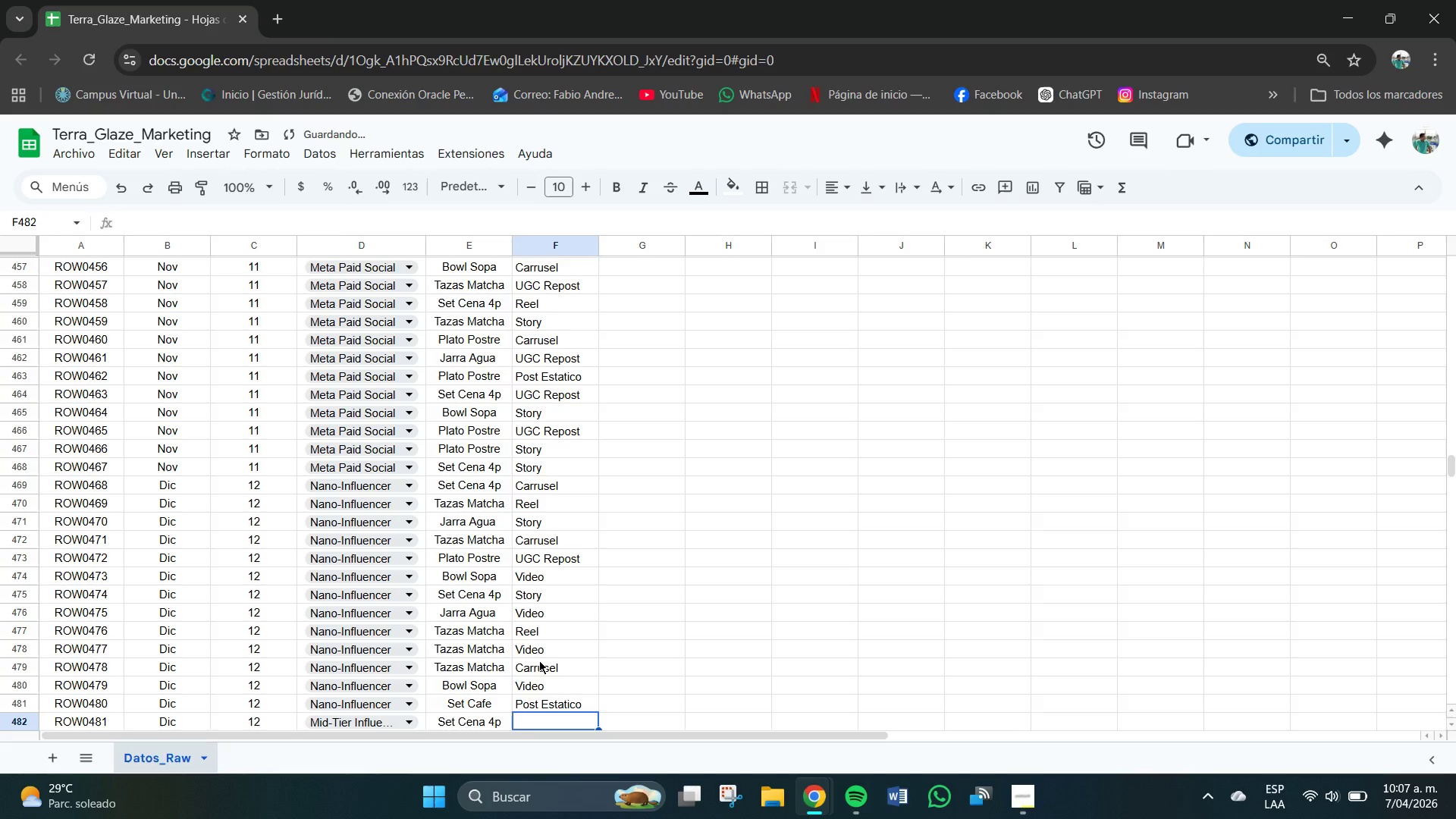 
key(C)
 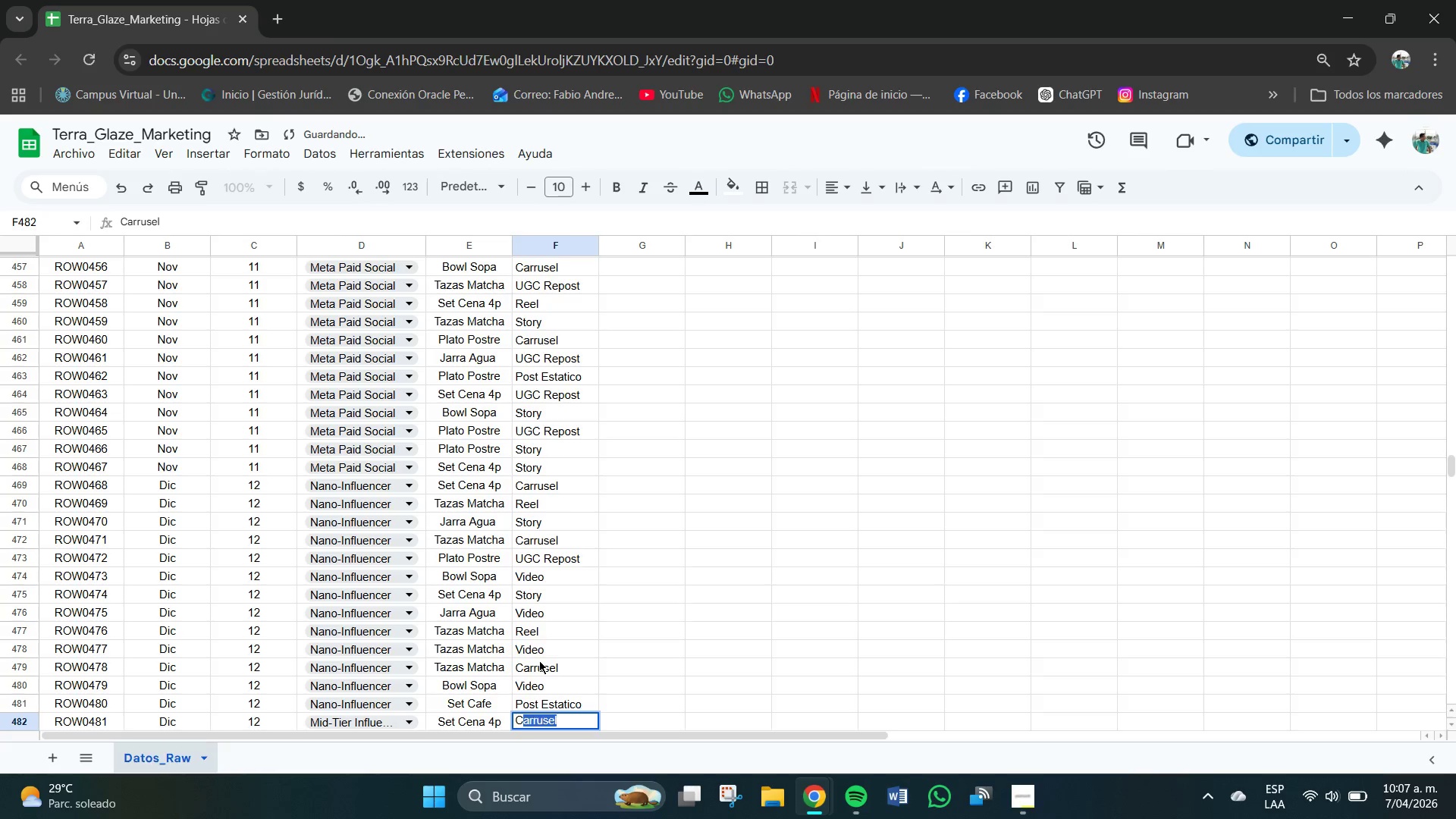 
key(Enter)
 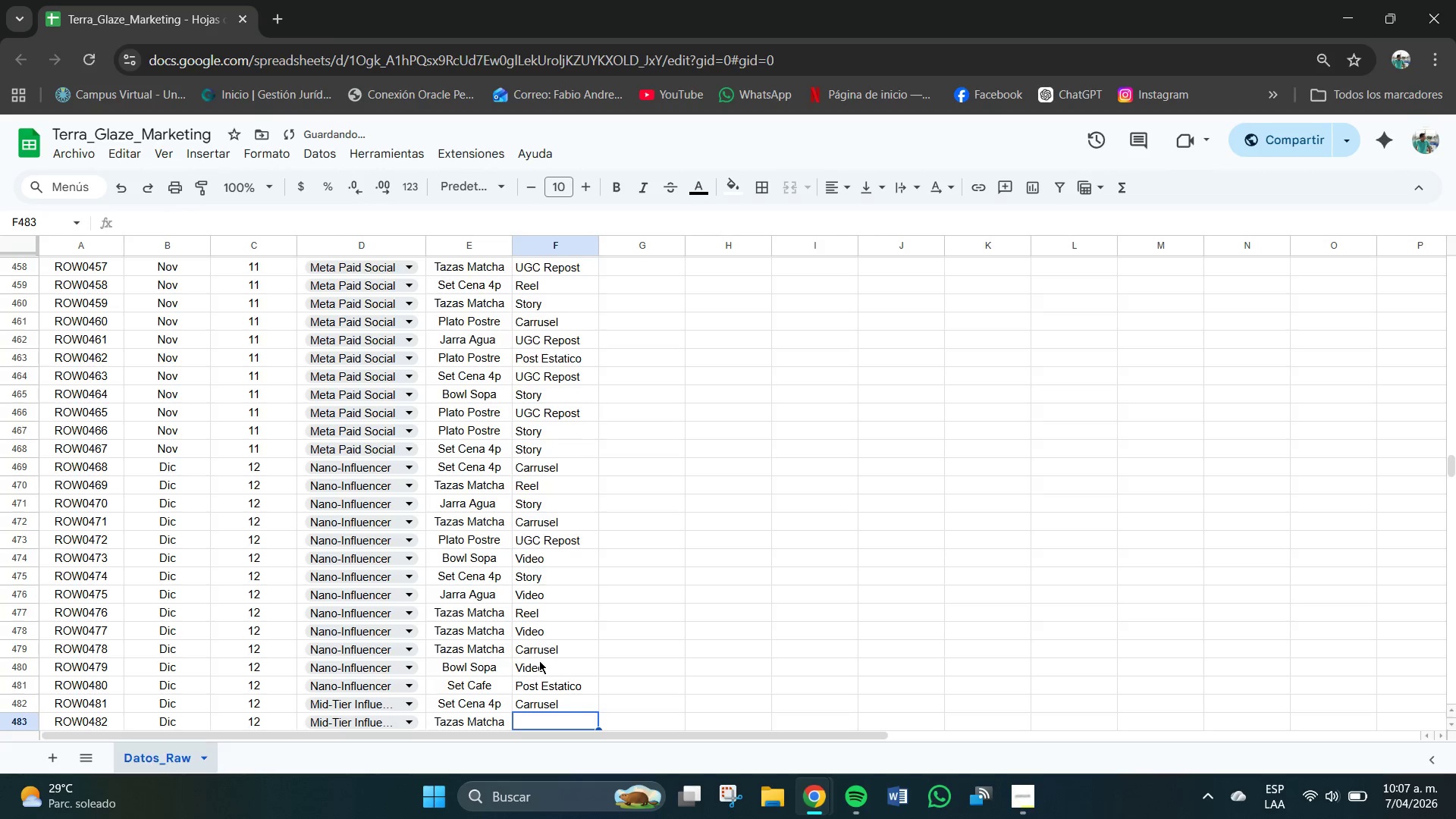 
key(V)
 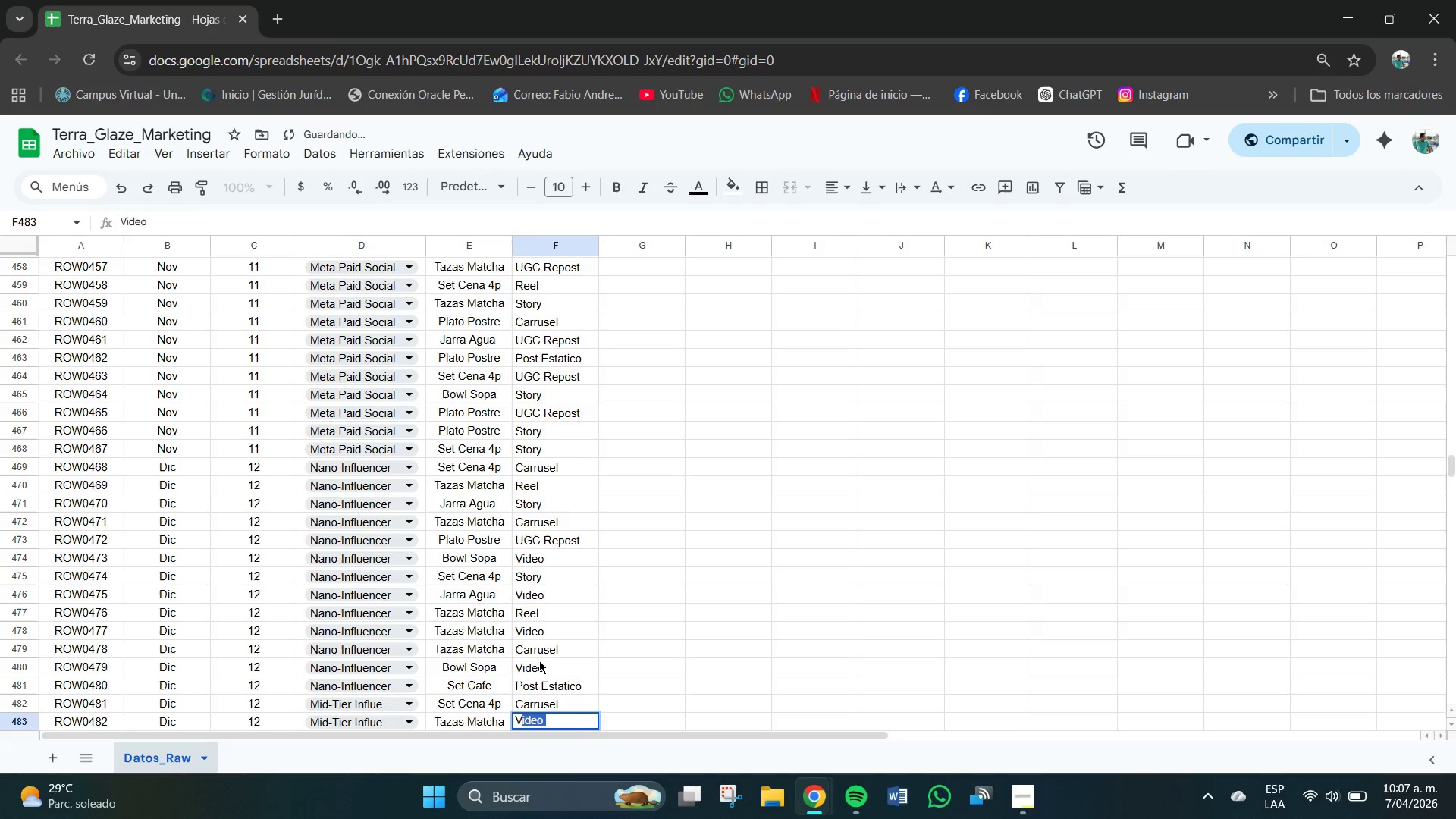 
key(Enter)
 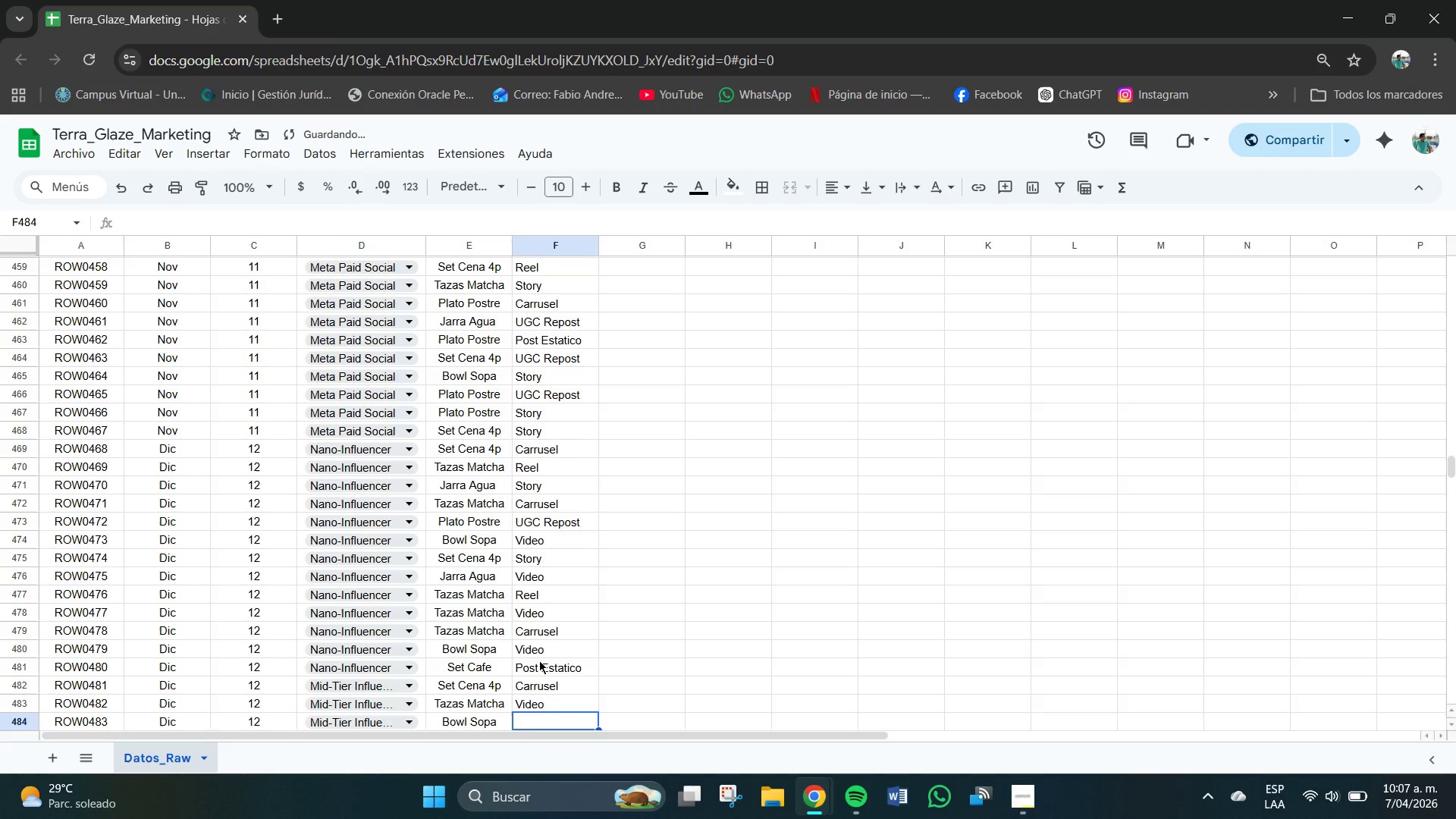 
key(V)
 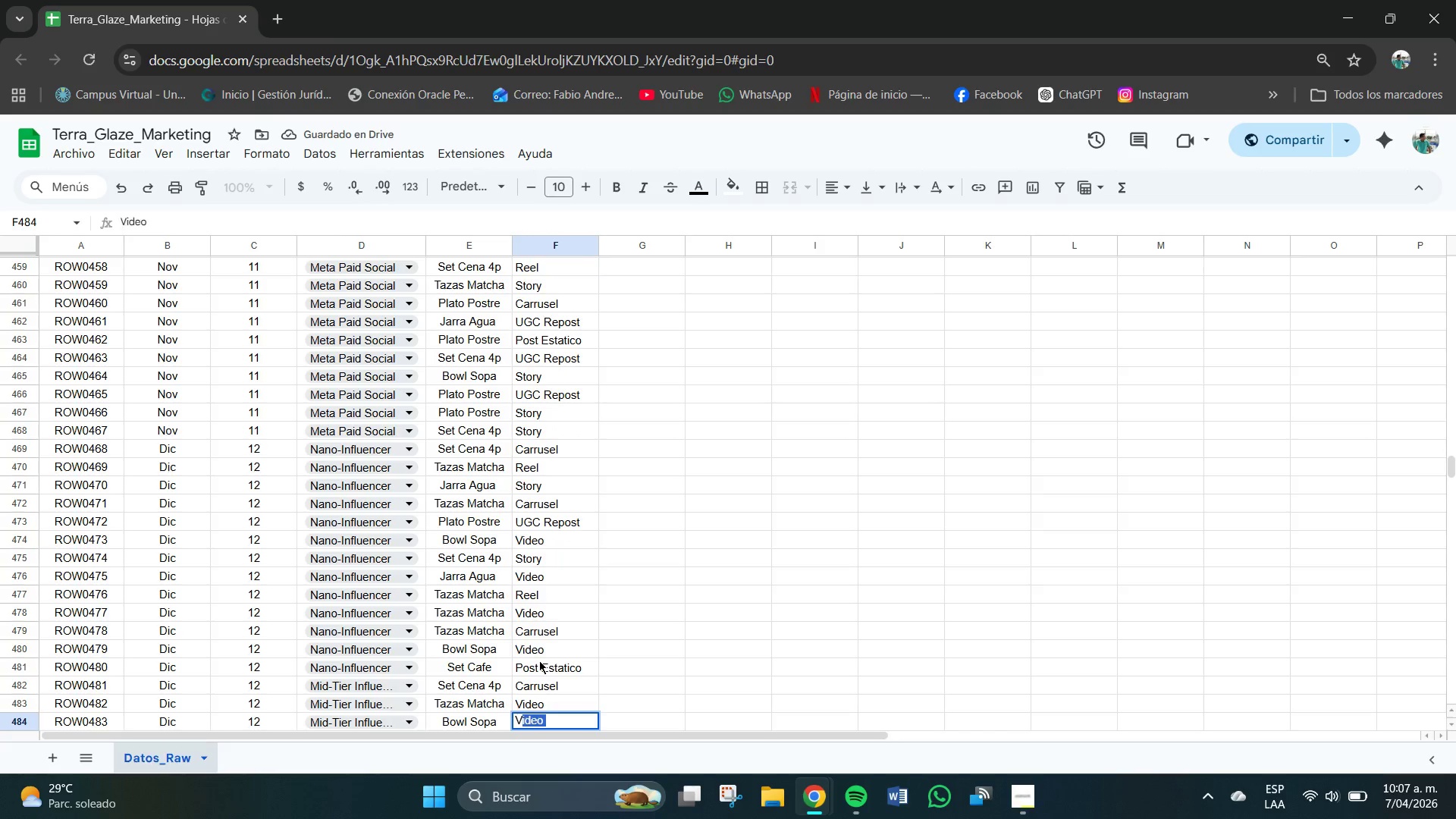 
key(Enter)
 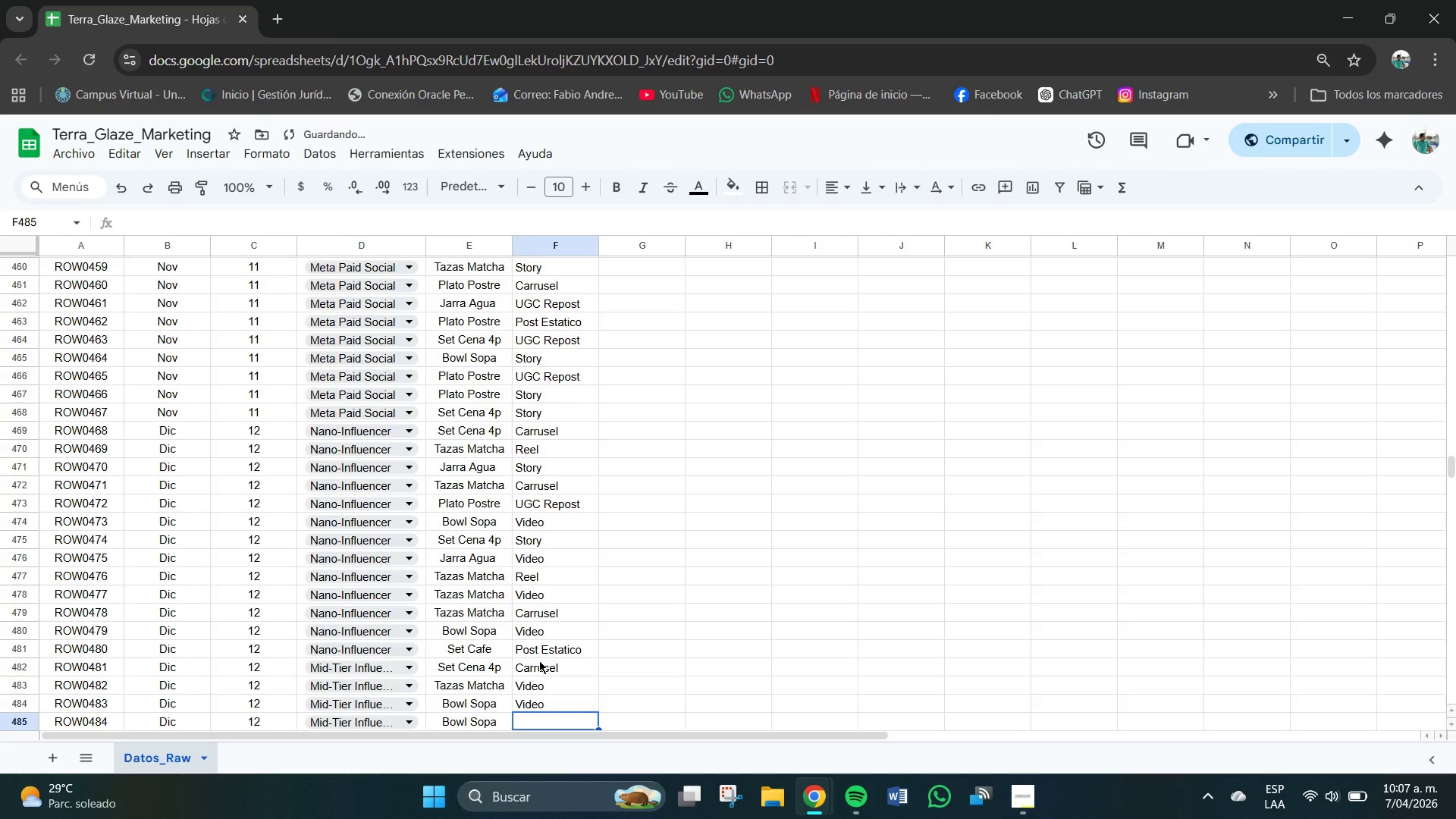 
key(R)
 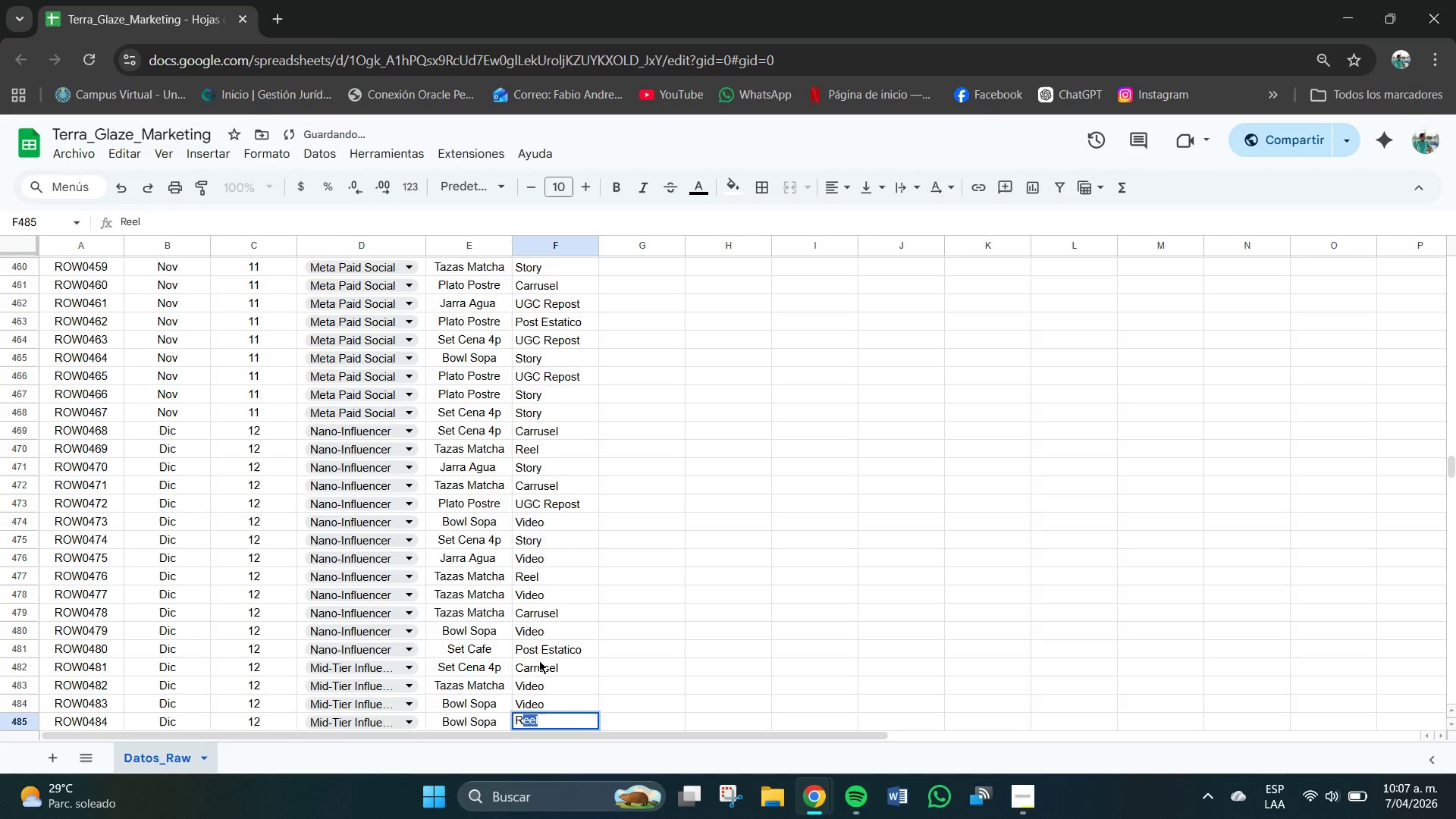 
key(Quote)
 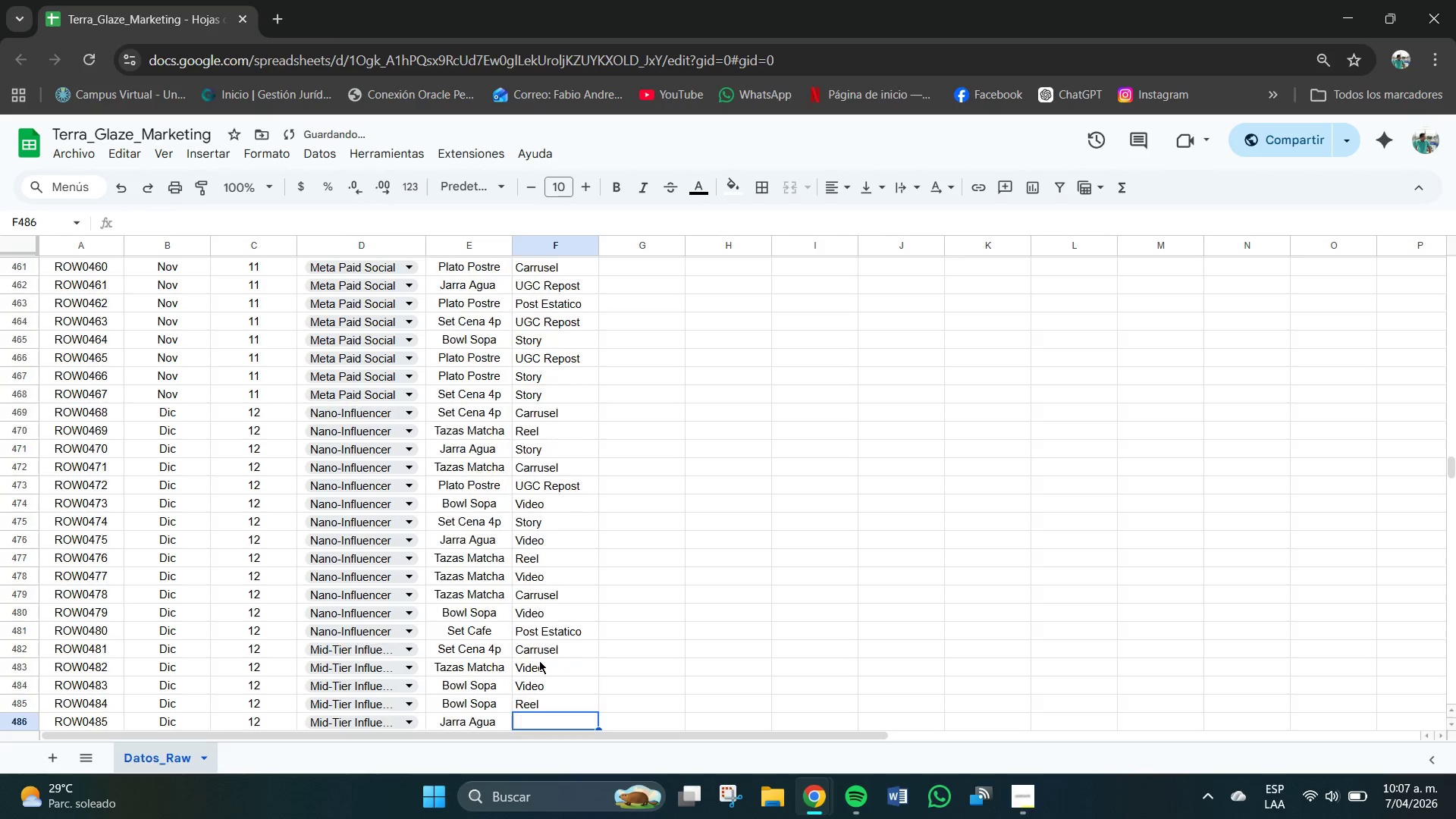 
key(Enter)
 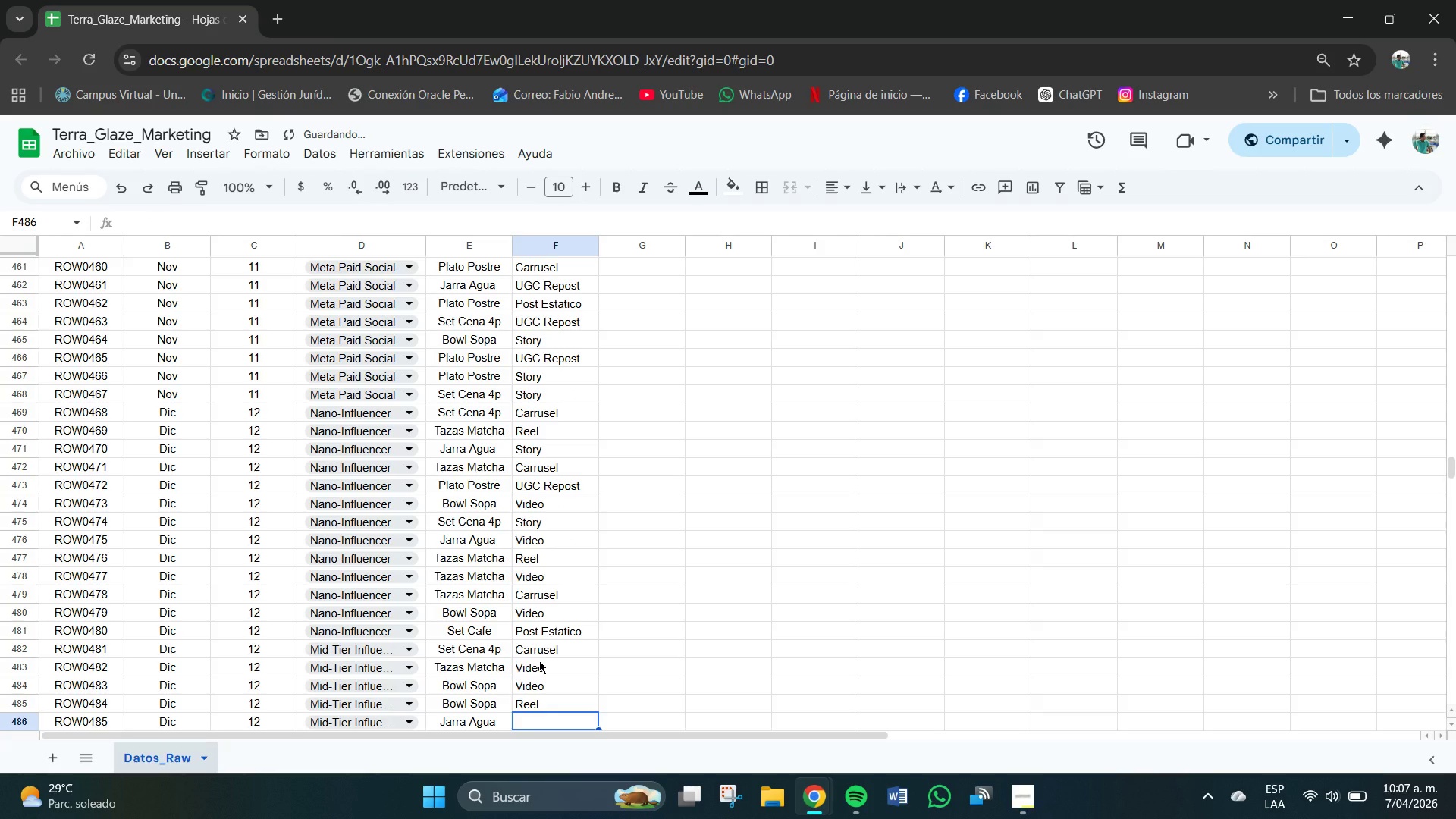 
type(SSP)
 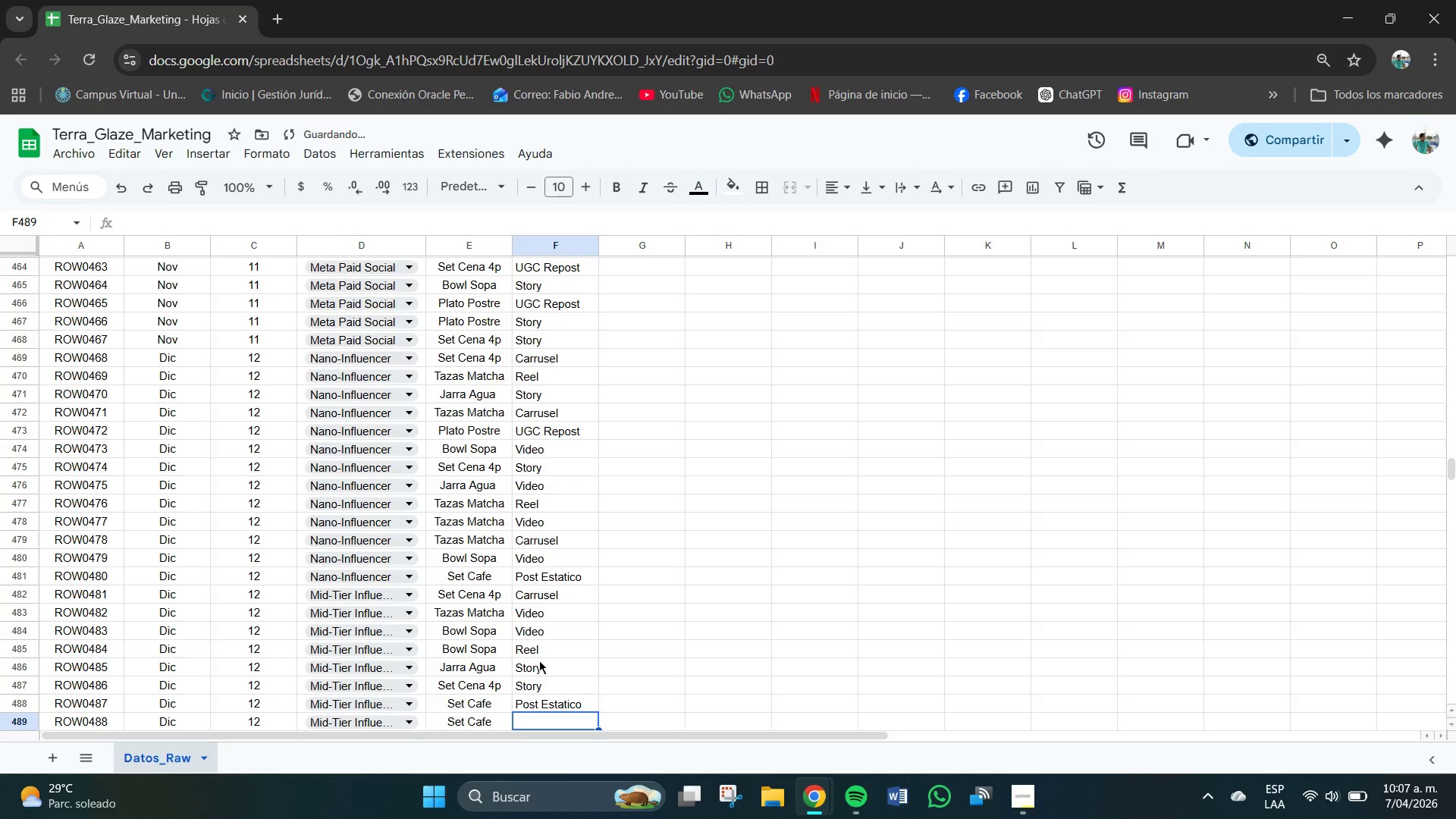 
hold_key(key=Enter, duration=0.81)
 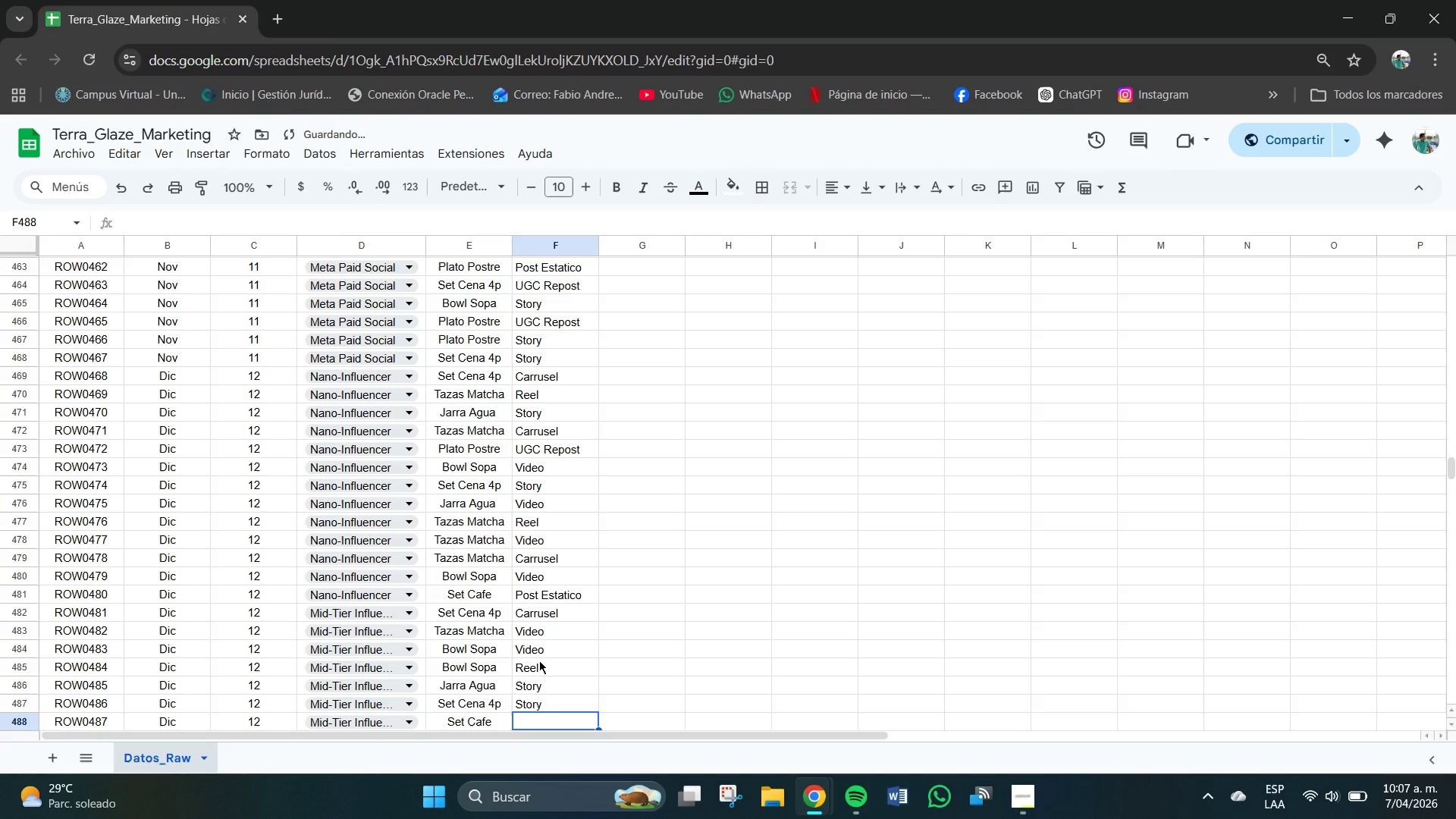 
key(Enter)
 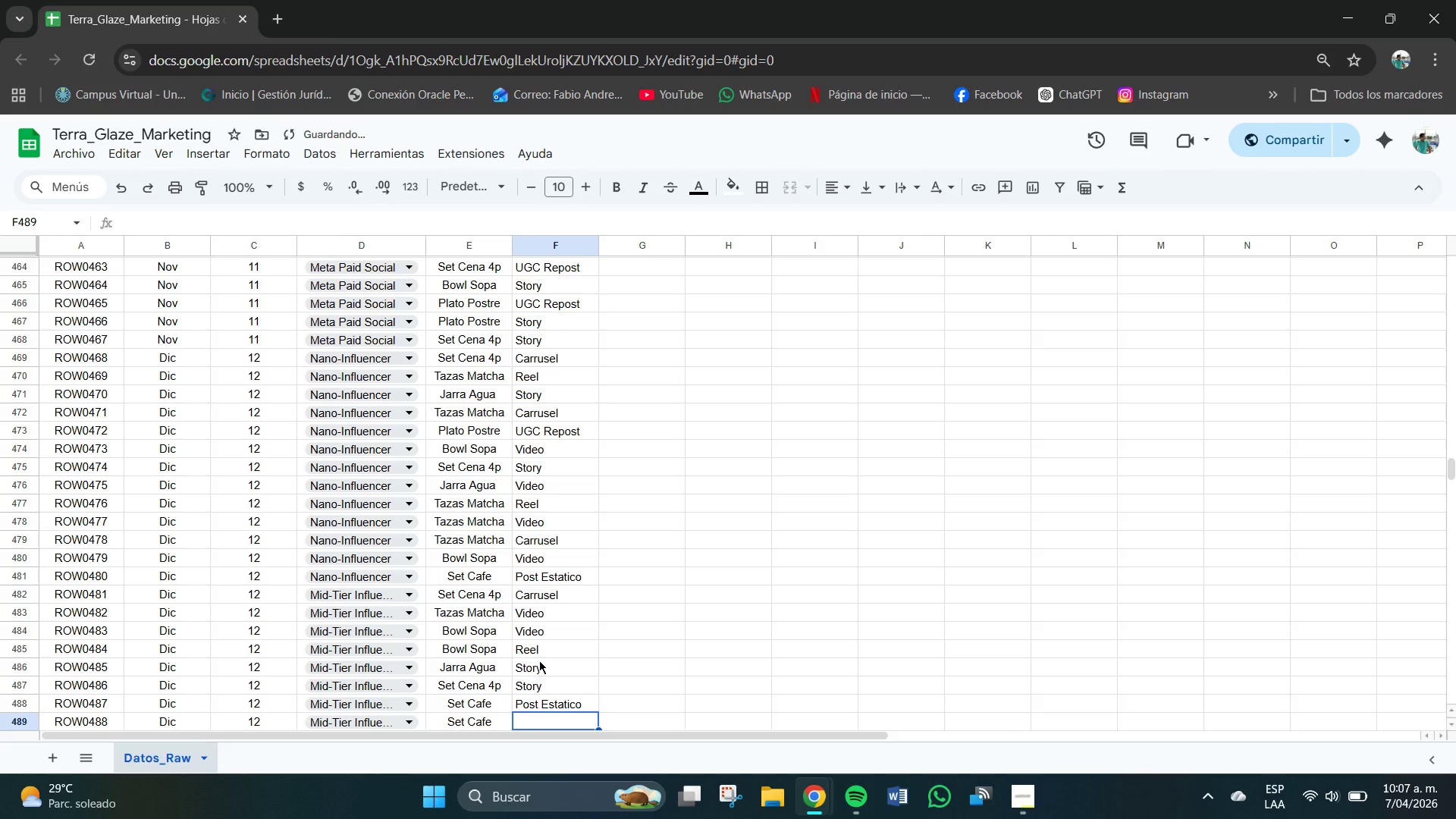 
key(U)
 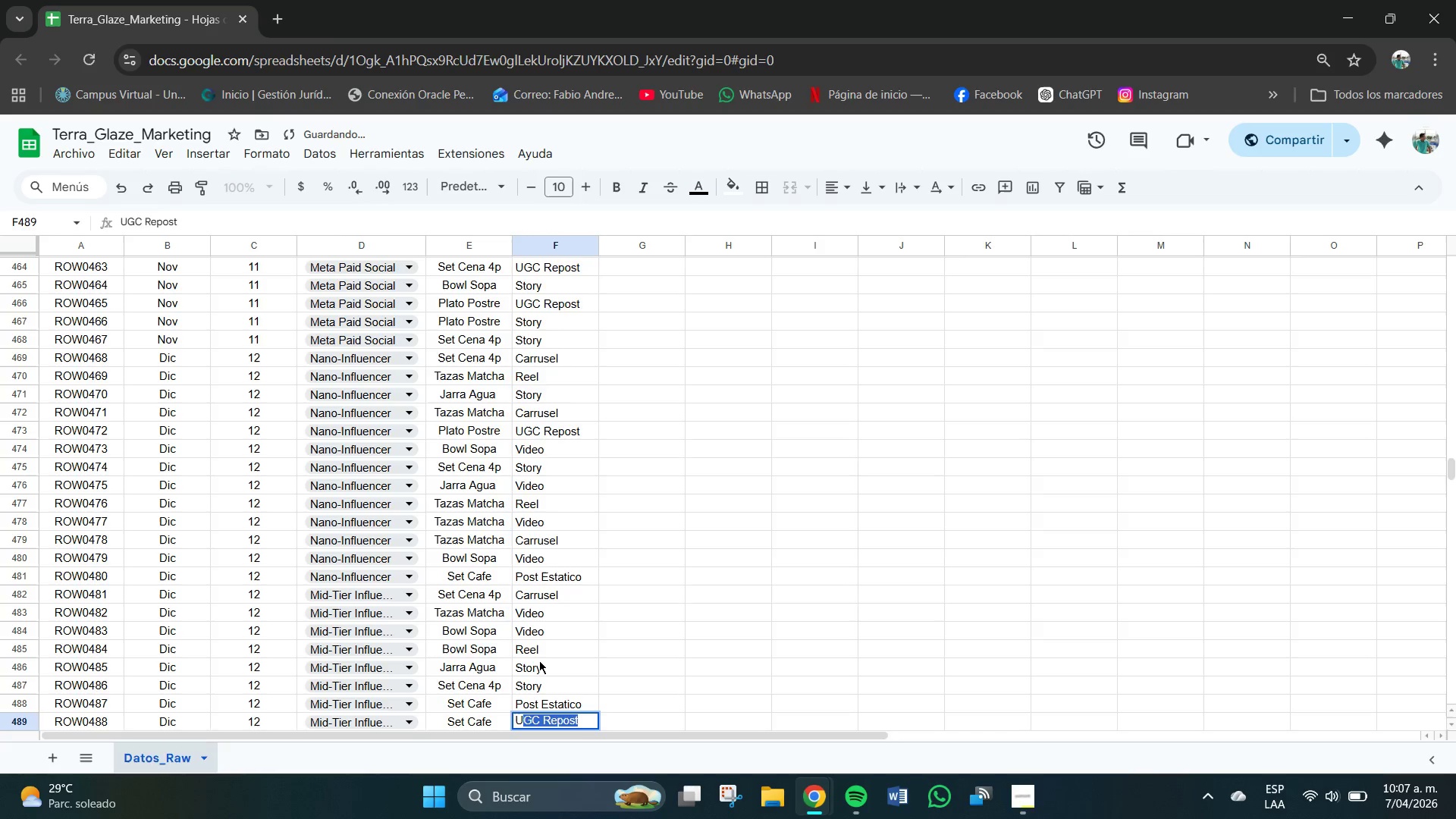 
key(Enter)
 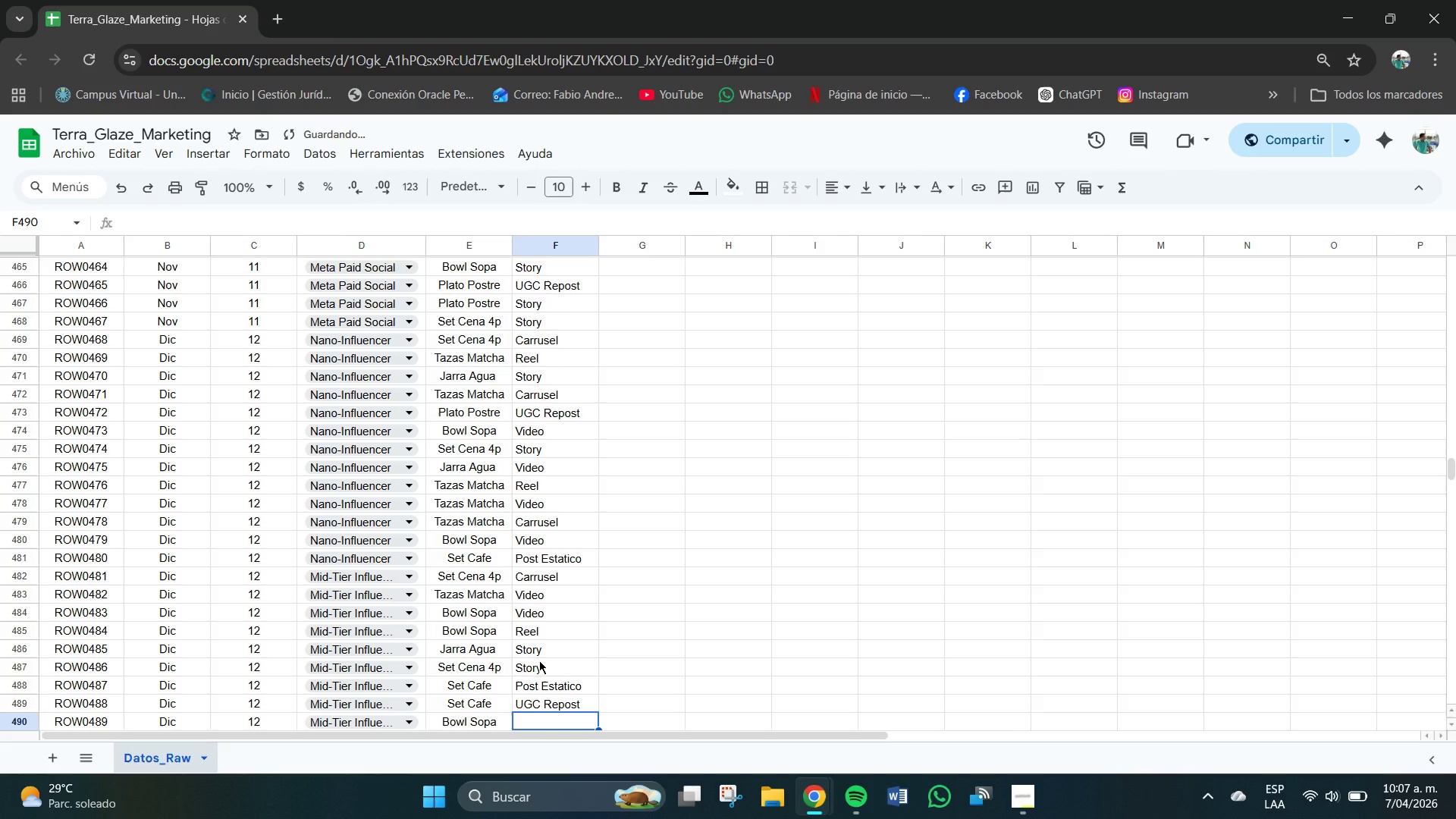 
key(R)
 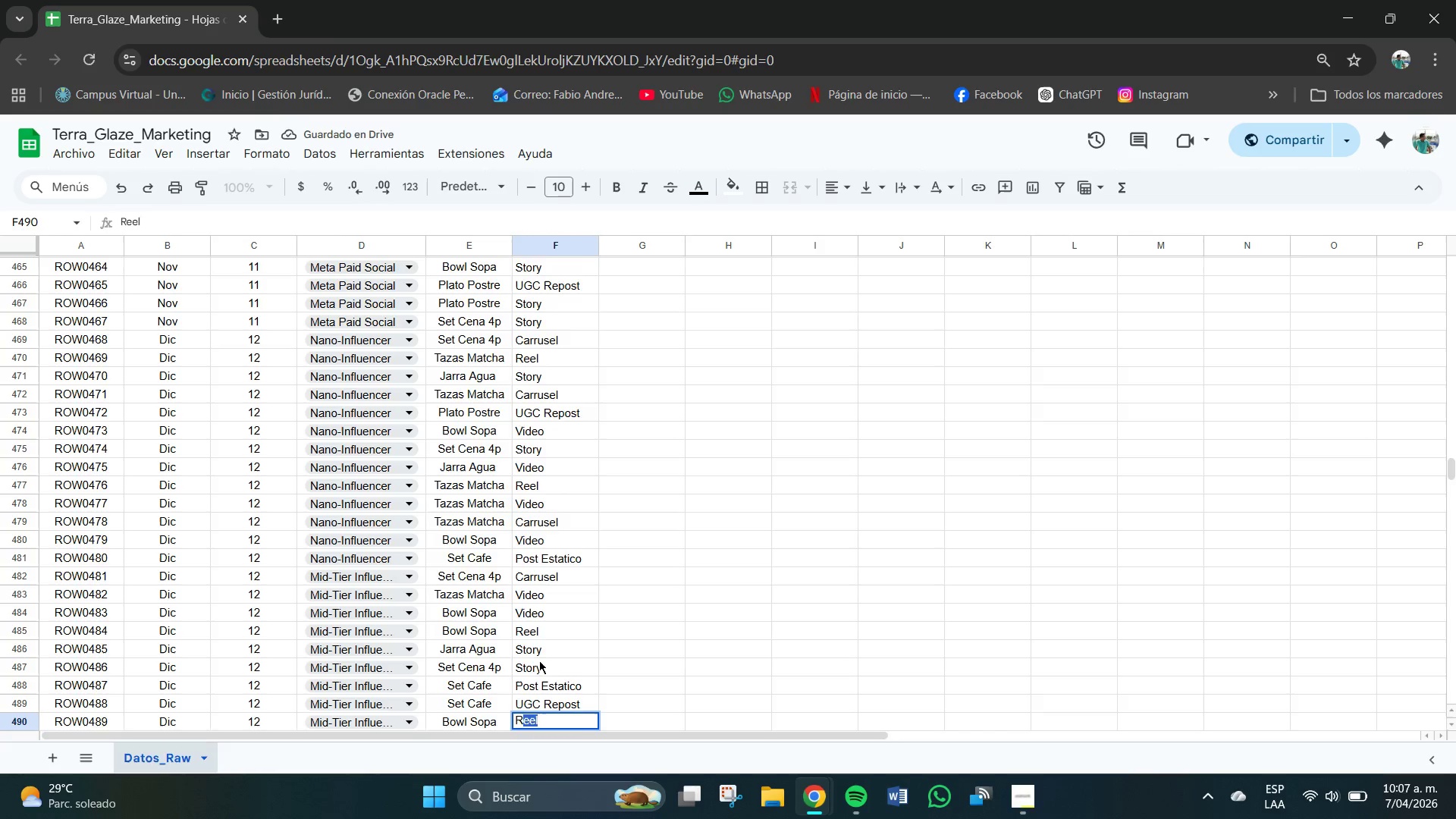 
key(Enter)
 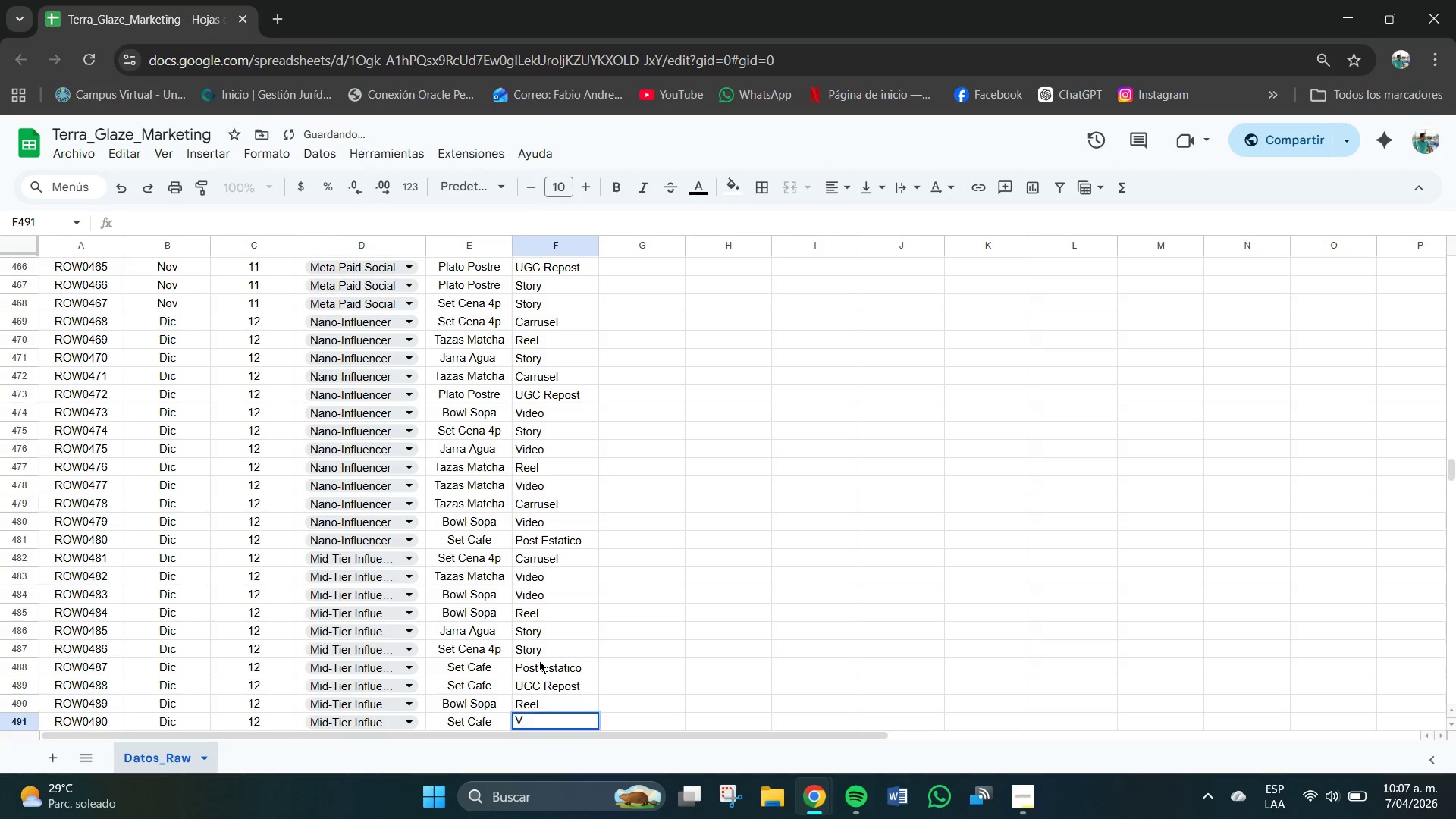 
key(V)
 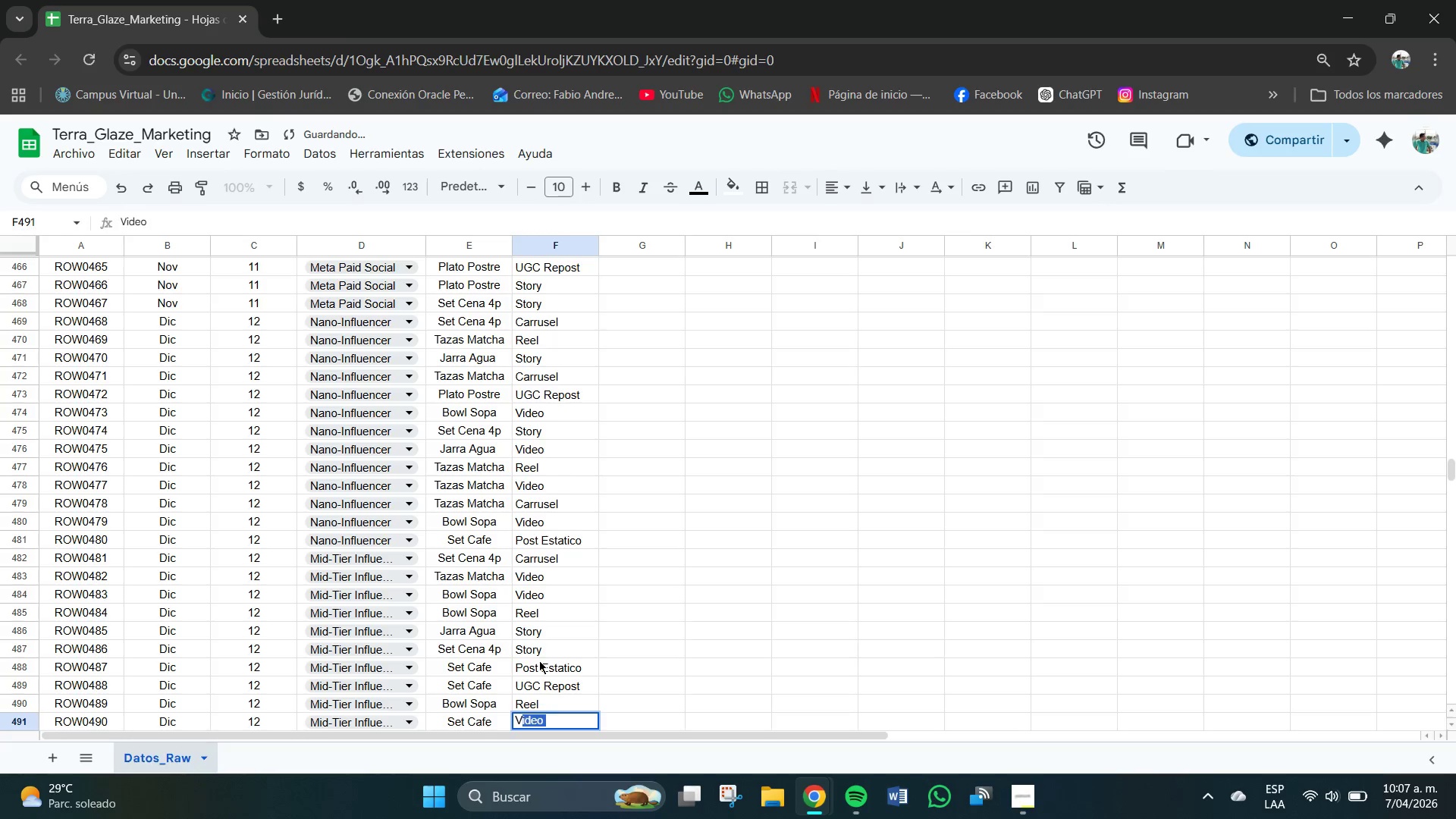 
key(Enter)
 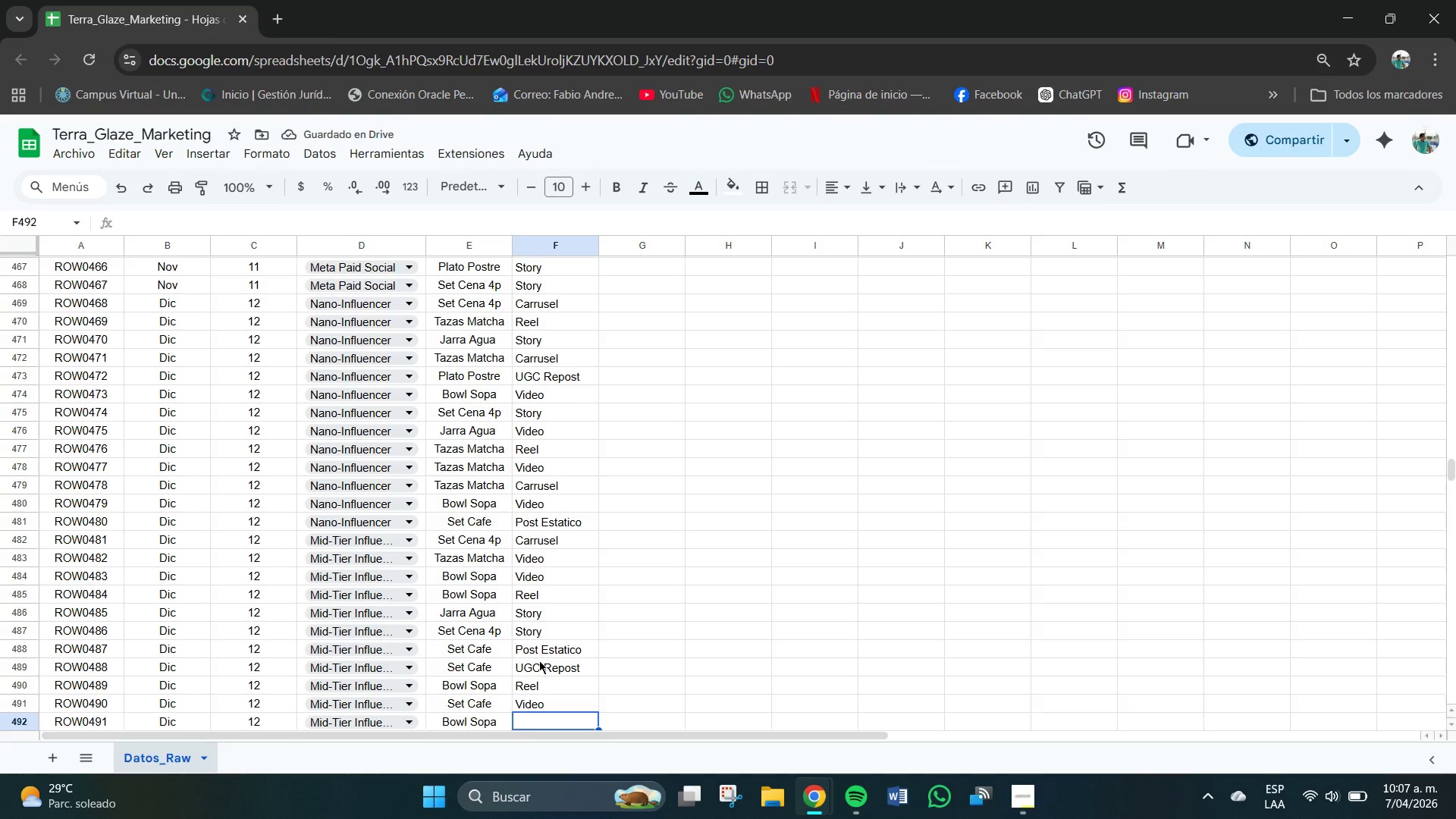 
key(R)
 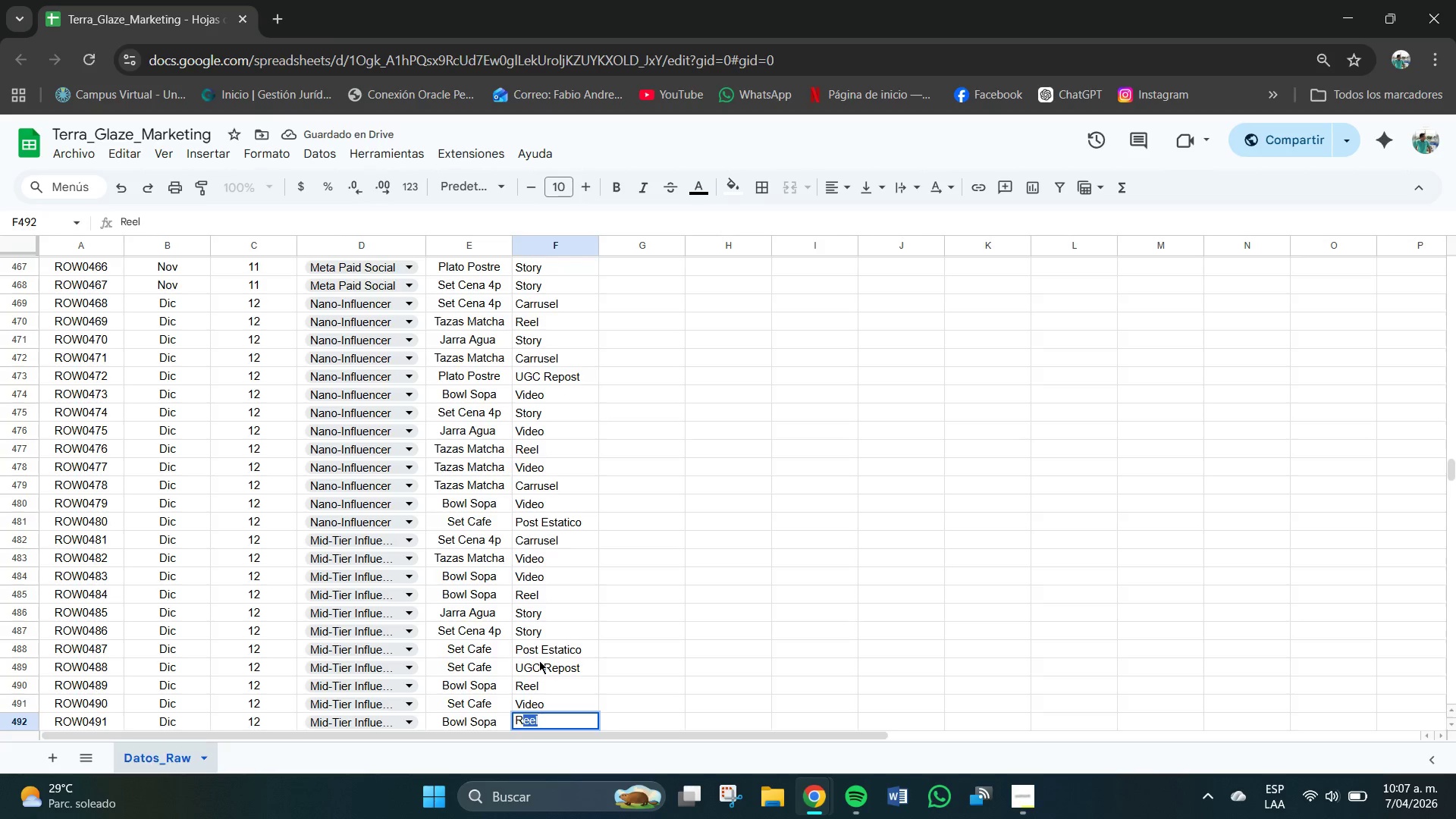 
key(Enter)
 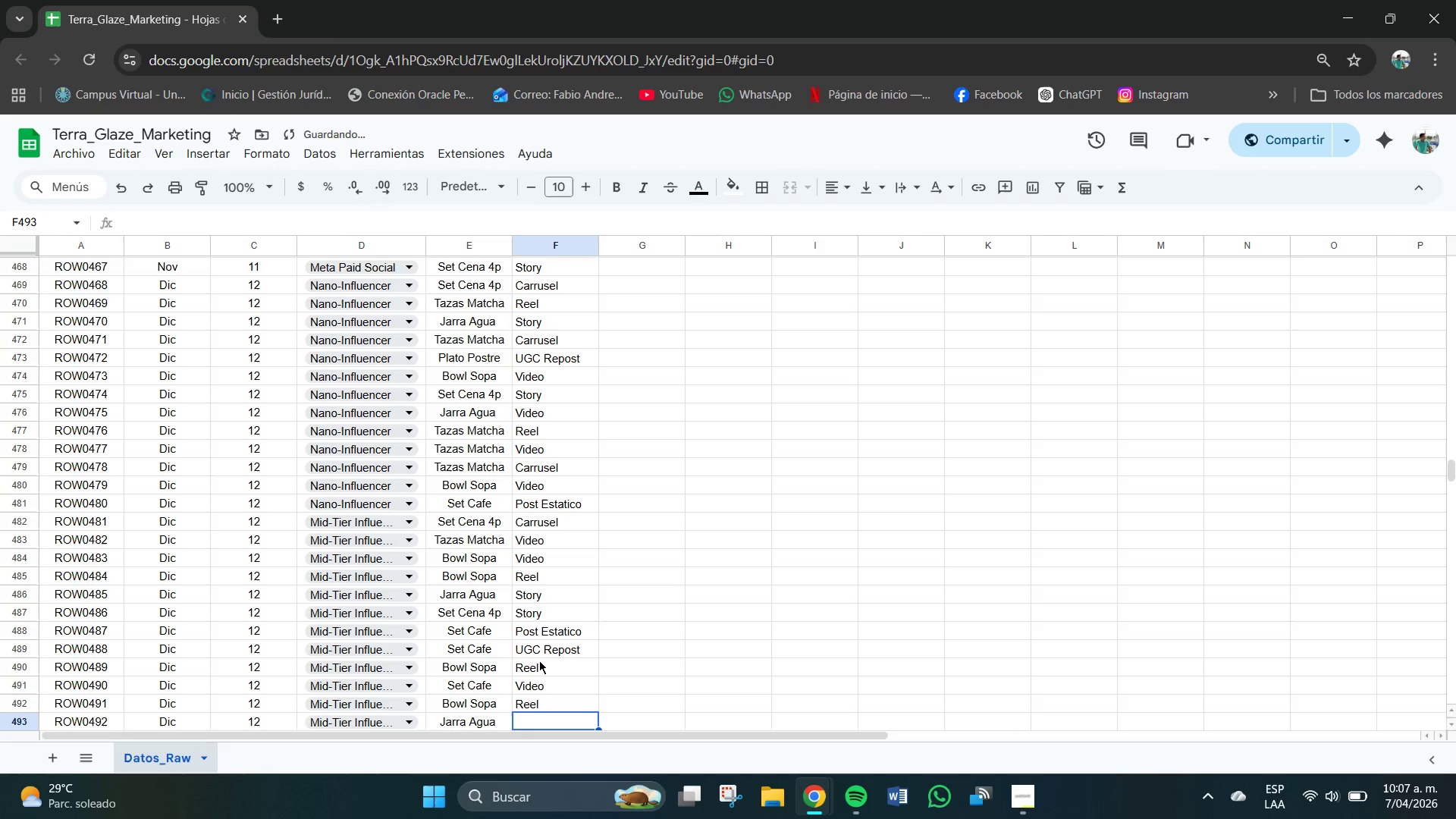 
key(V)
 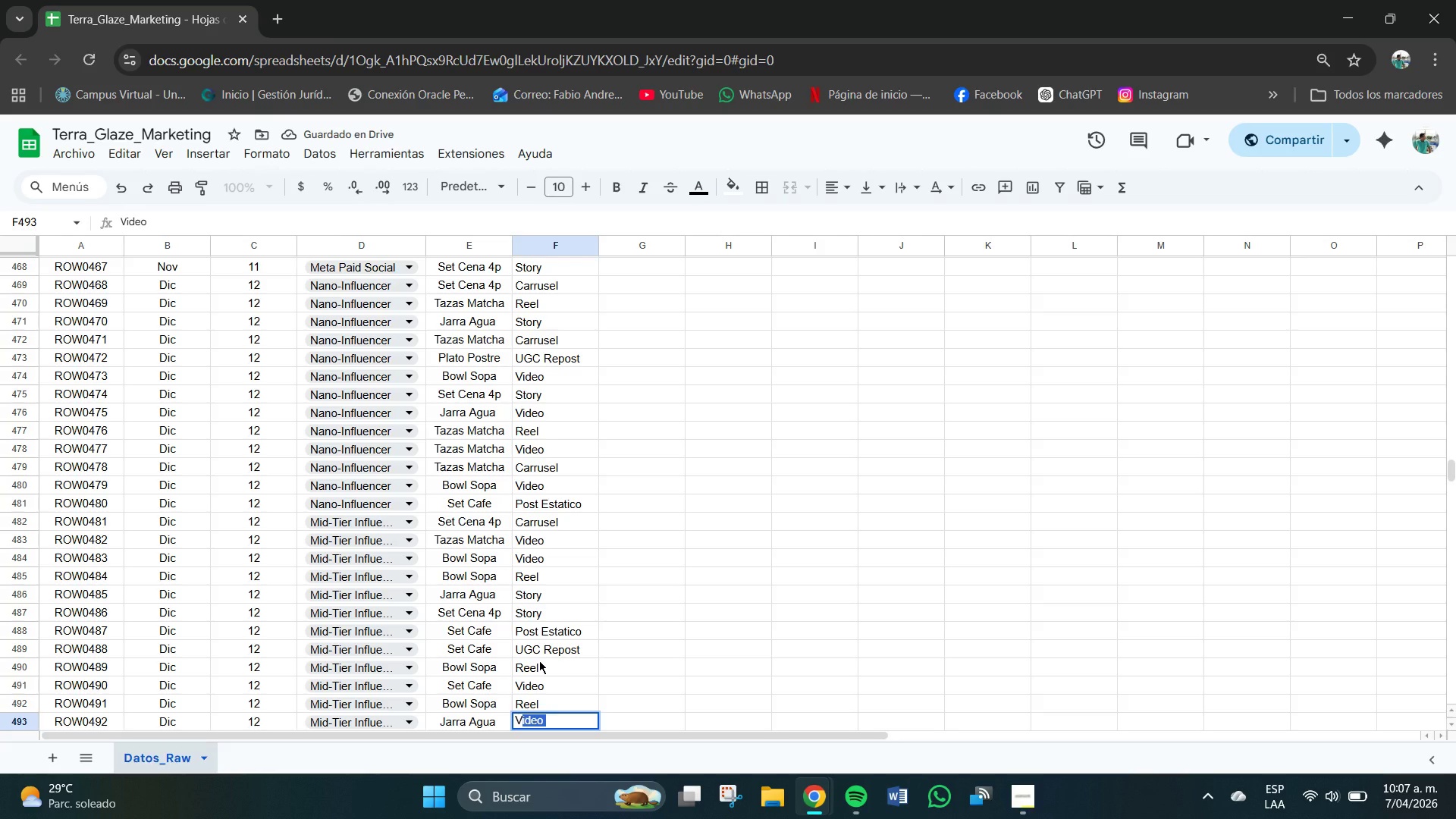 
key(Equal)
 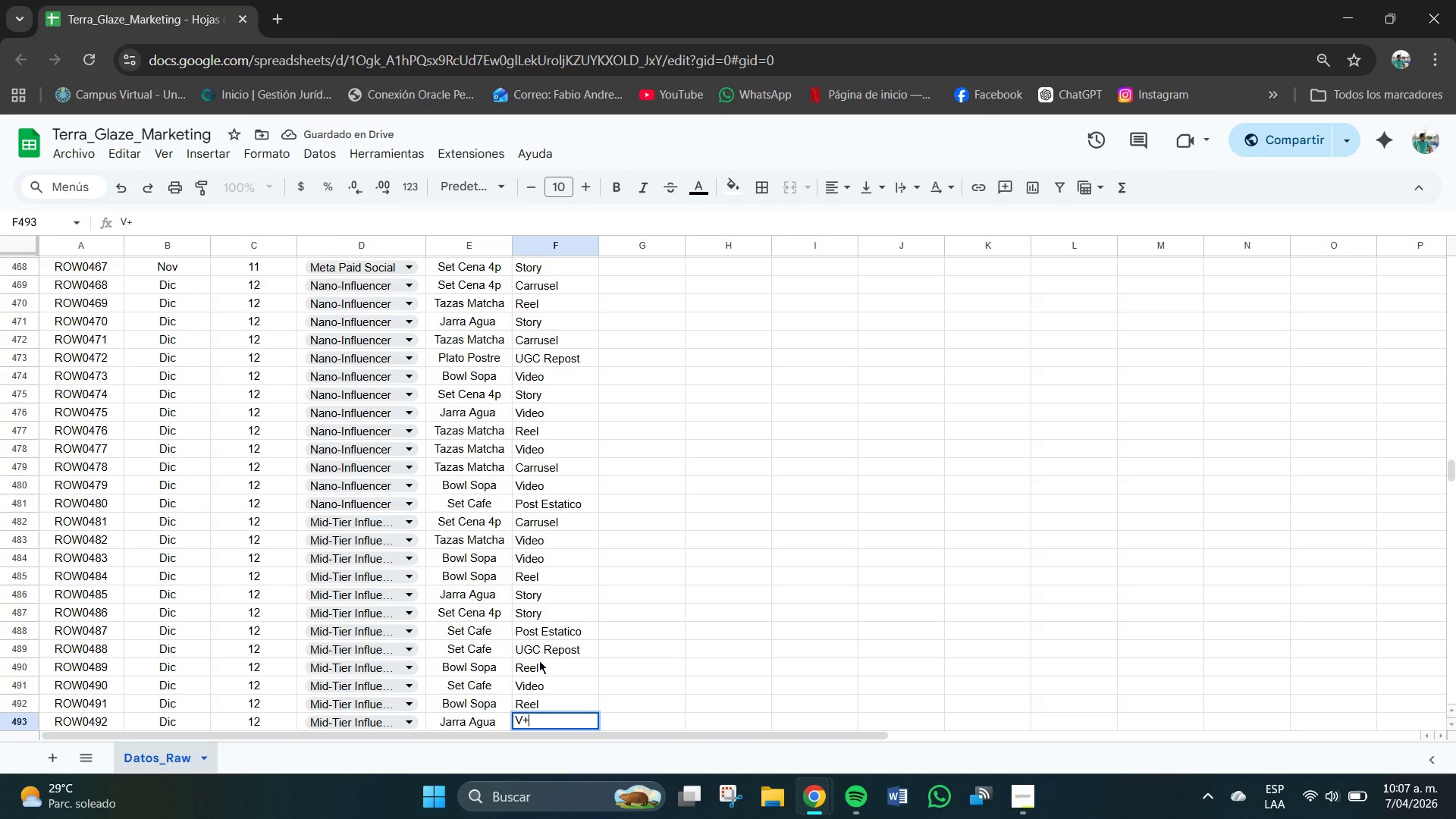 
key(Backspace)
 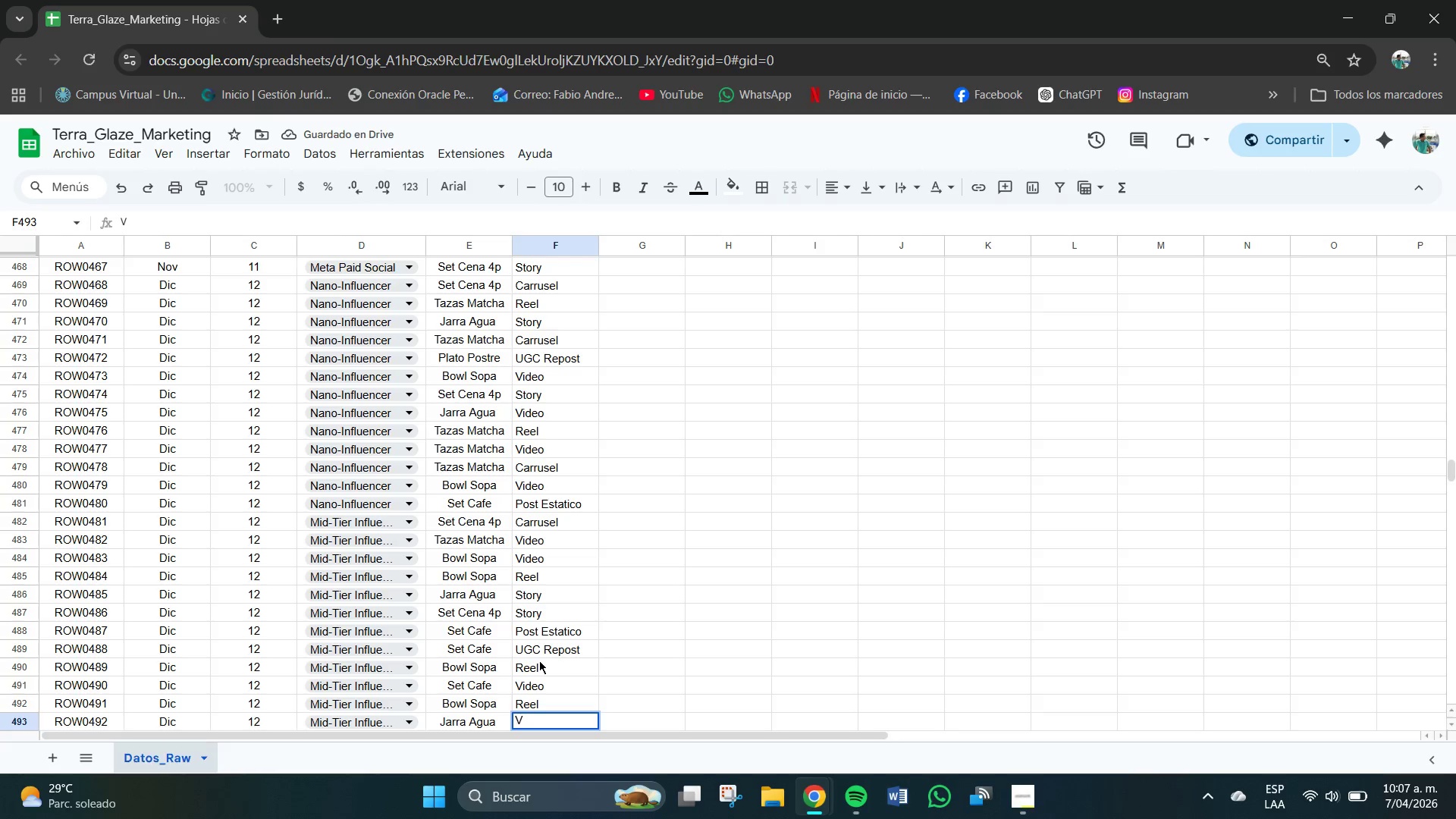 
key(Backspace)
 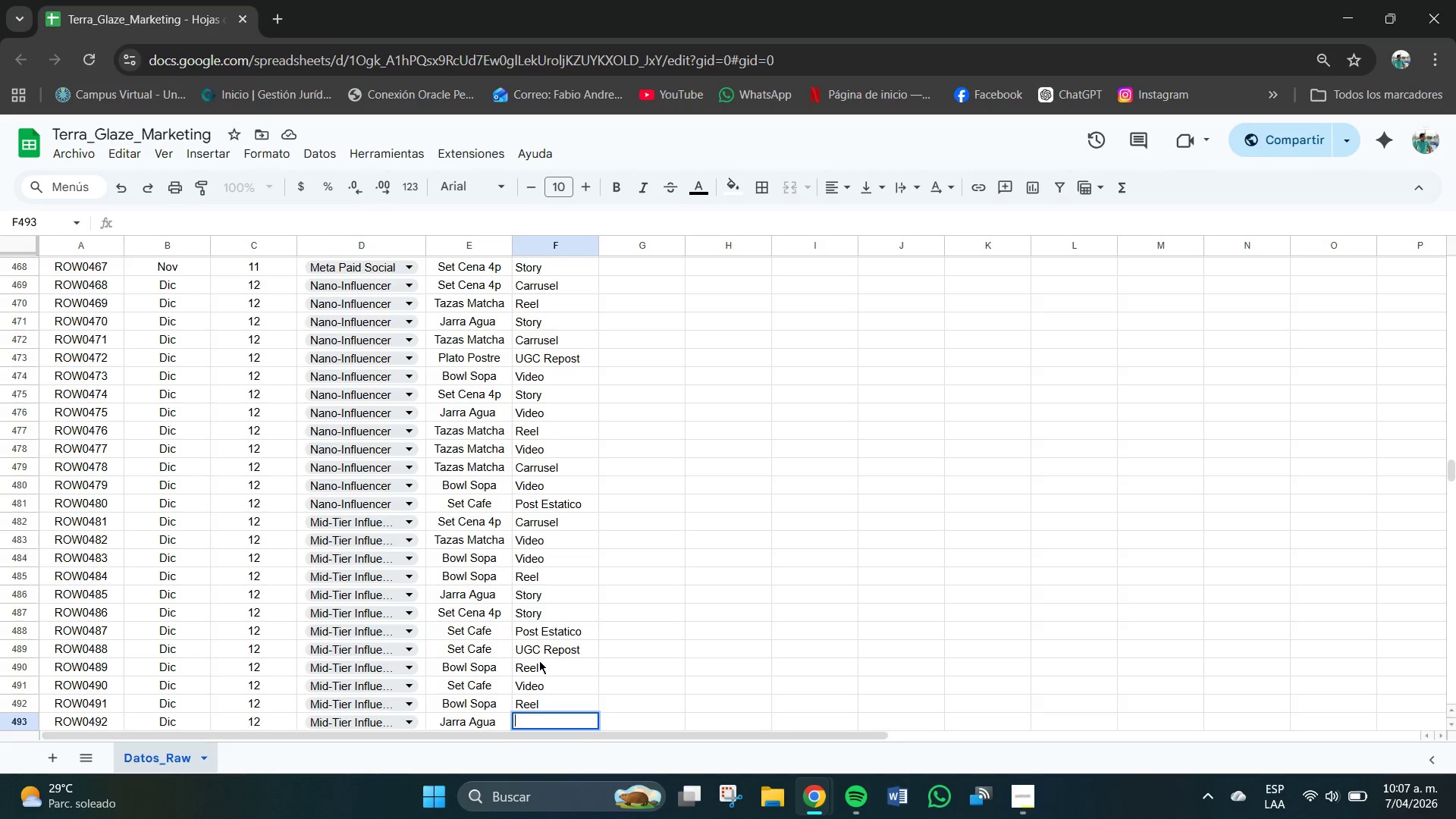 
key(V)
 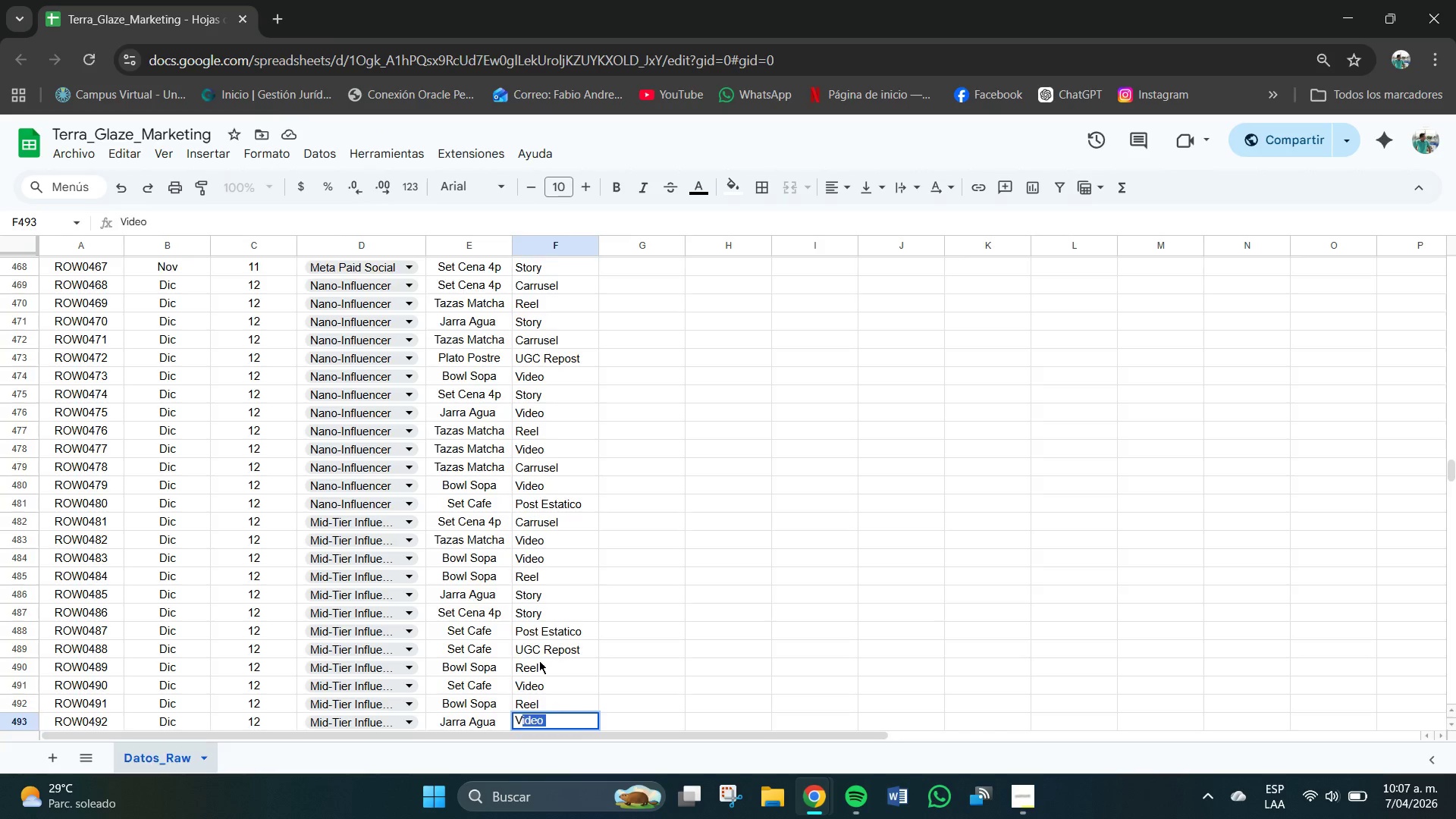 
key(Enter)
 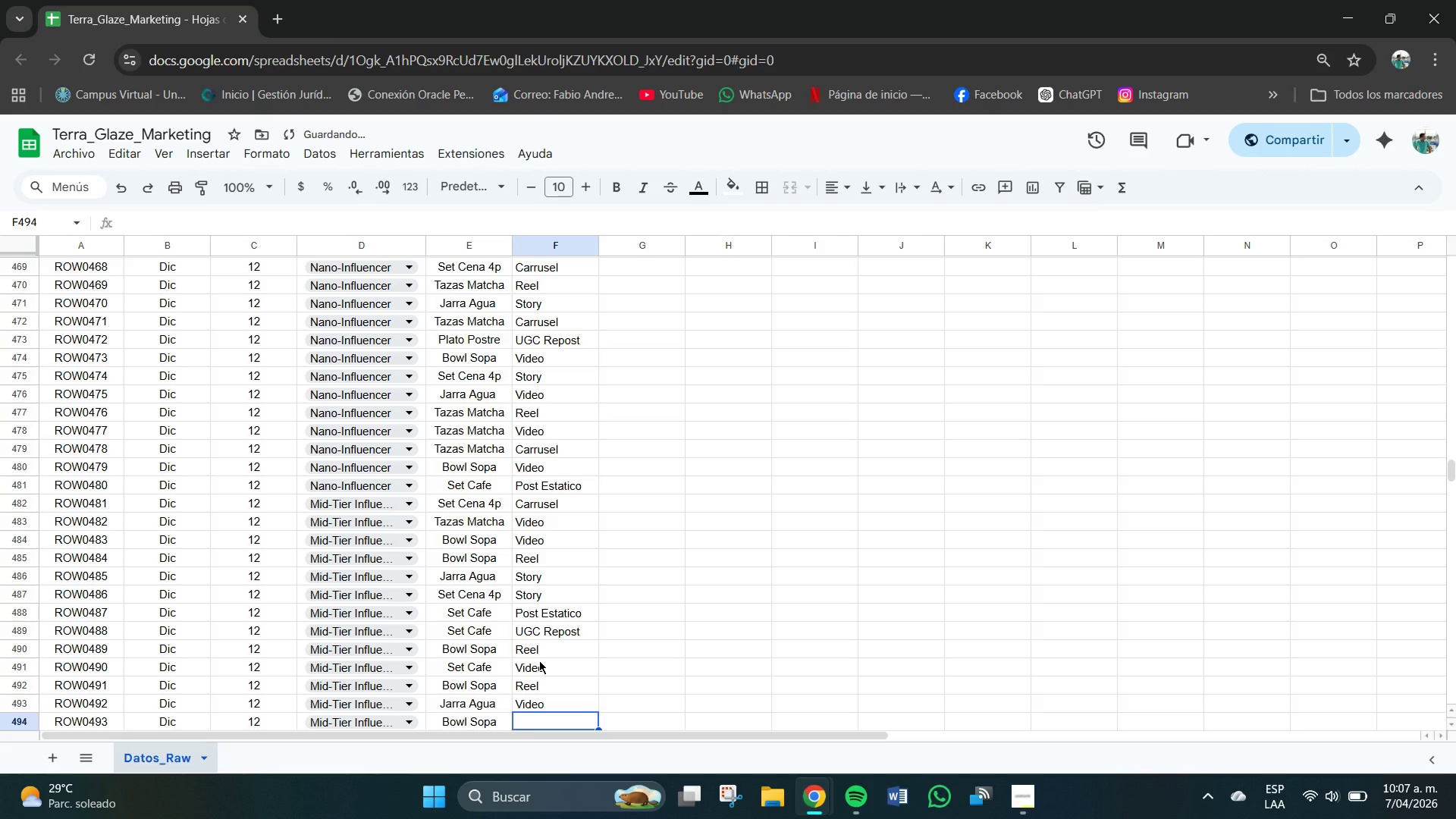 
key(P)
 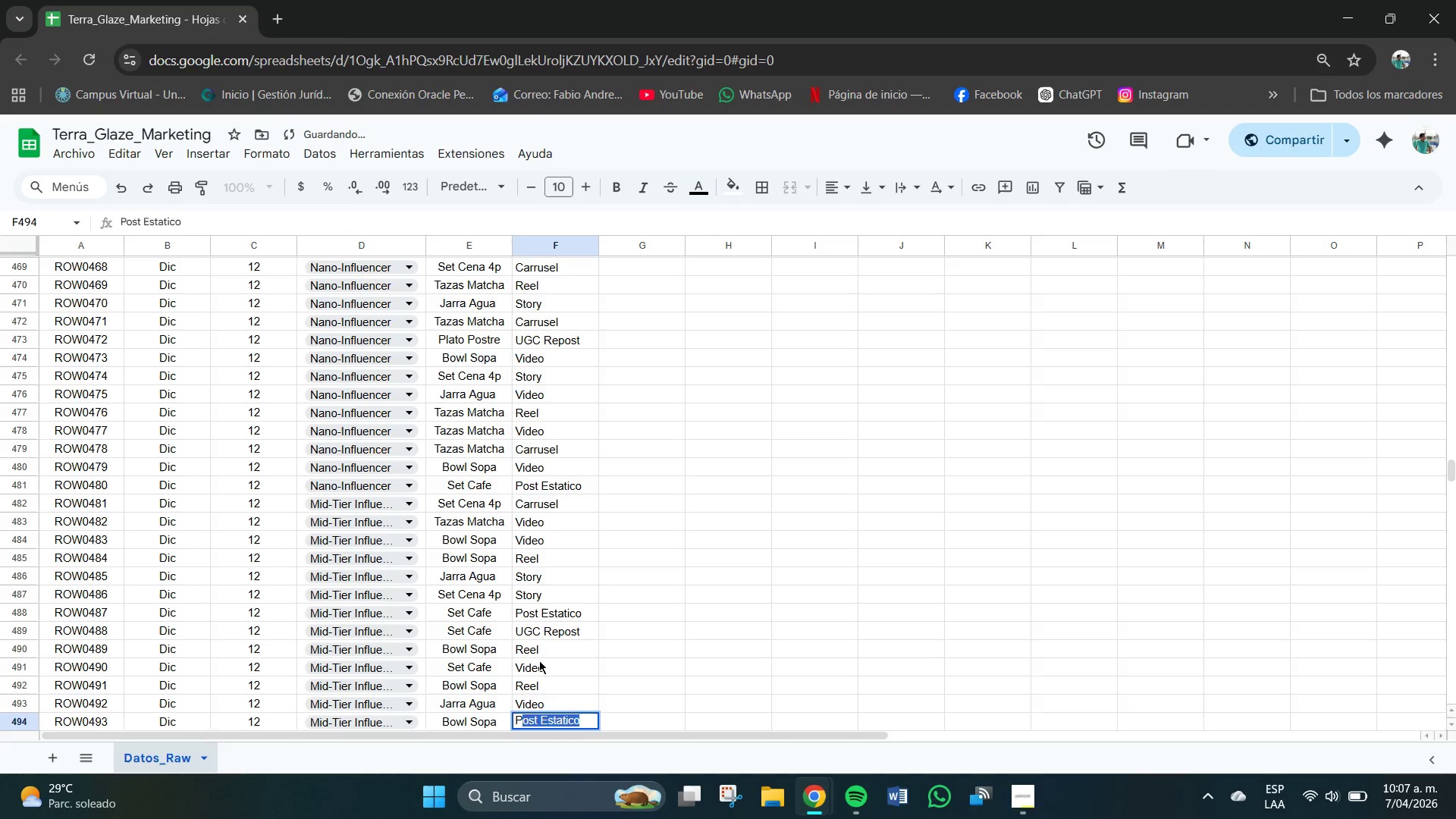 
key(Enter)
 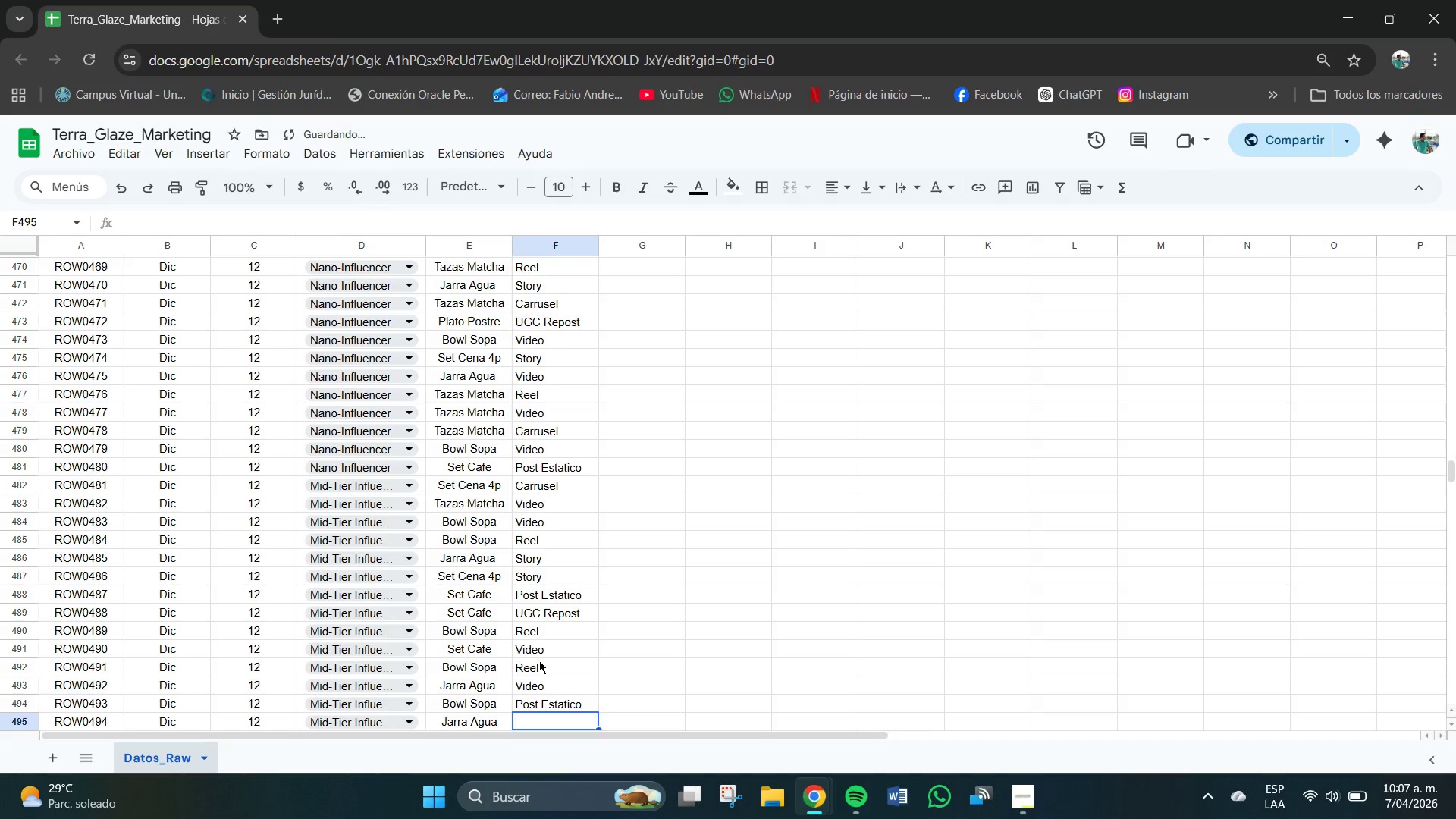 
key(U)
 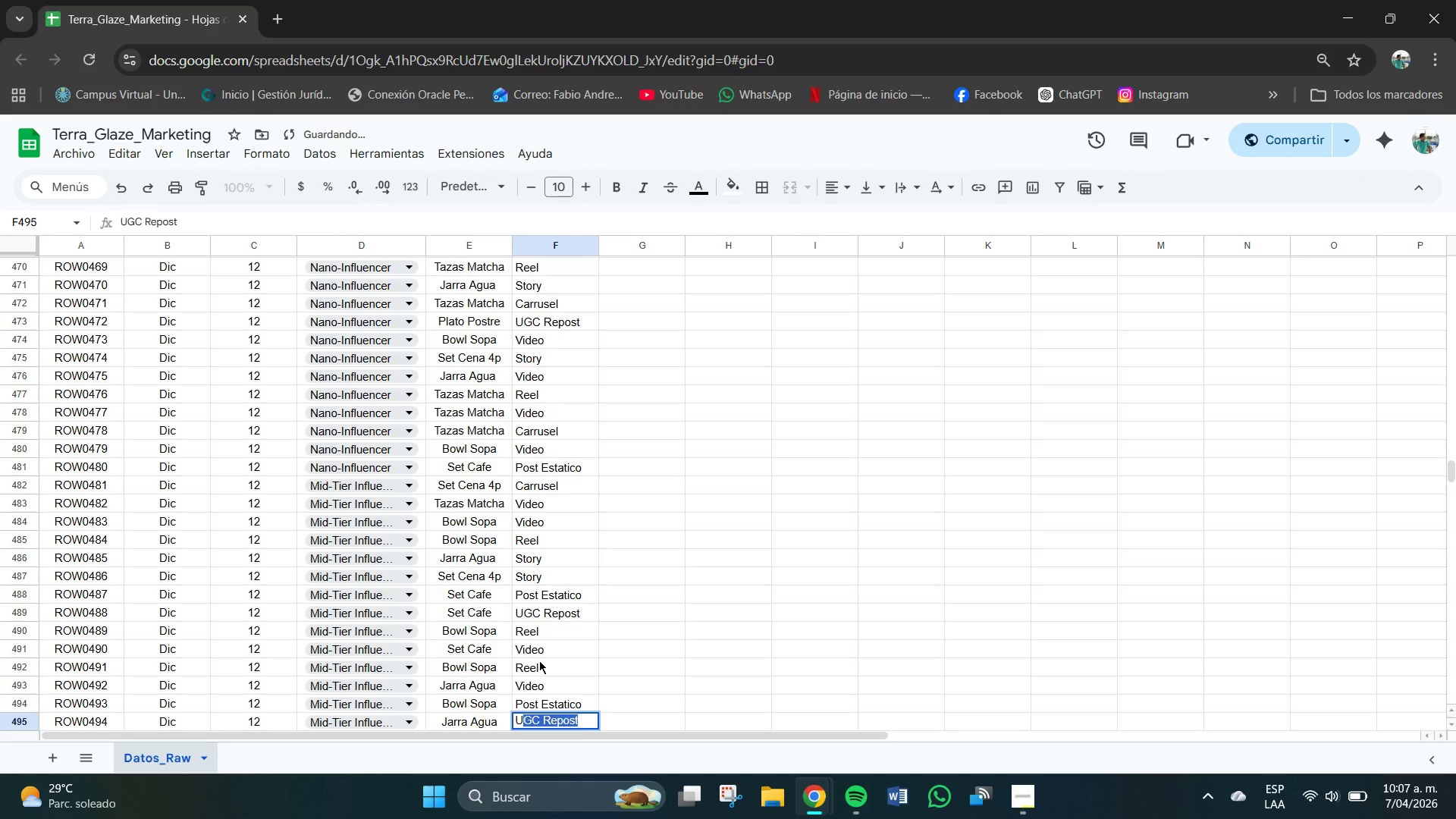 
key(Enter)
 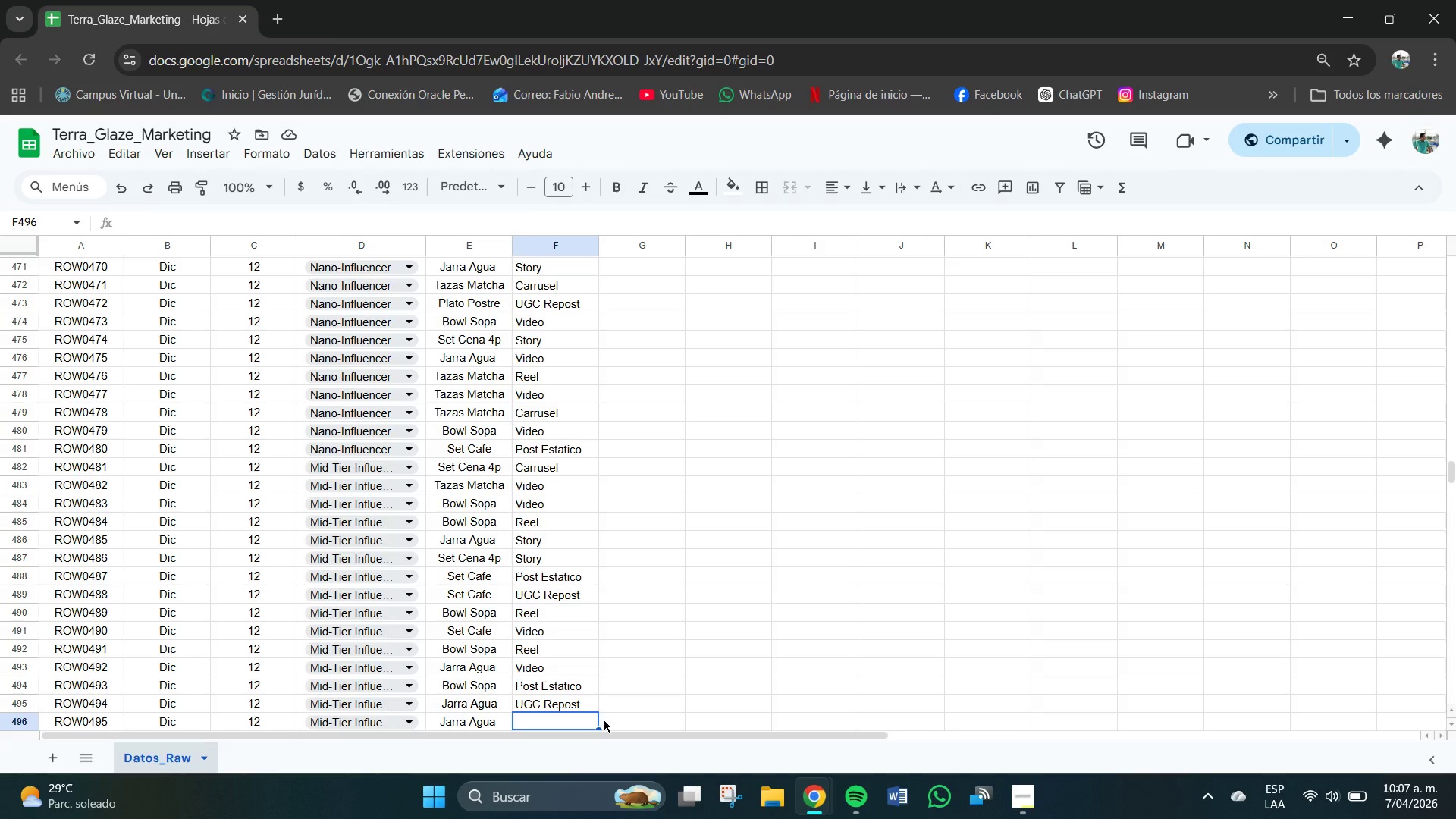 
wait(7.36)
 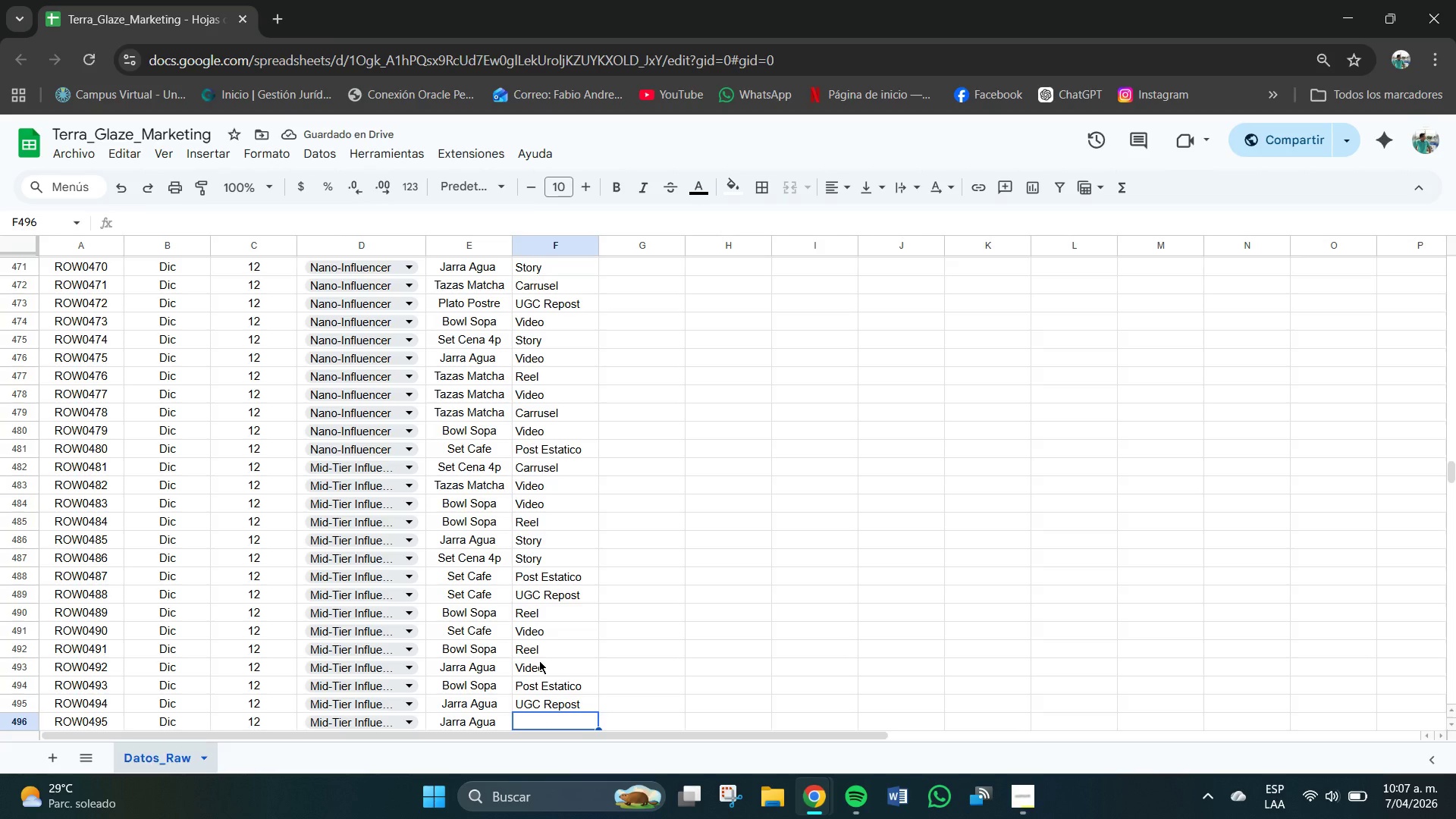 
key(C)
 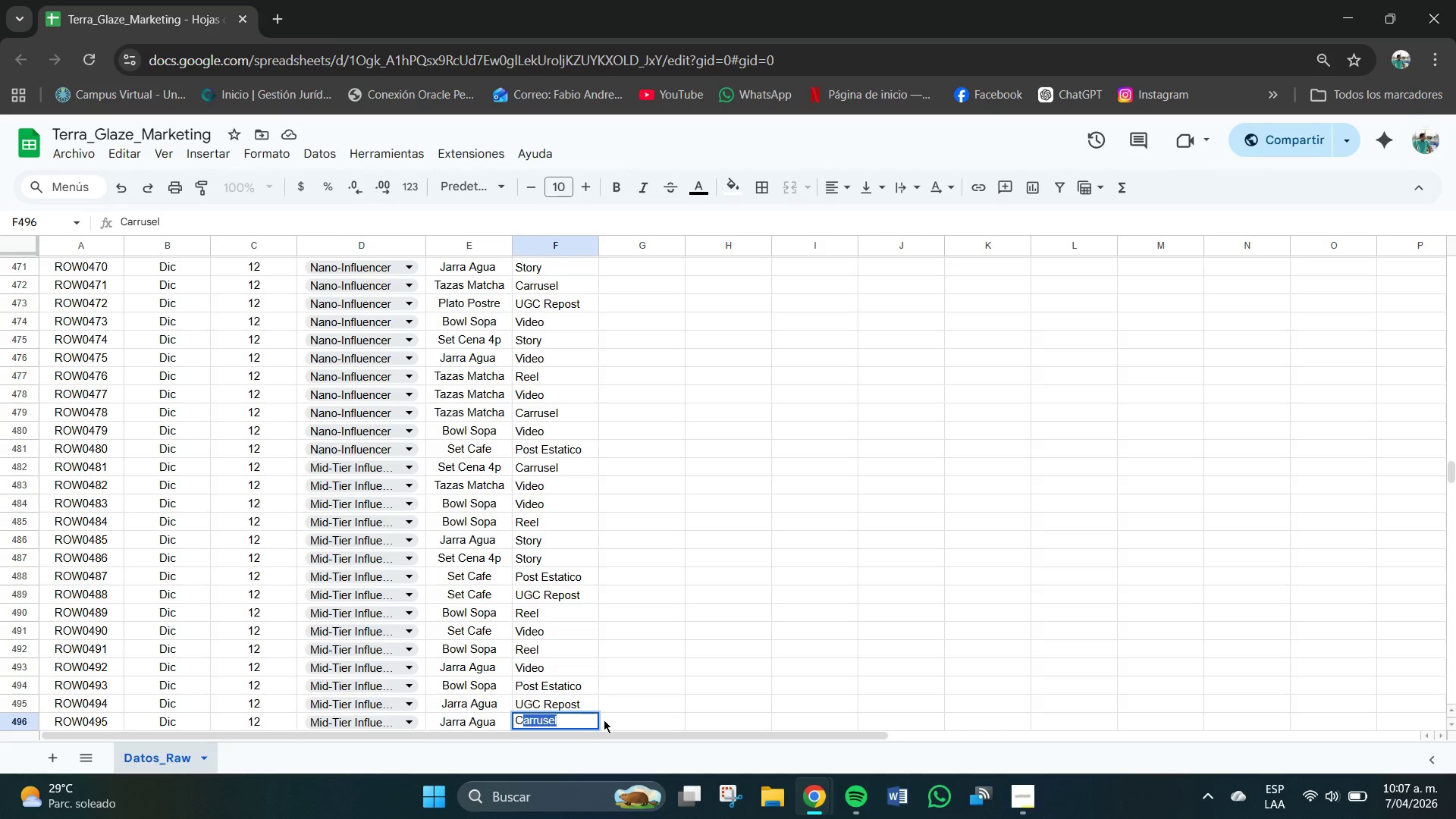 
key(Enter)
 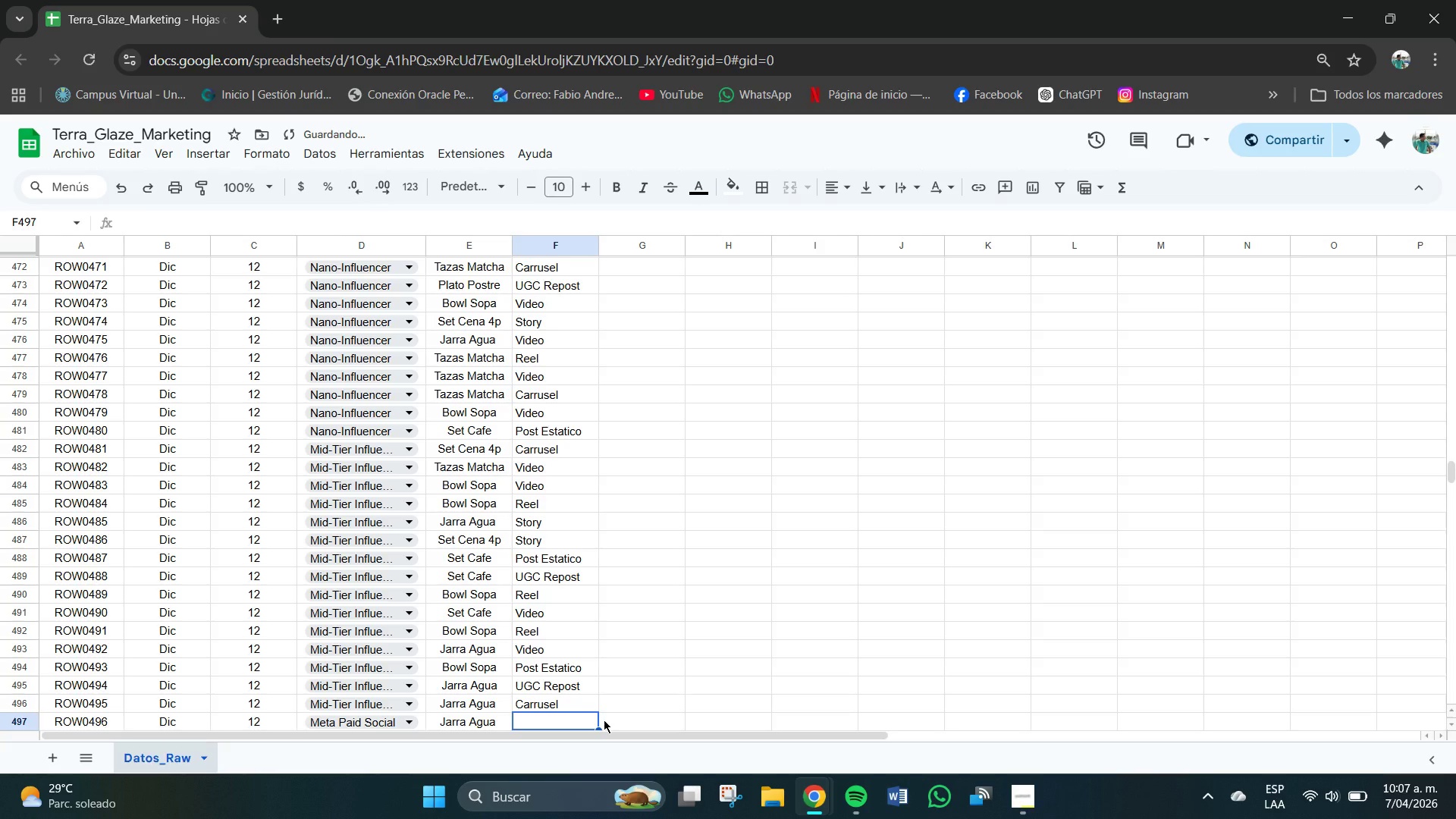 
key(R)
 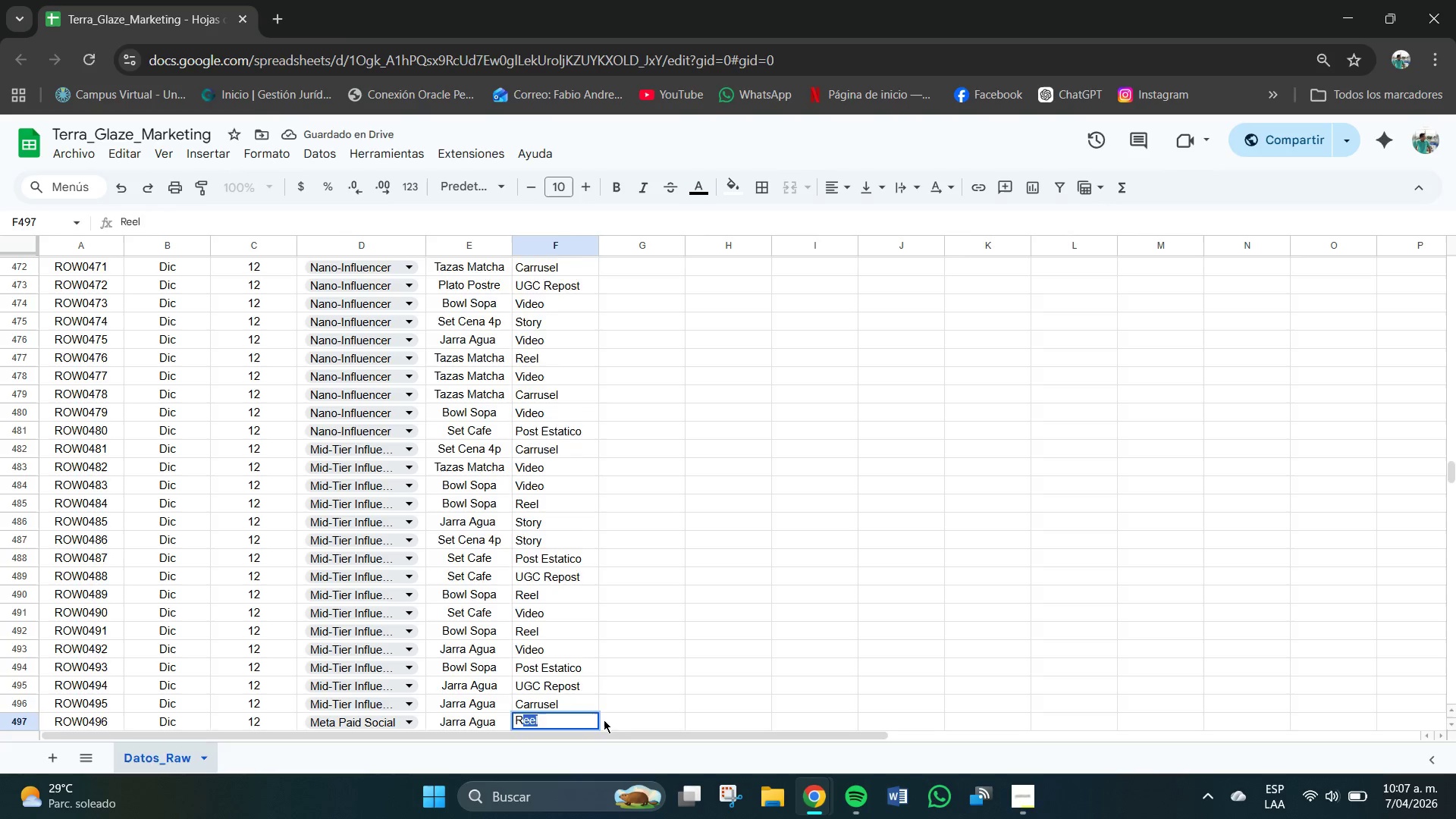 
key(Enter)
 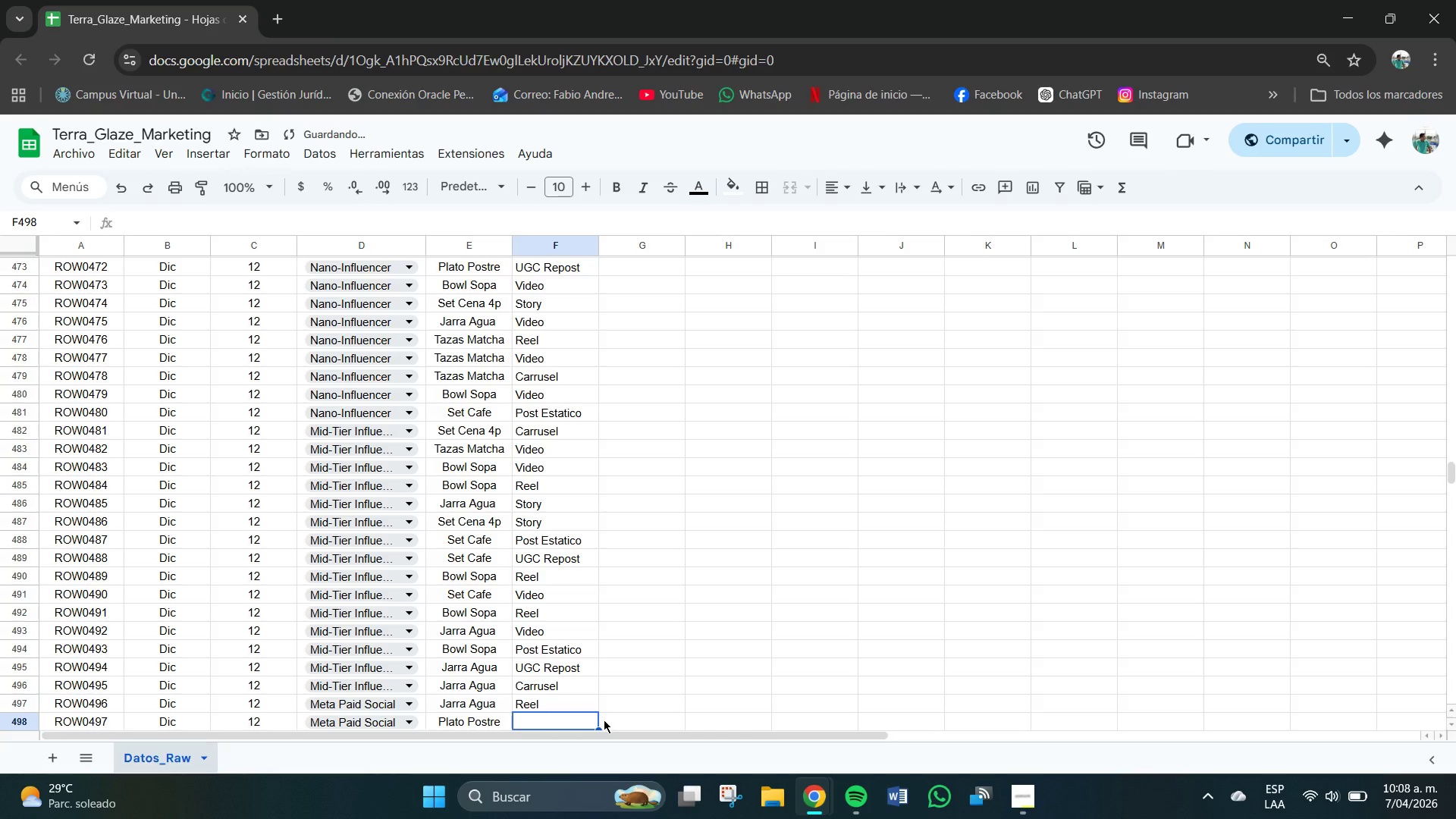 
key(U)
 